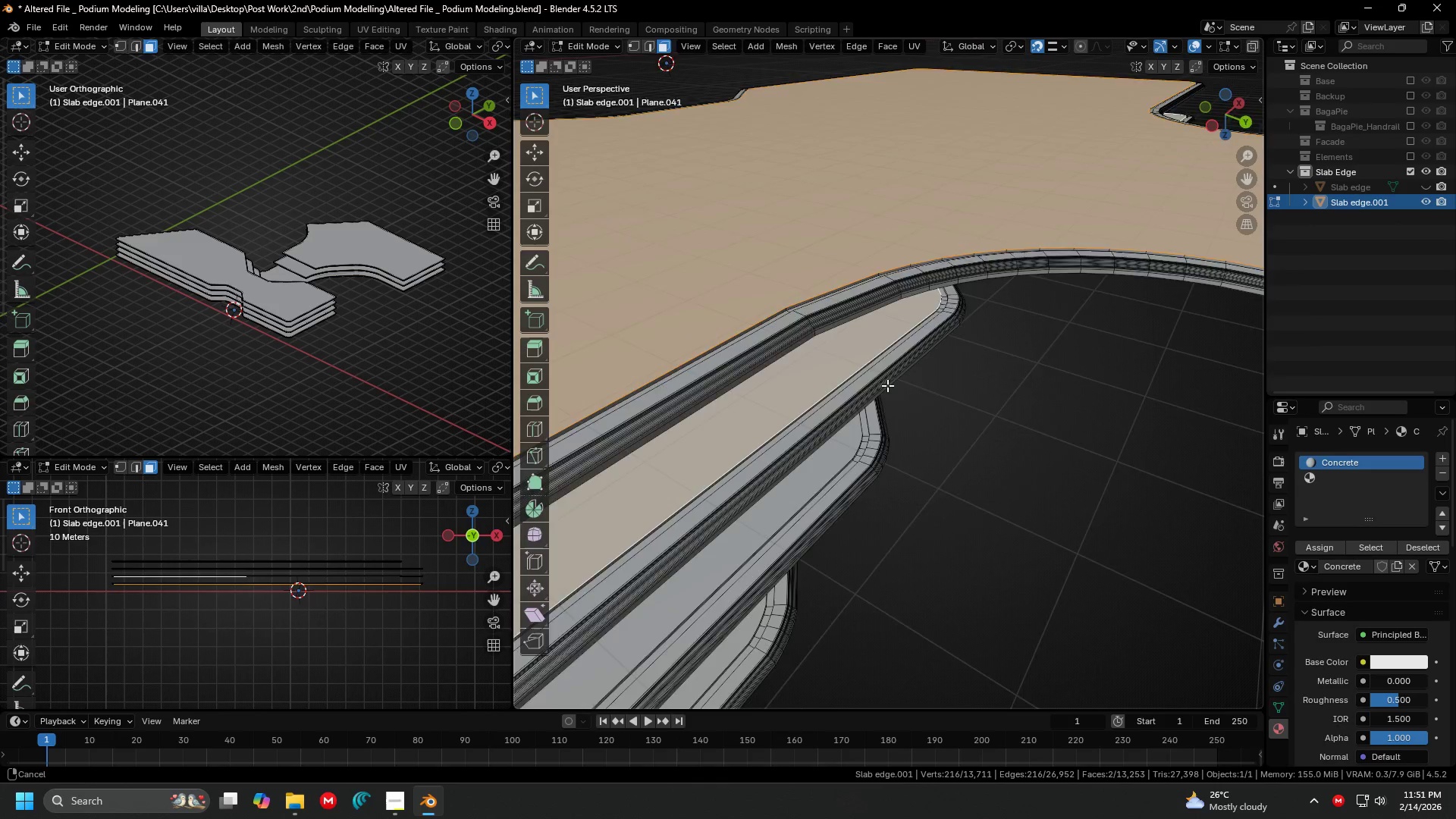 
scroll: coordinate [890, 369], scroll_direction: down, amount: 2.0
 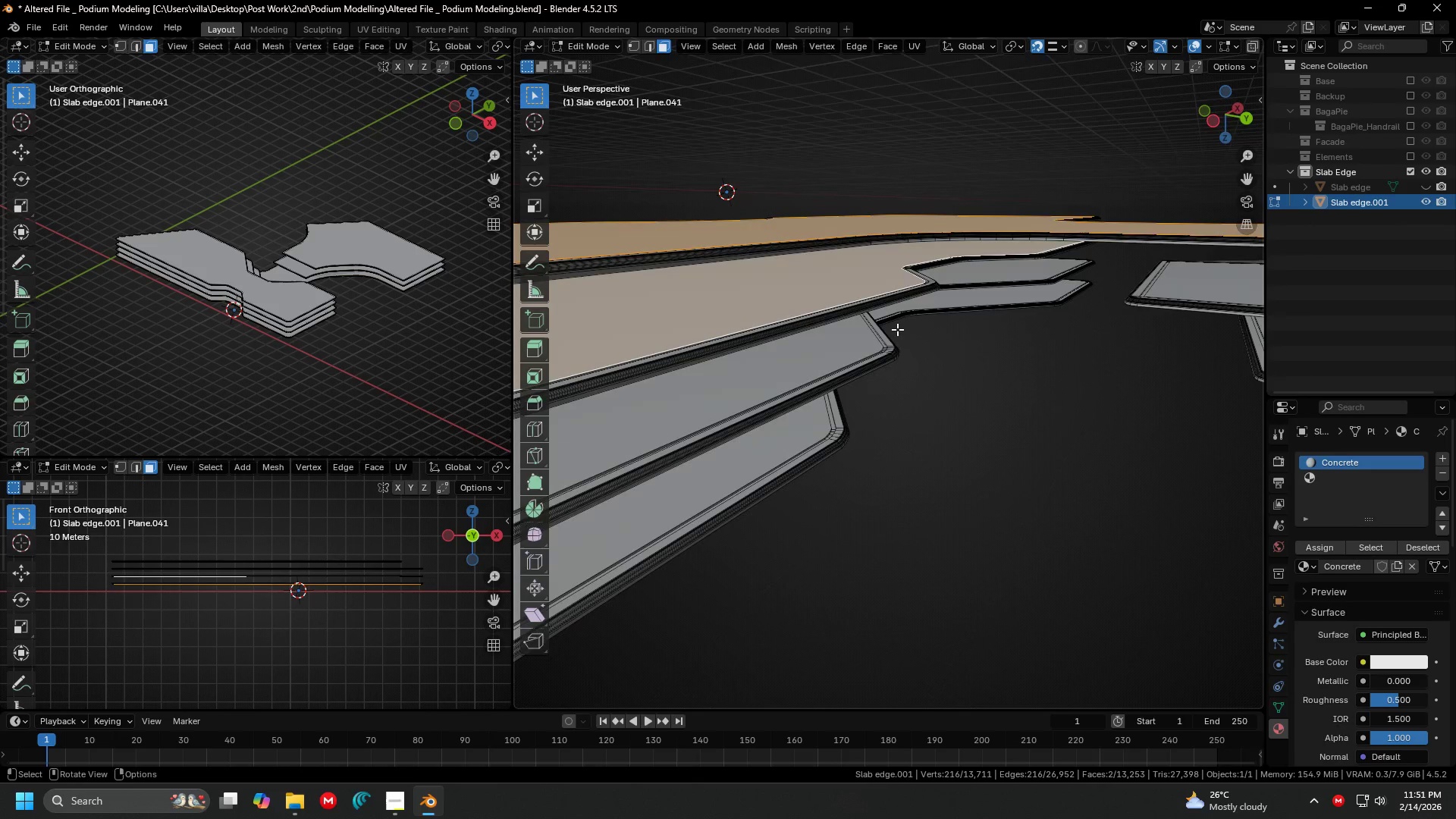 
hold_key(key=ShiftLeft, duration=1.5)
left_click([842, 348])
 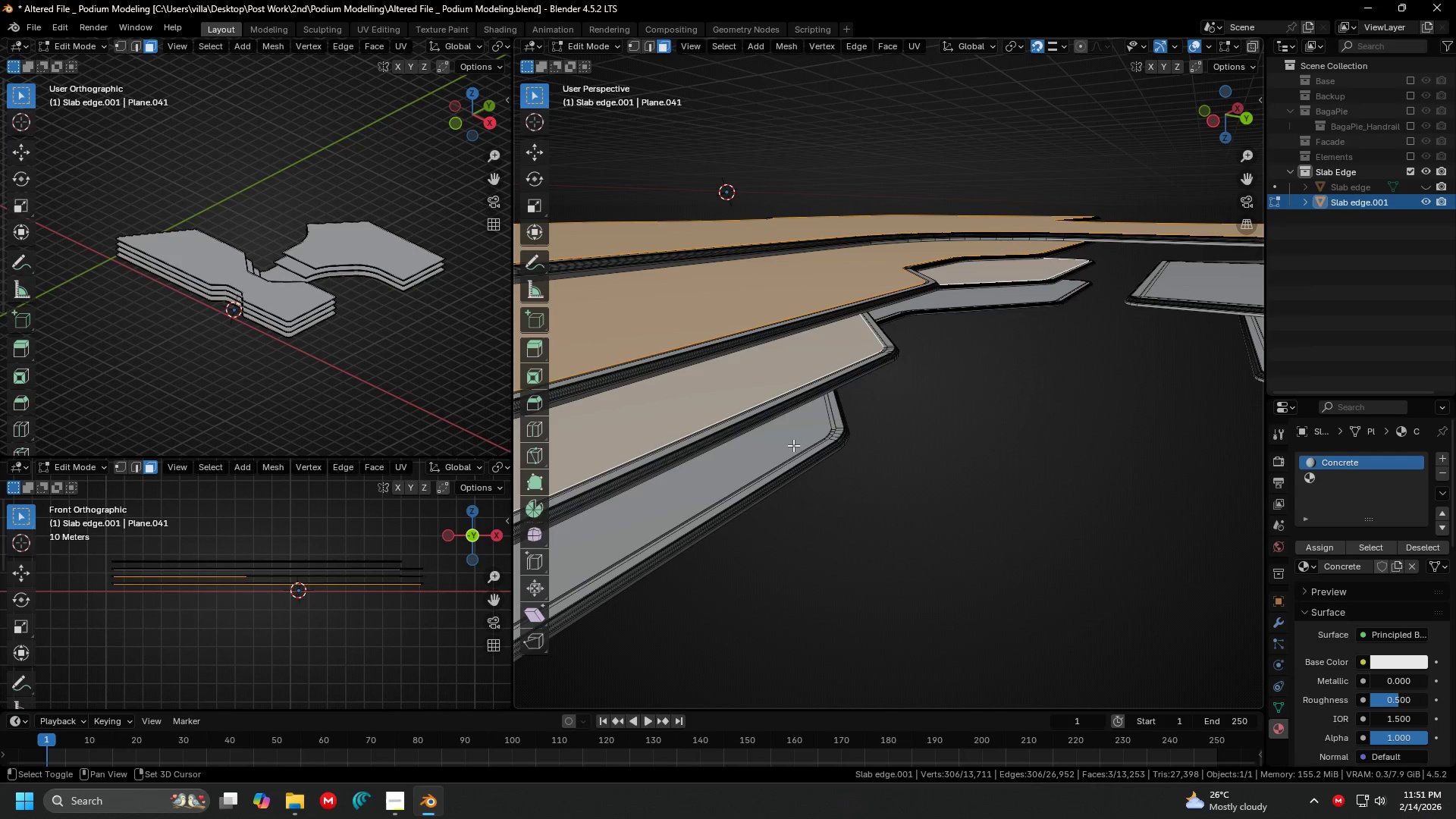 
left_click([793, 445])
 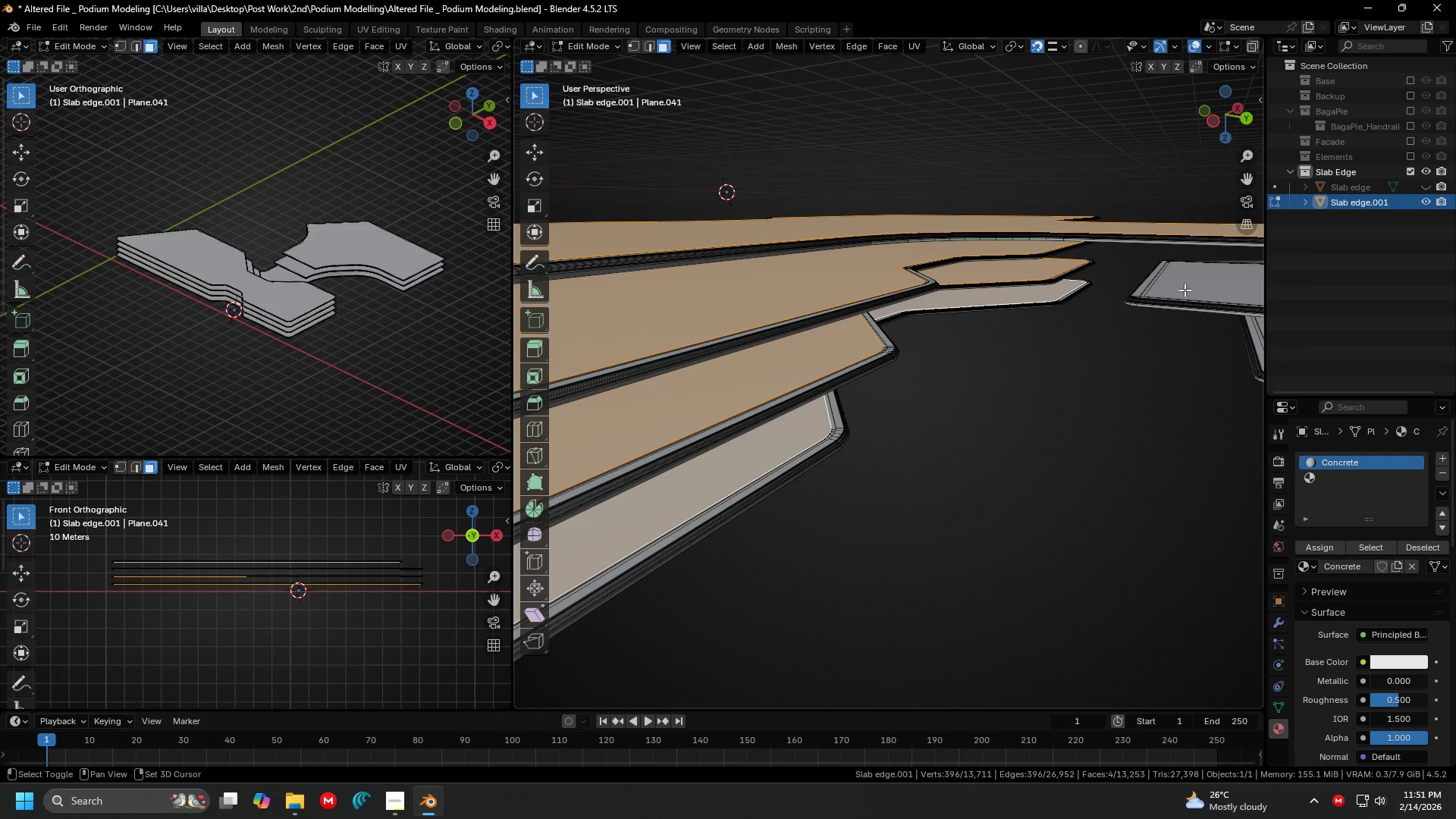 
key(Shift+ShiftLeft)
 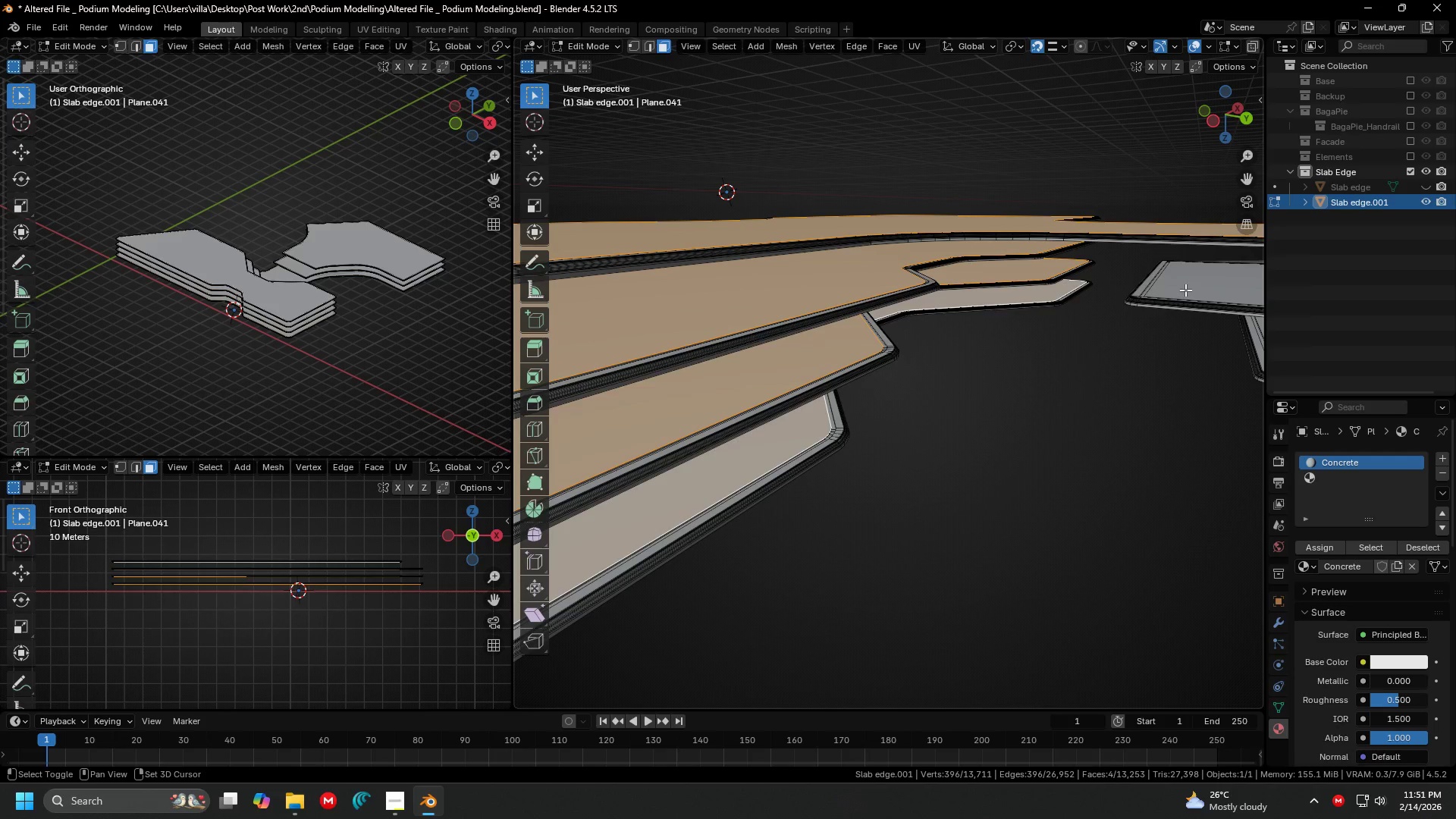 
left_click([1185, 290])
 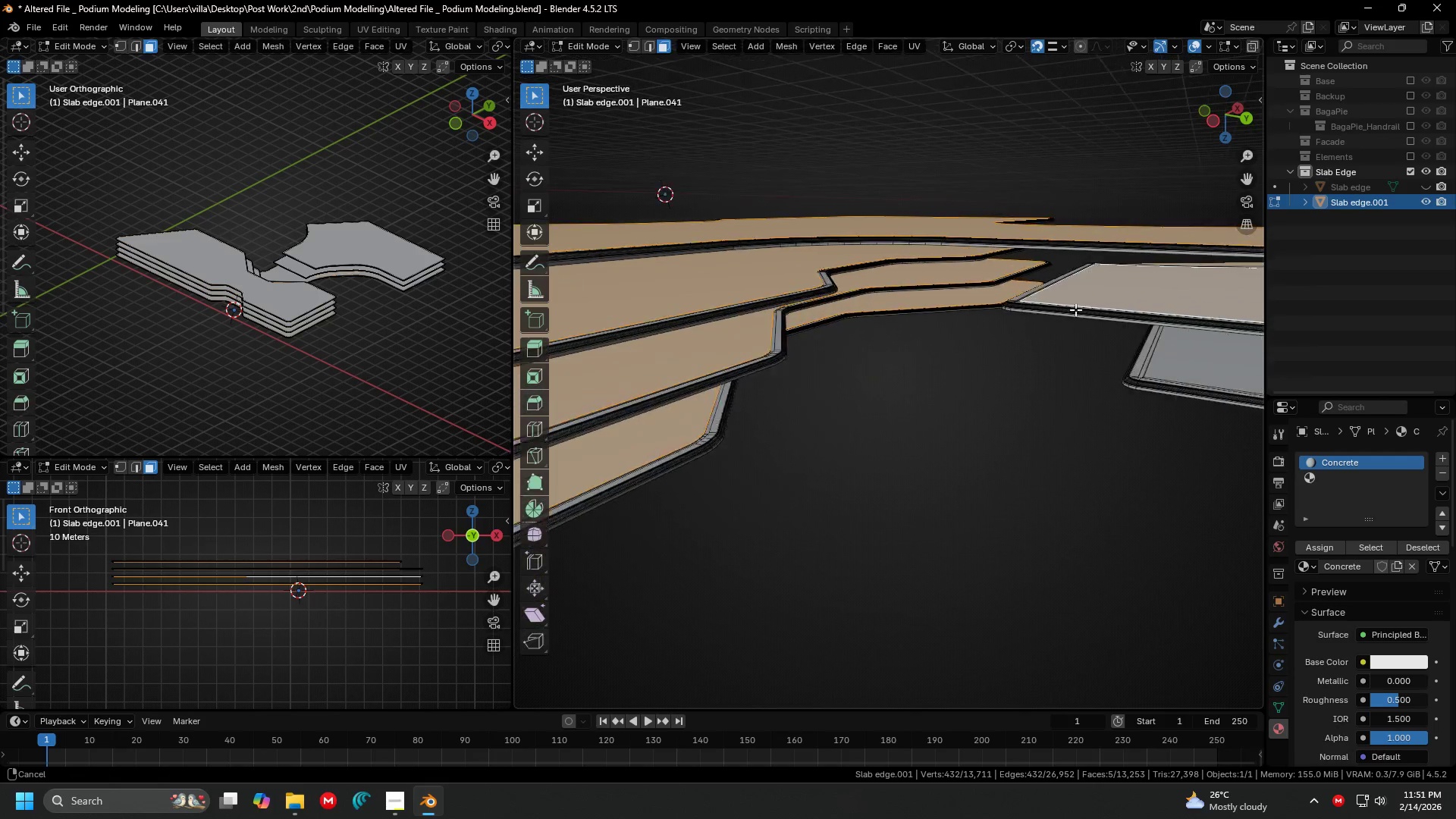 
key(Shift+ShiftLeft)
 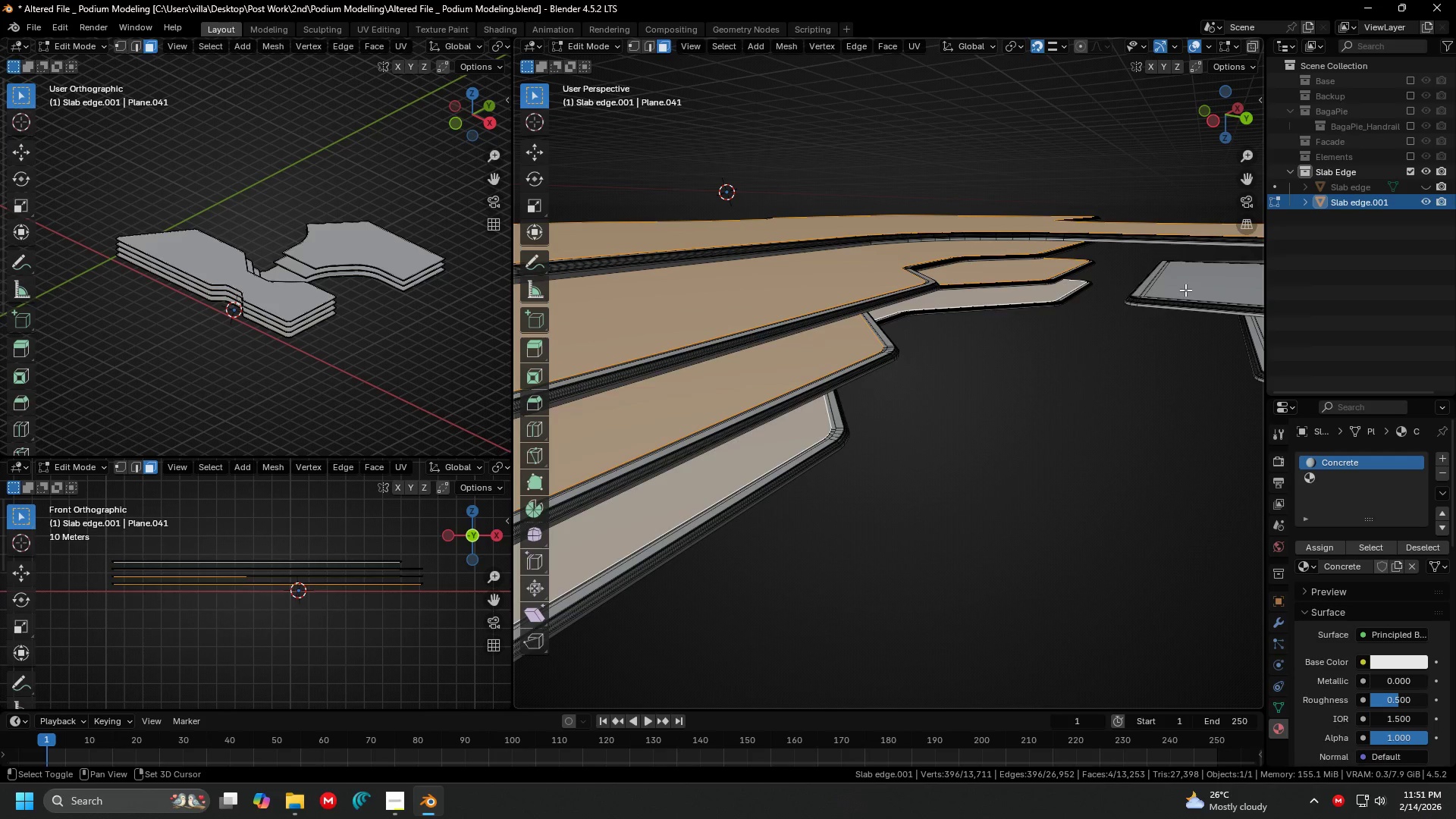 
key(Shift+ShiftLeft)
 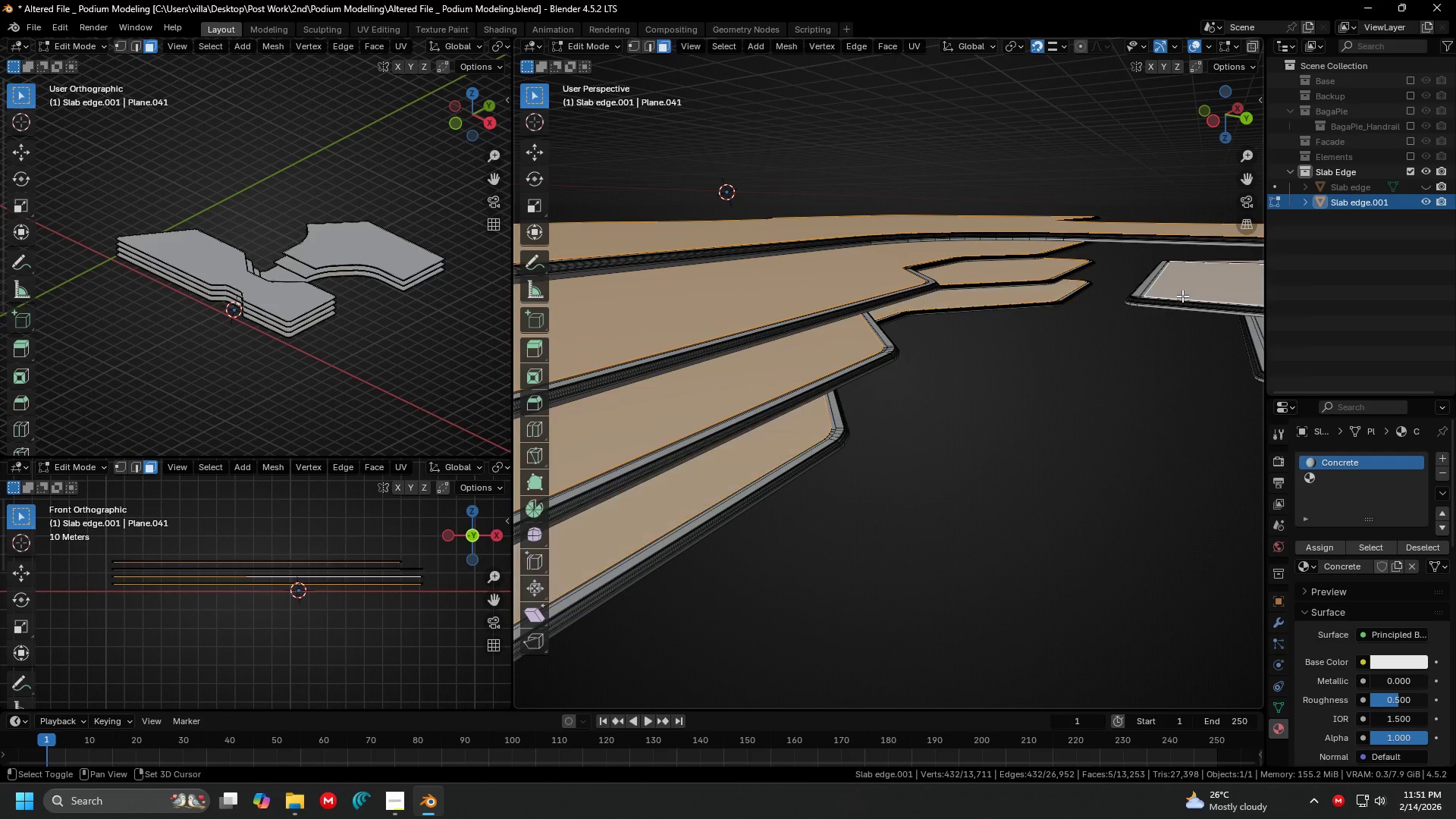 
key(Shift+ShiftLeft)
 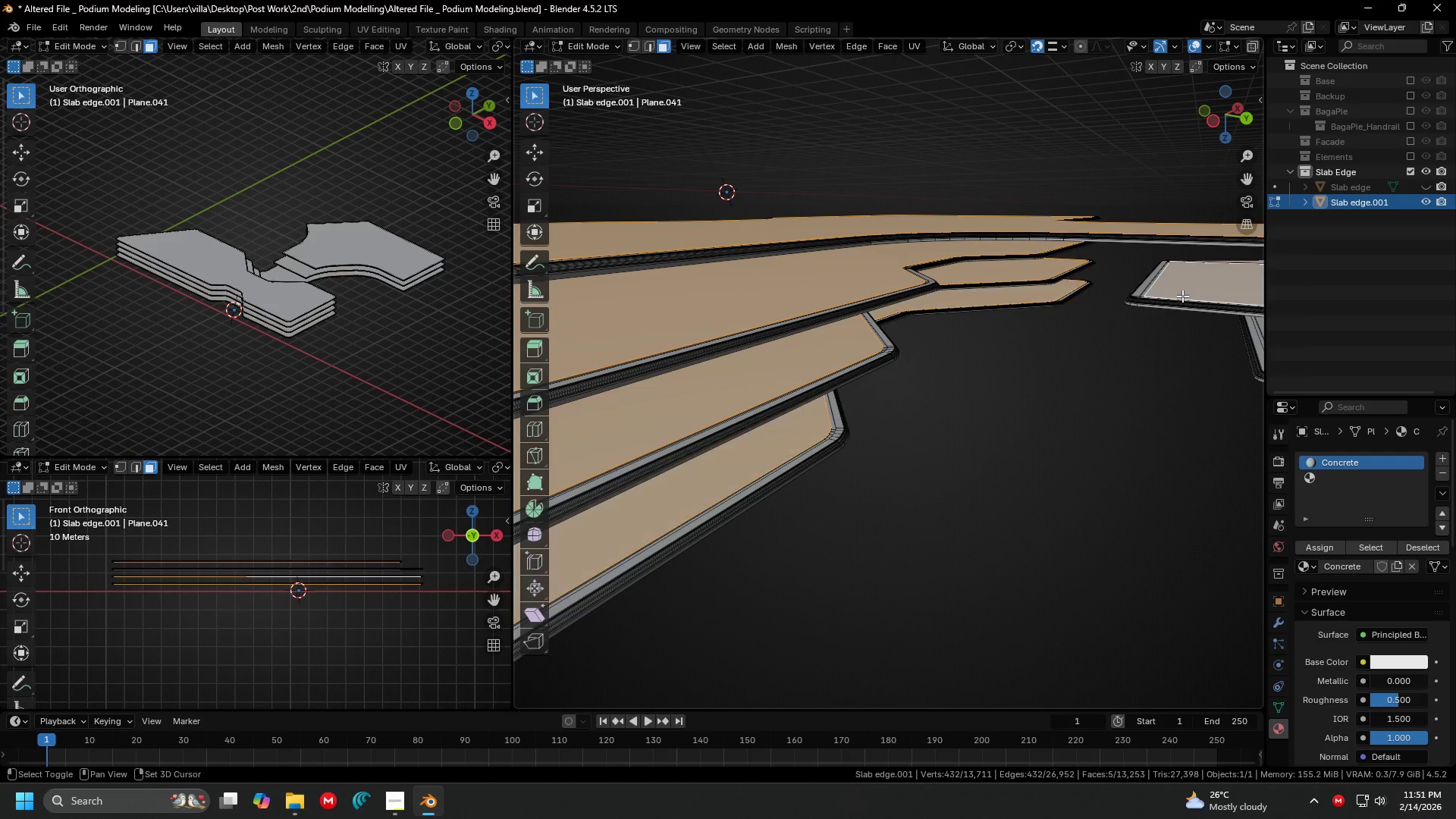 
key(Shift+ShiftLeft)
 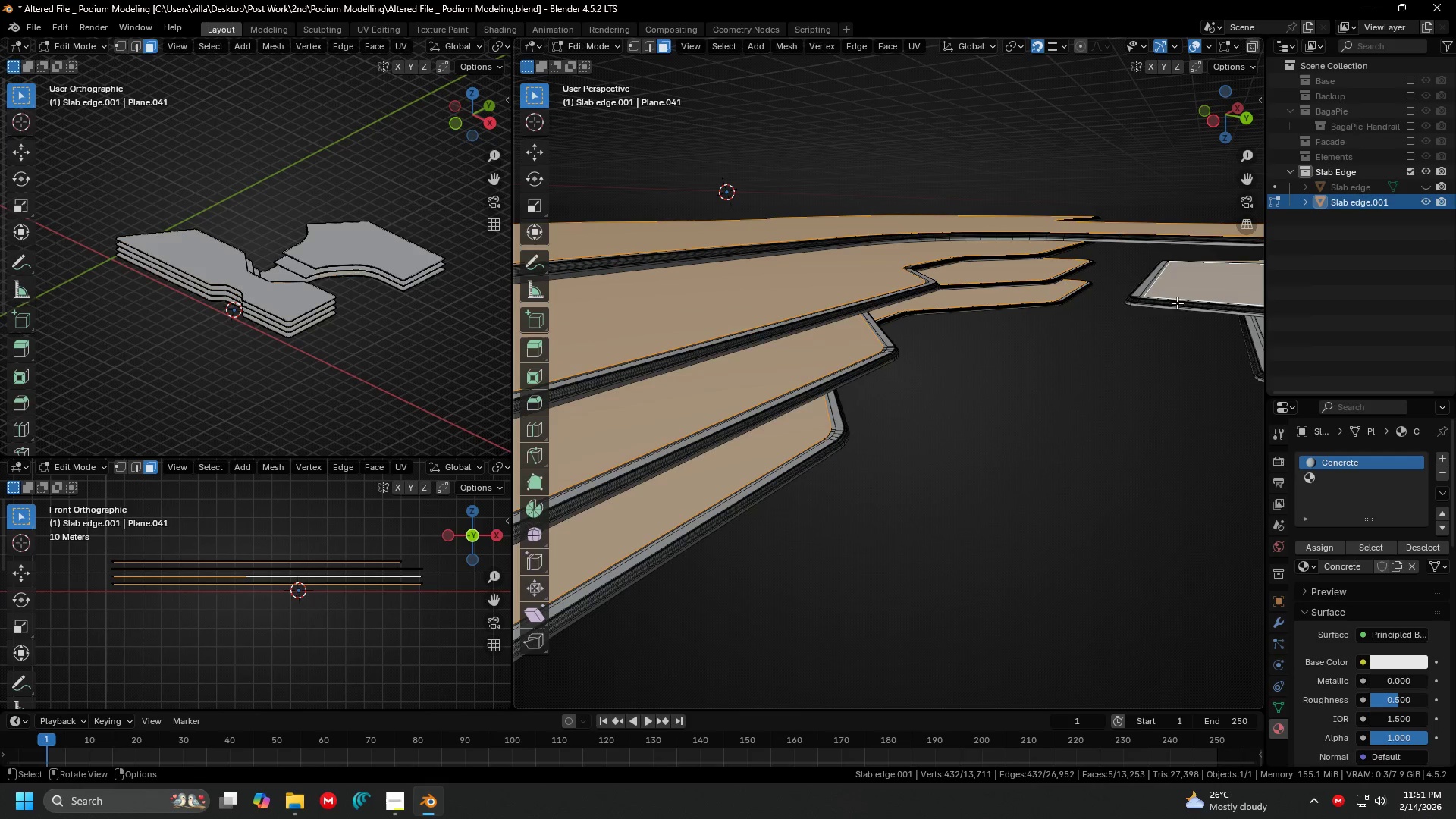 
key(Shift+ShiftLeft)
 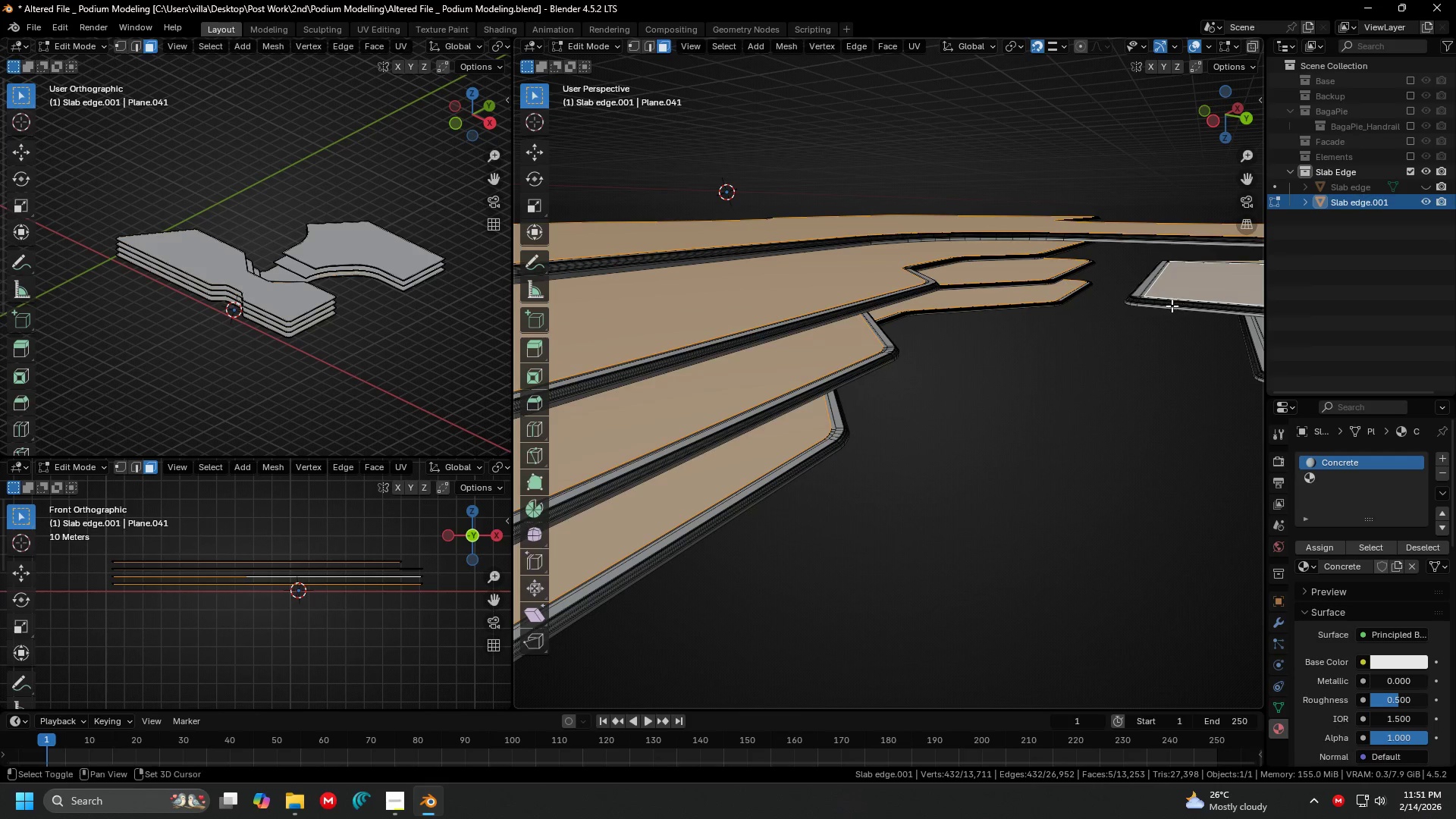 
hold_key(key=ShiftLeft, duration=0.36)
 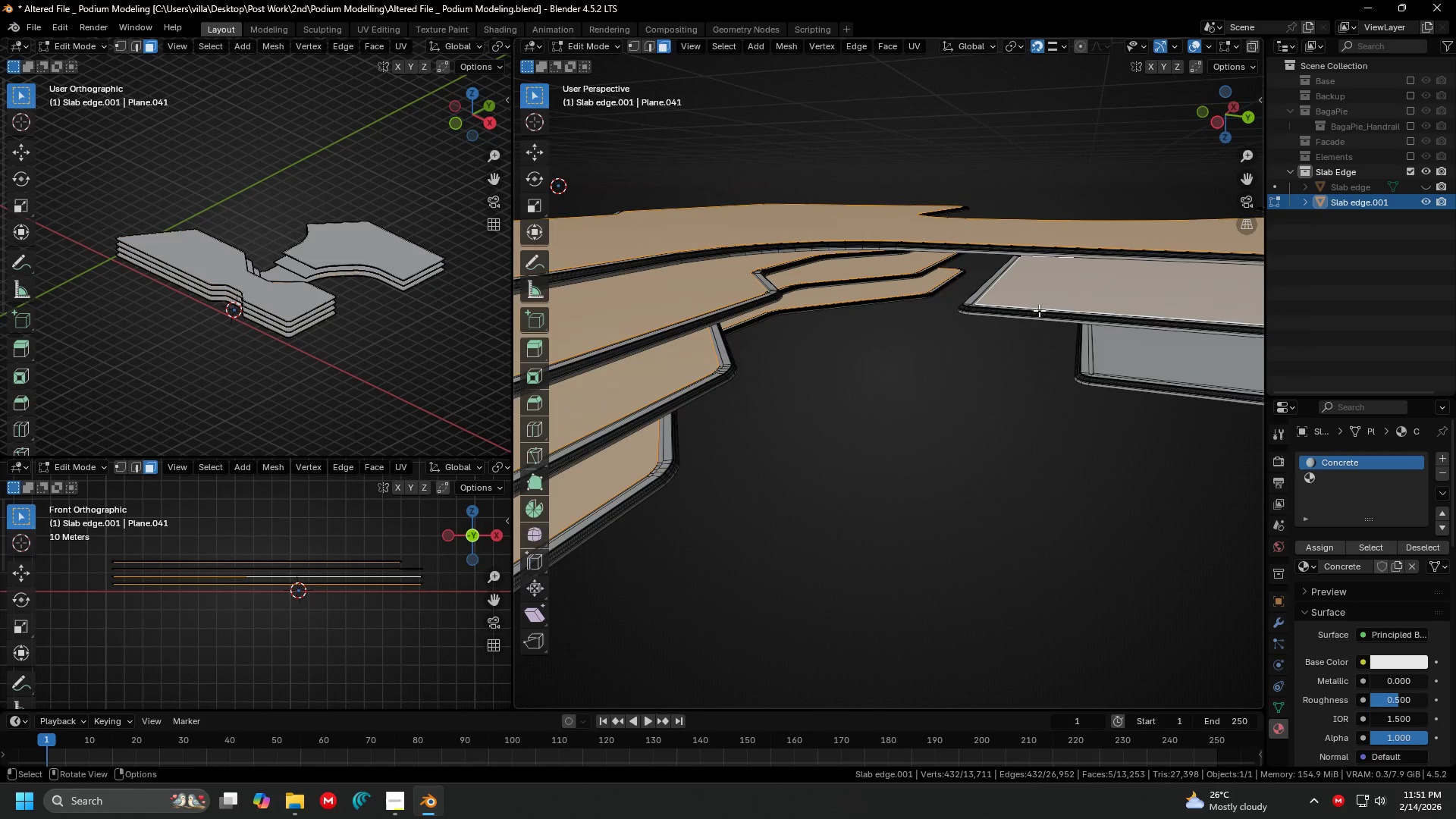 
hold_key(key=ShiftLeft, duration=0.73)
left_click([1143, 354])
 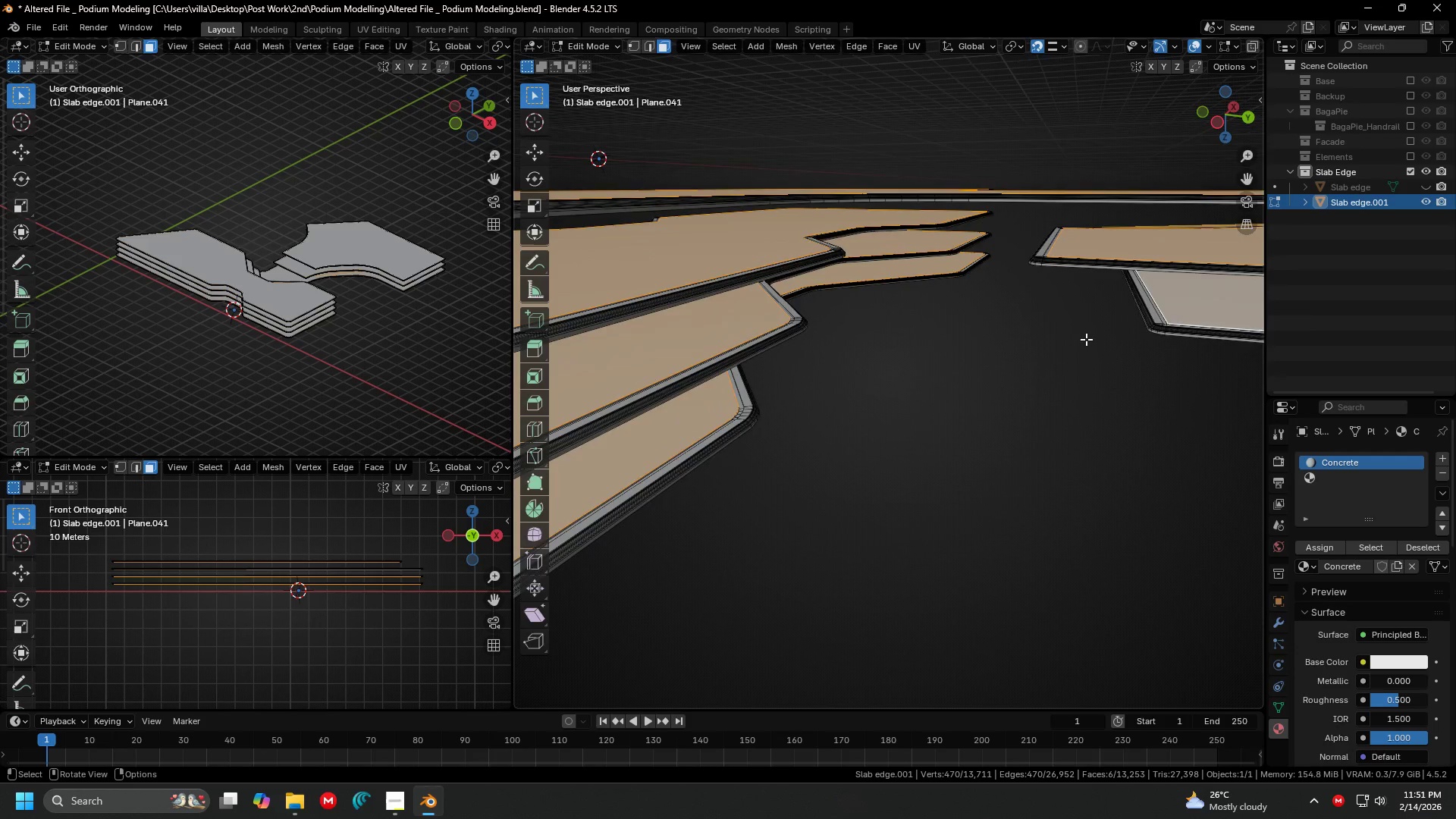 
key(Shift+ShiftLeft)
 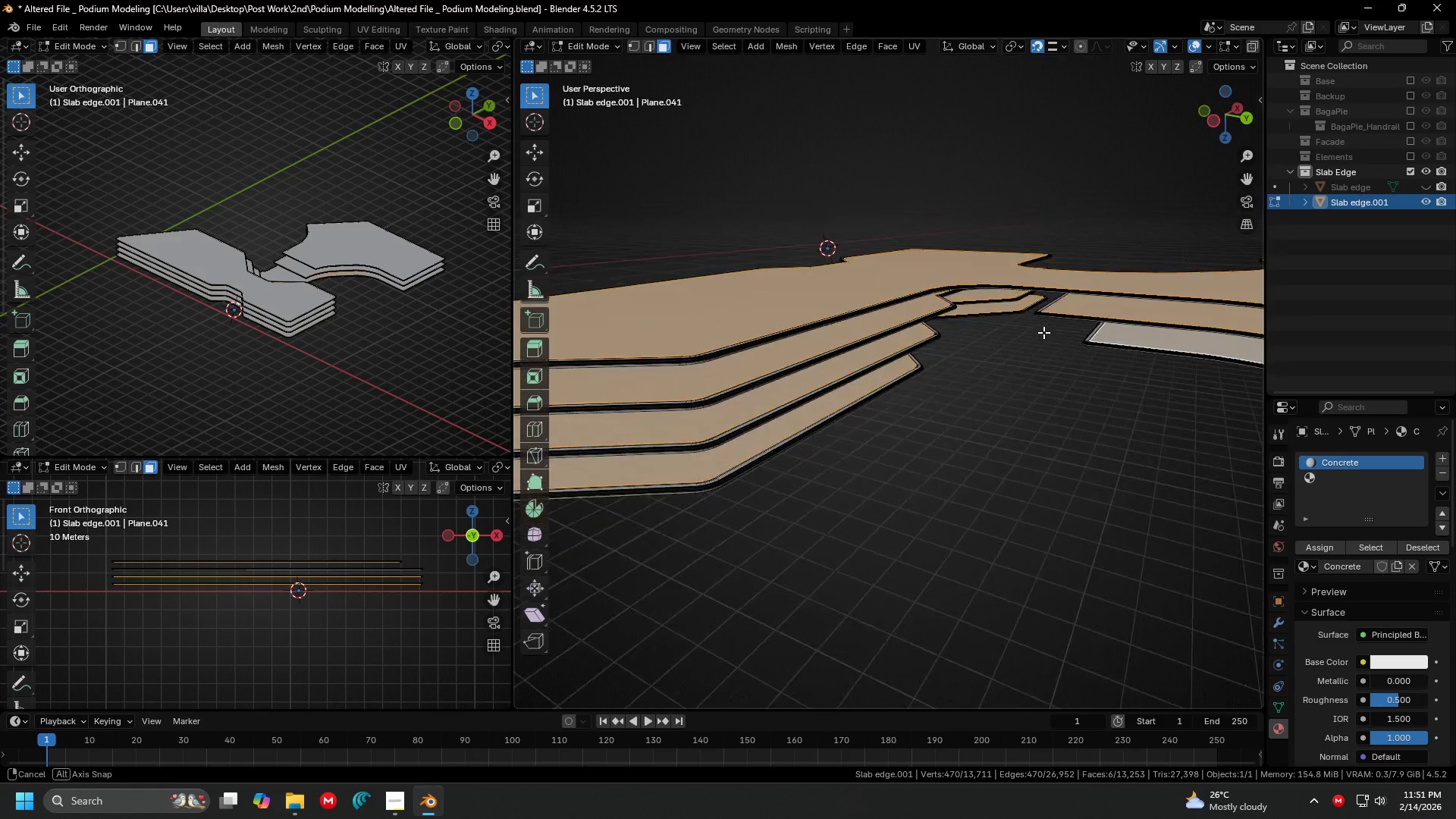 
scroll: coordinate [987, 353], scroll_direction: down, amount: 4.0
 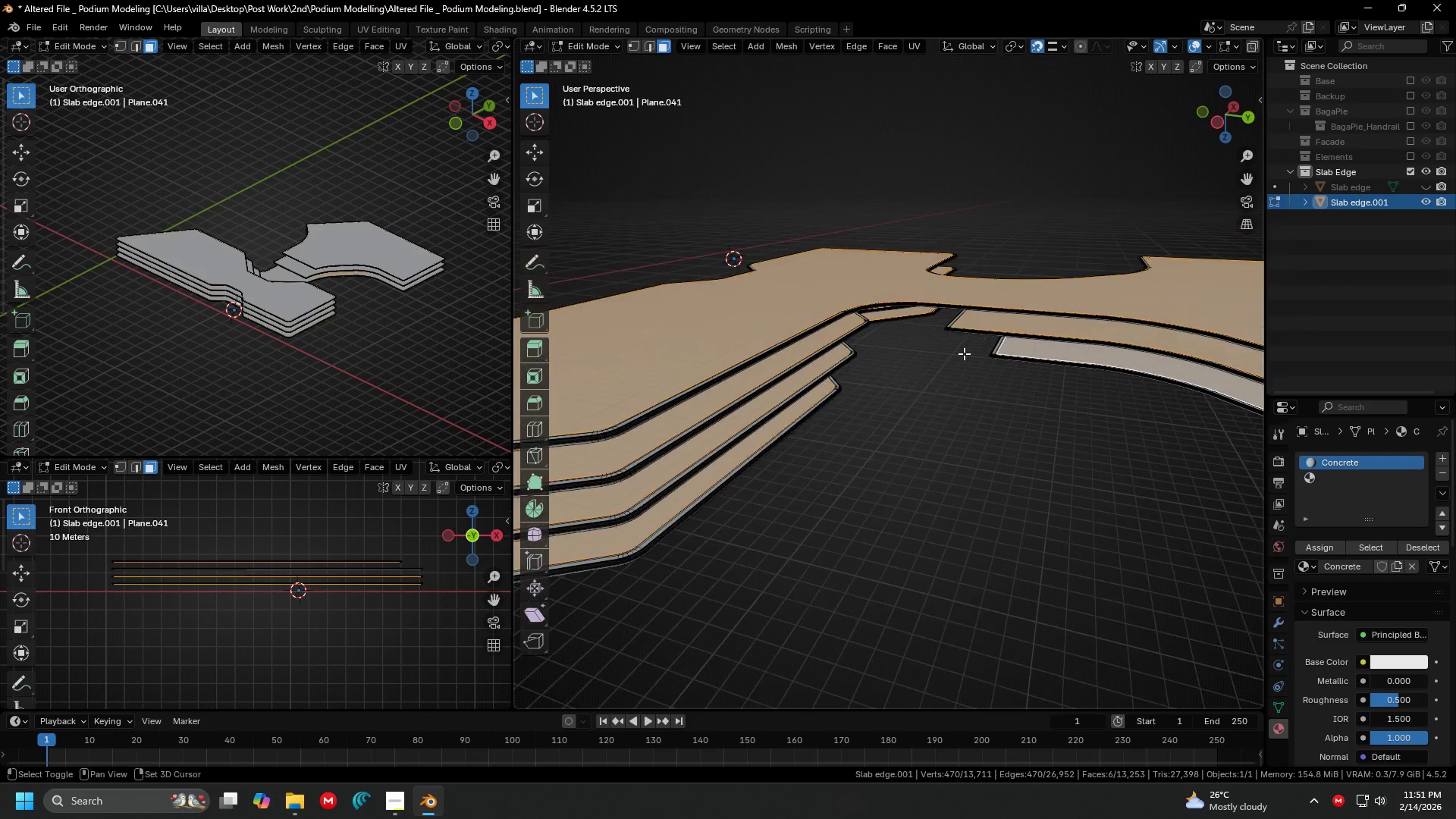 
scroll: coordinate [1003, 377], scroll_direction: up, amount: 3.0
 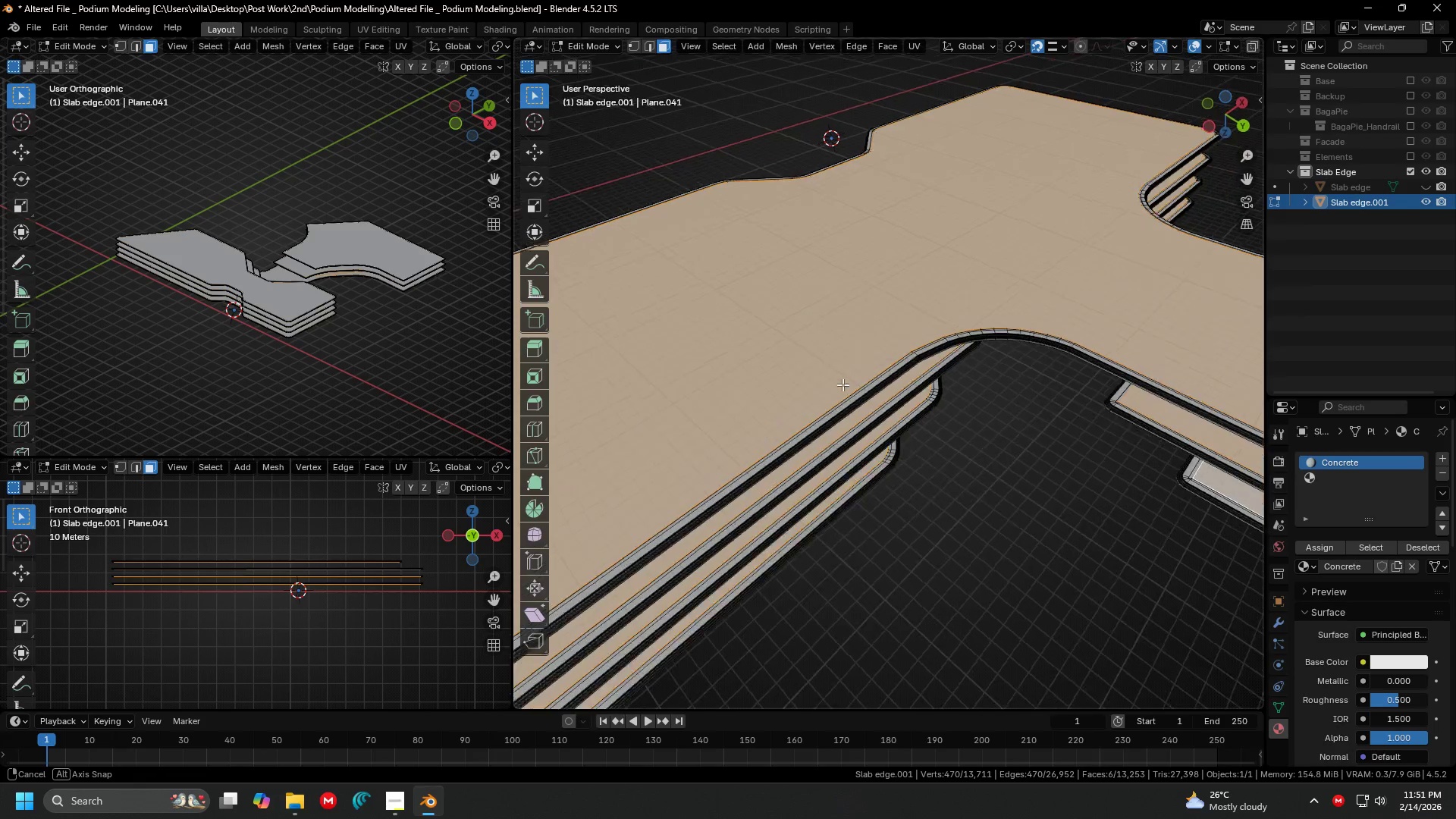 
hold_key(key=ShiftLeft, duration=0.81)
 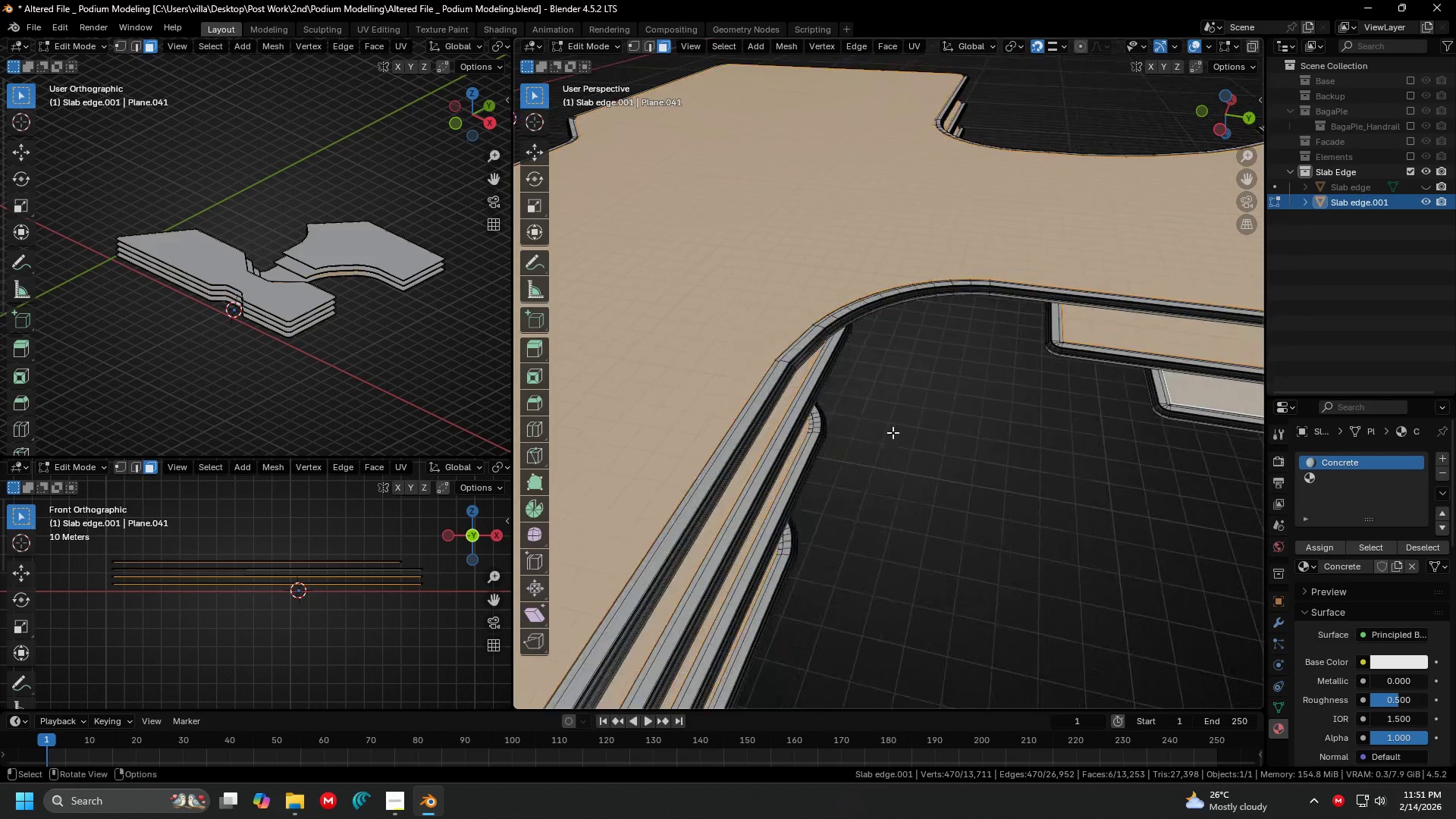 
scroll: coordinate [904, 376], scroll_direction: up, amount: 3.0
 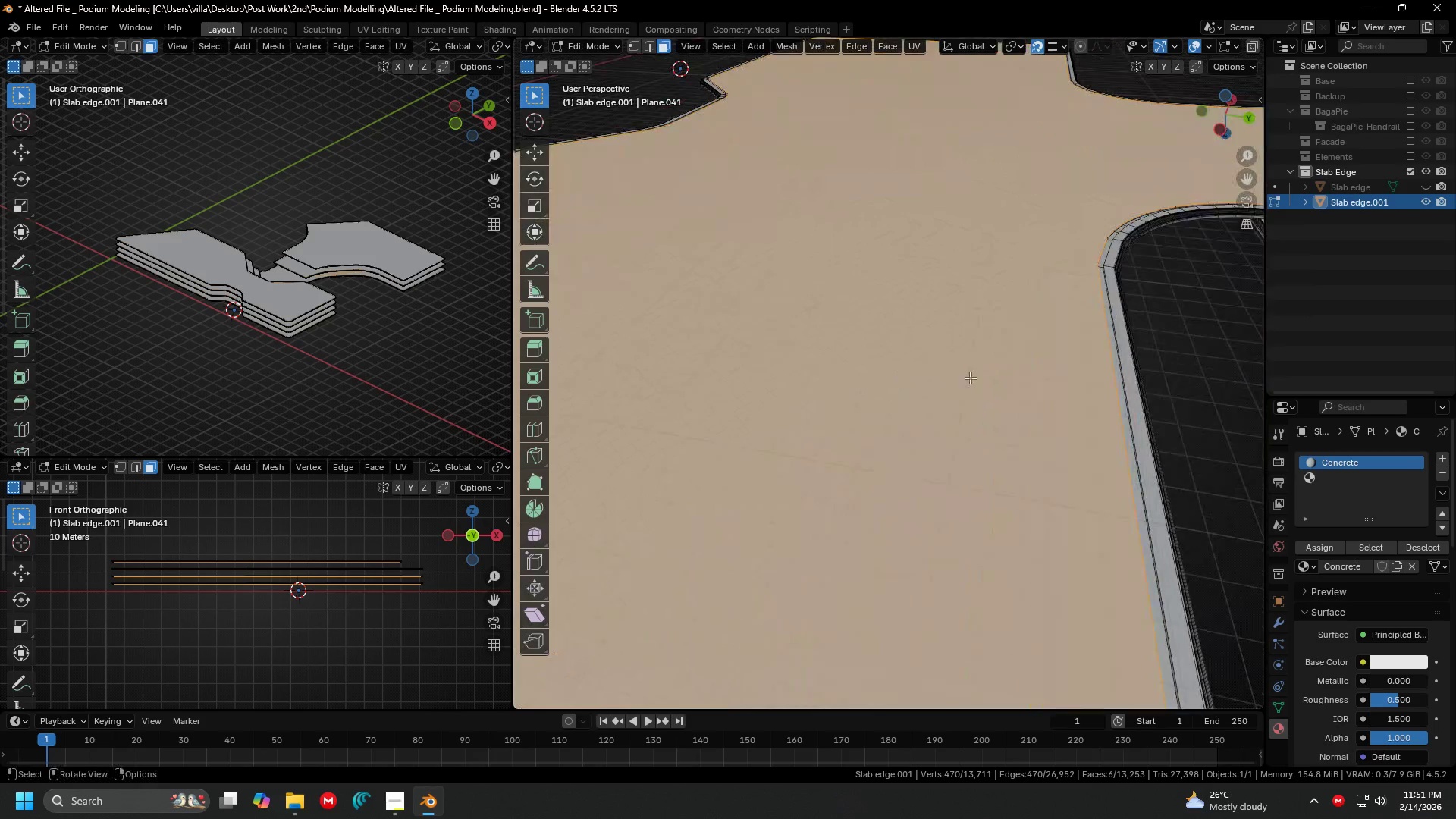 
scroll: coordinate [891, 433], scroll_direction: down, amount: 1.0
 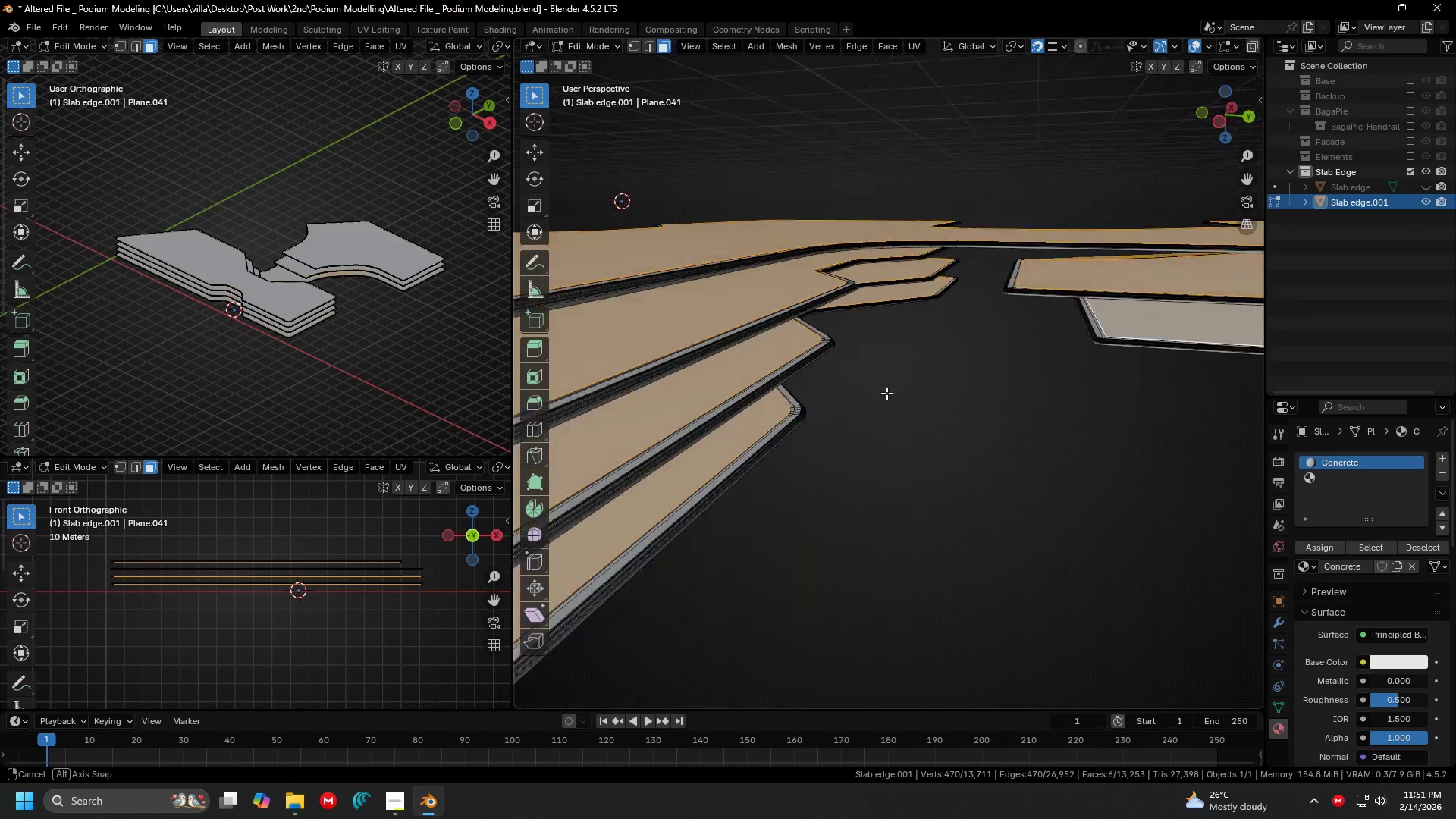 
hold_key(key=ShiftLeft, duration=0.52)
 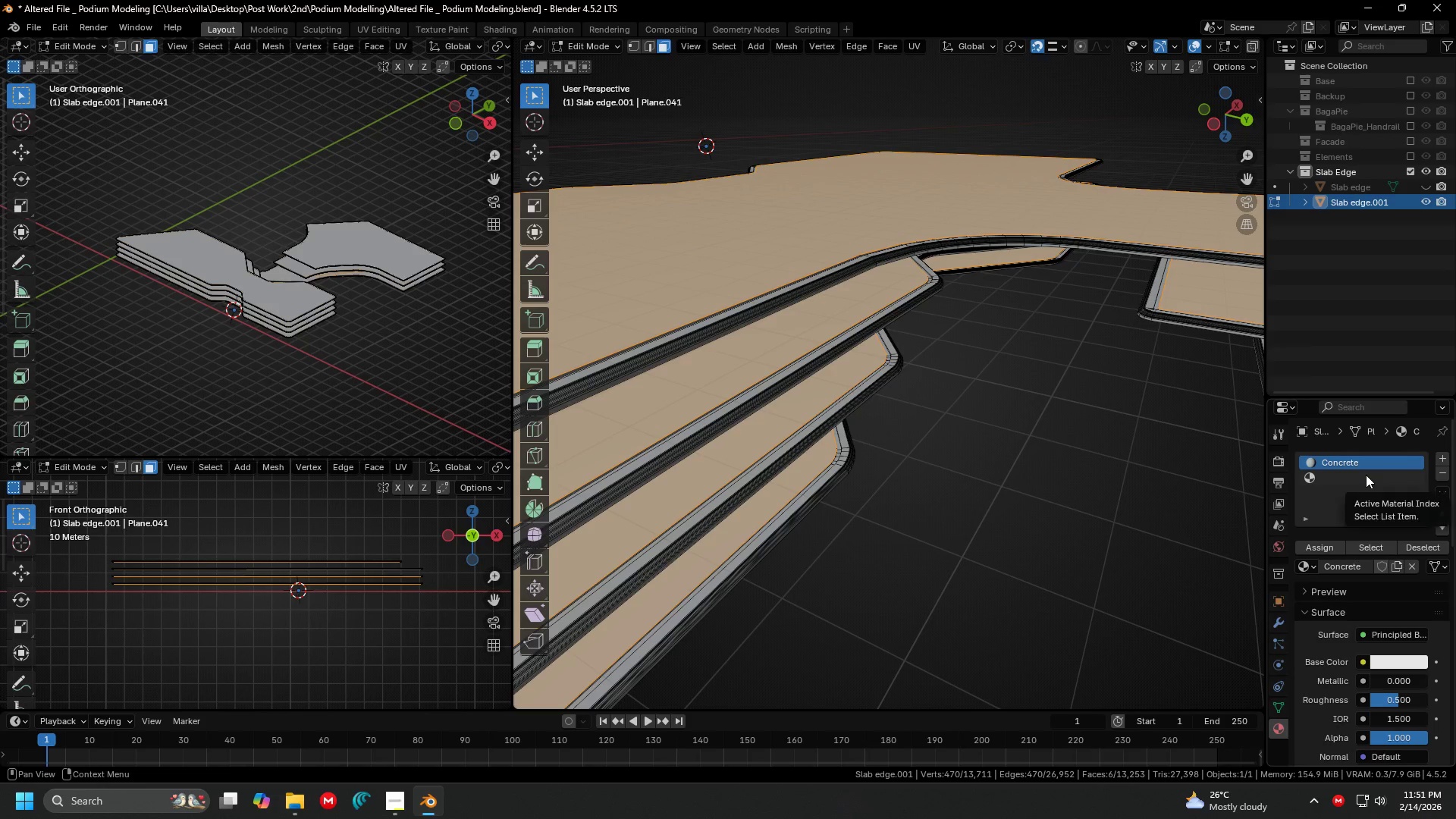 
scroll: coordinate [861, 410], scroll_direction: up, amount: 1.0
 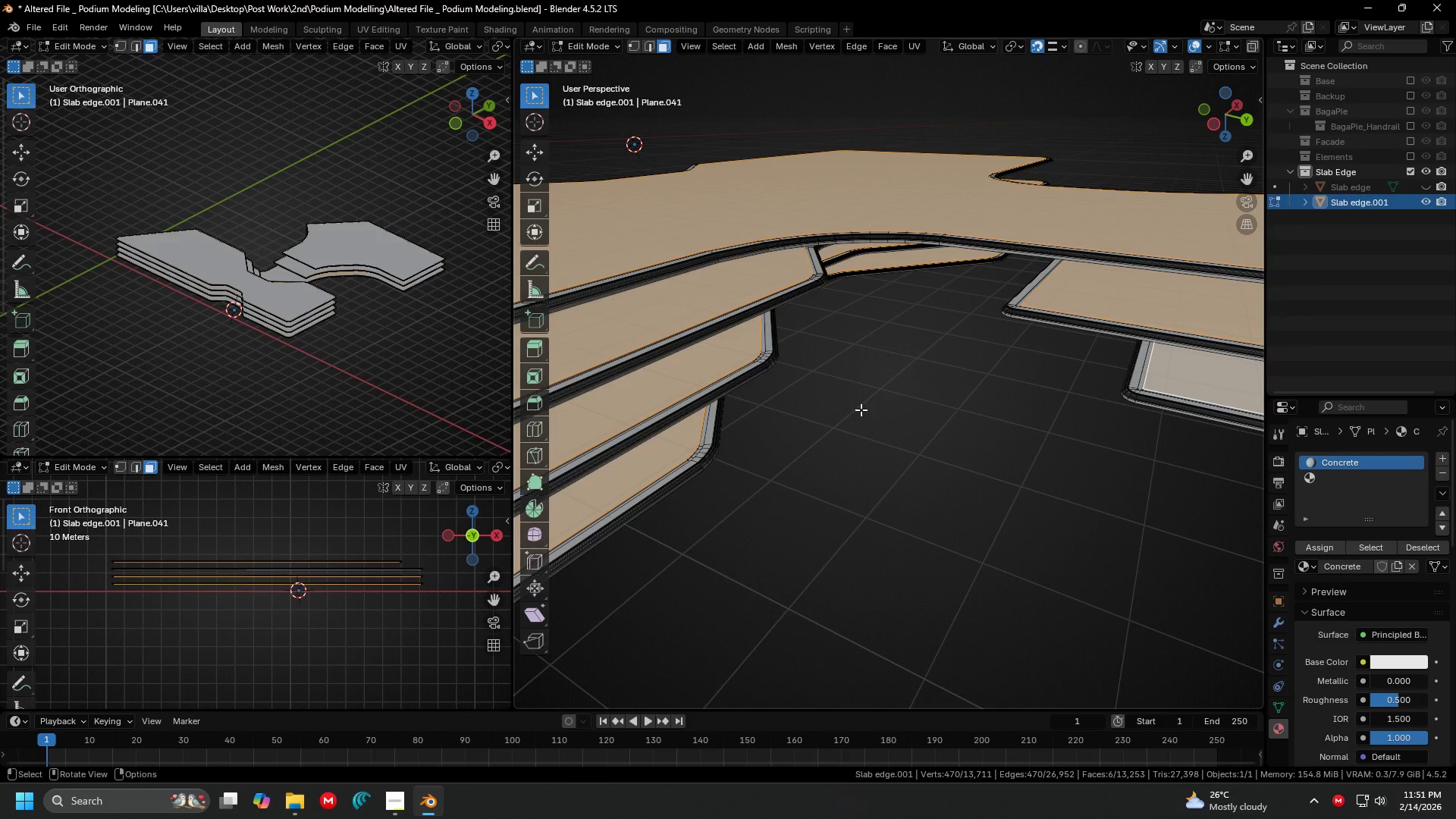 
left_click([1363, 477])
 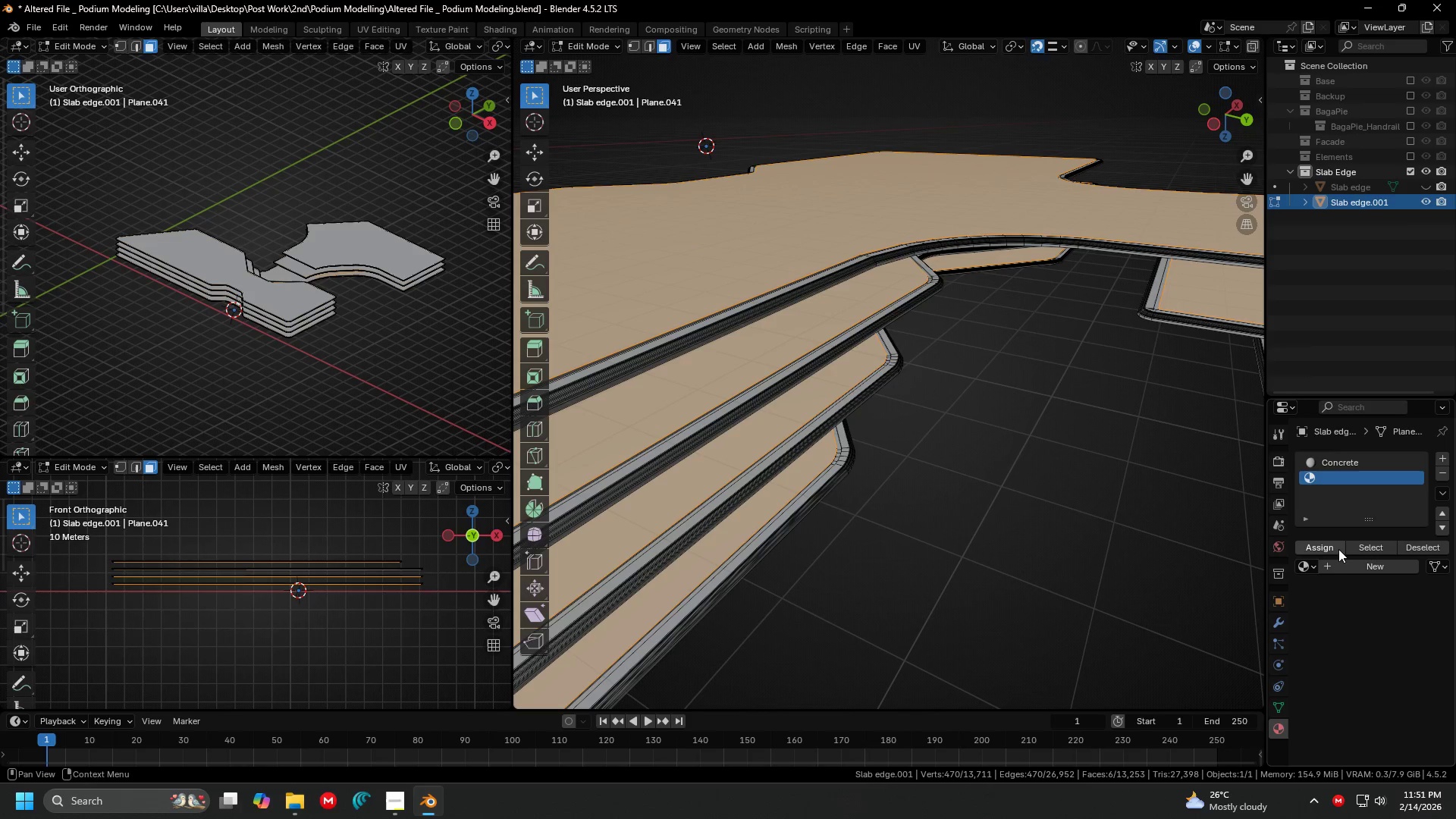 
double_click([1329, 545])
 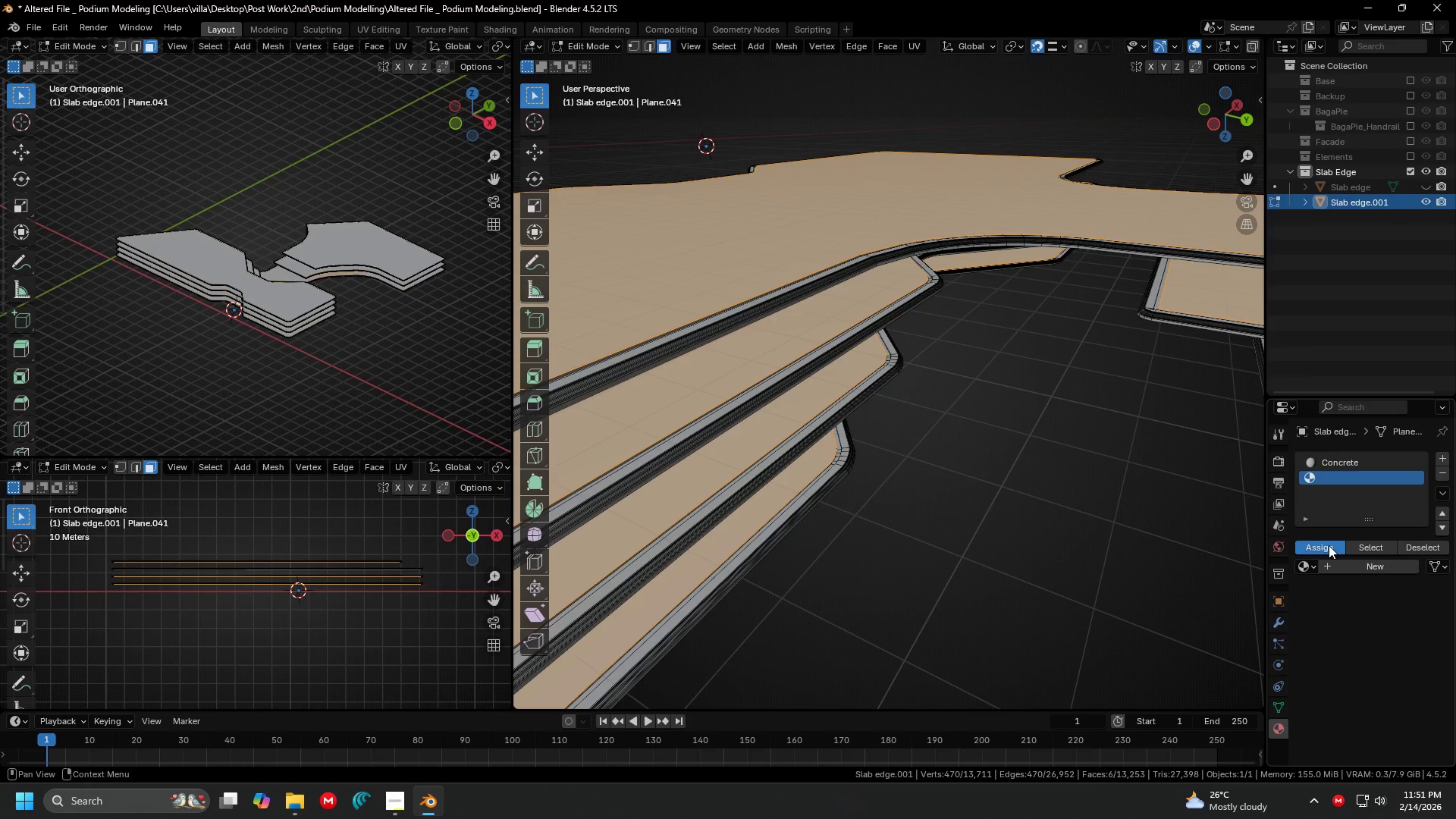 
triple_click([1329, 545])
 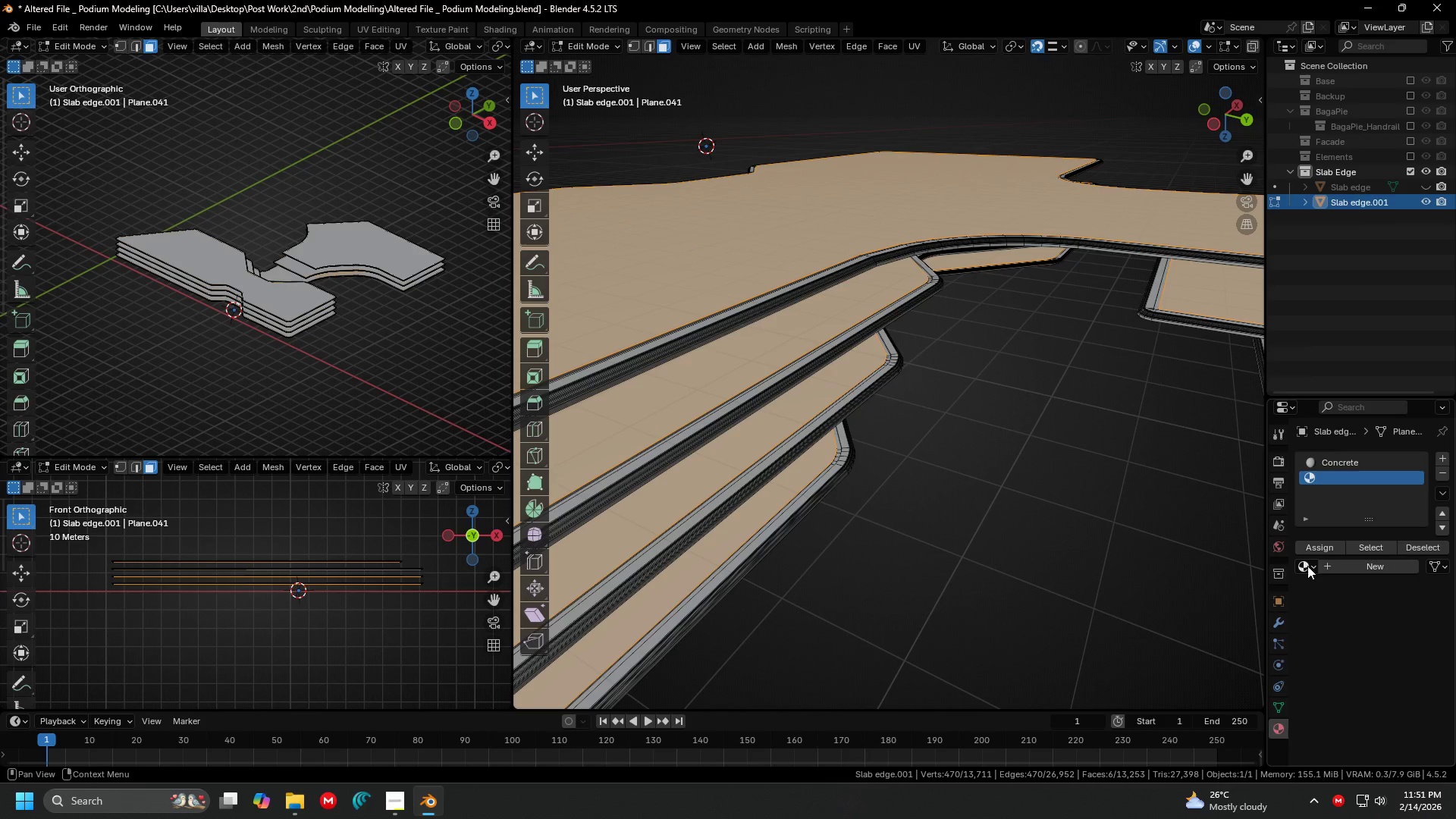 
triple_click([1307, 566])
 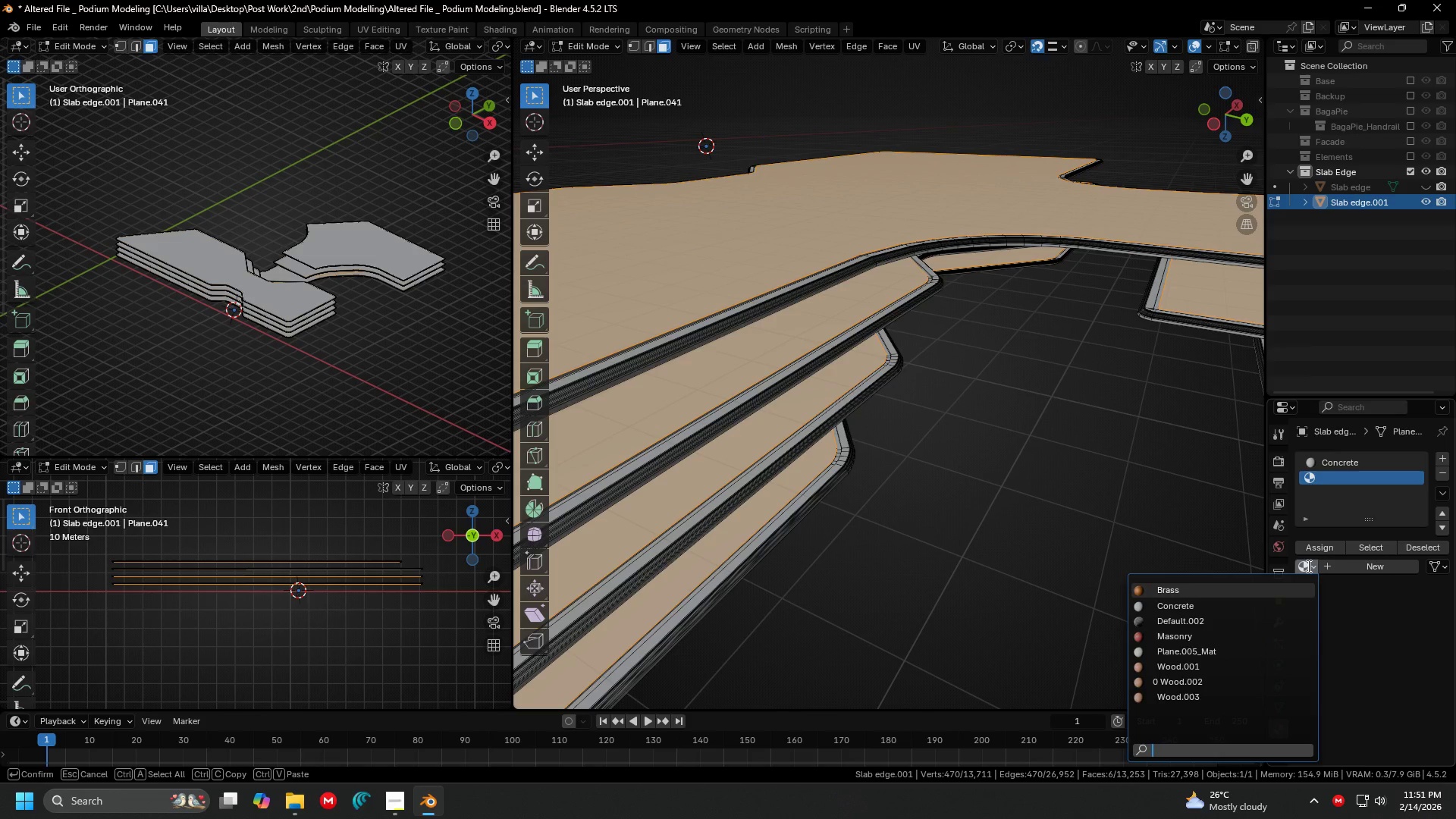 
key(W)
 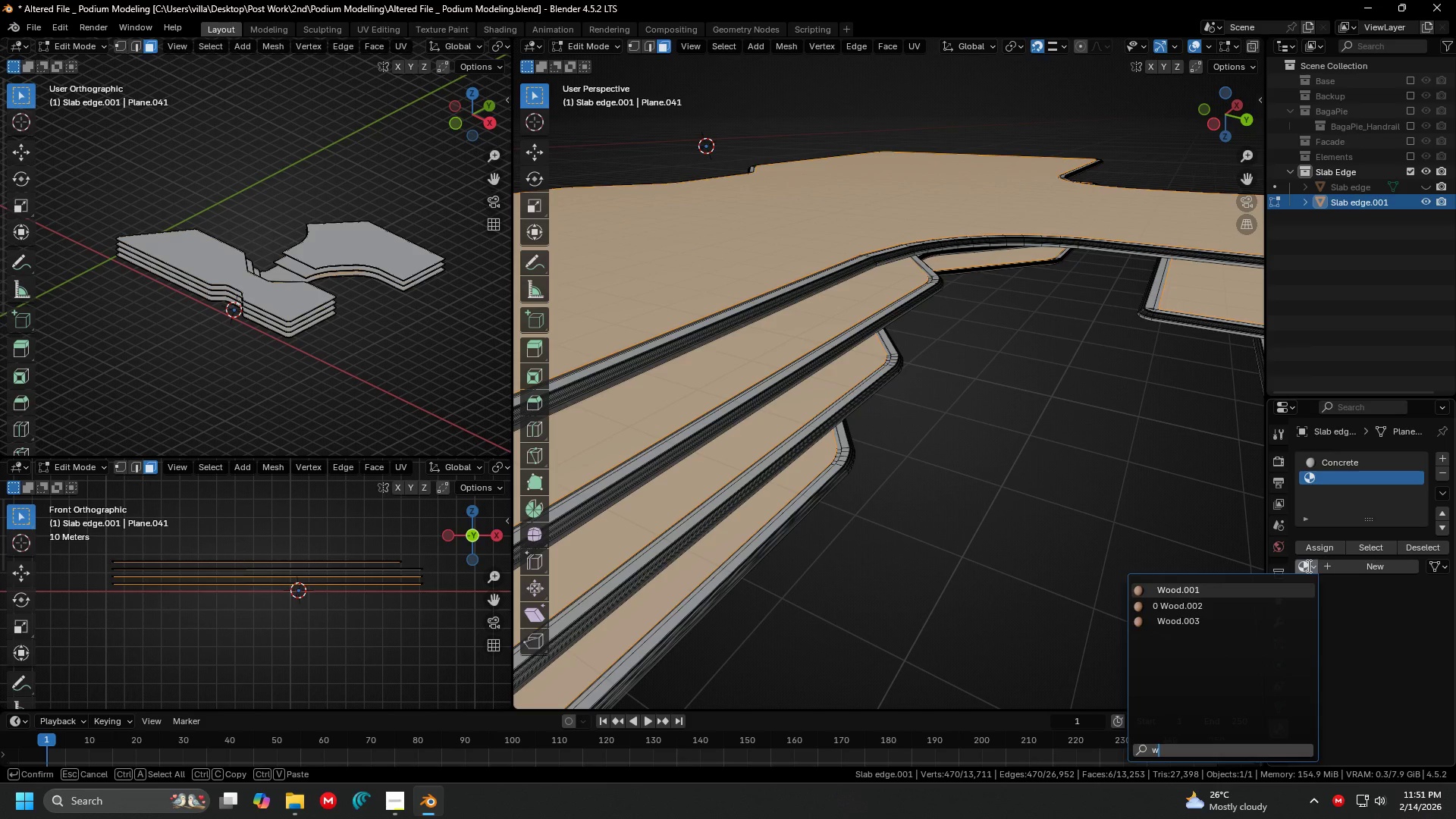 
key(Escape)
 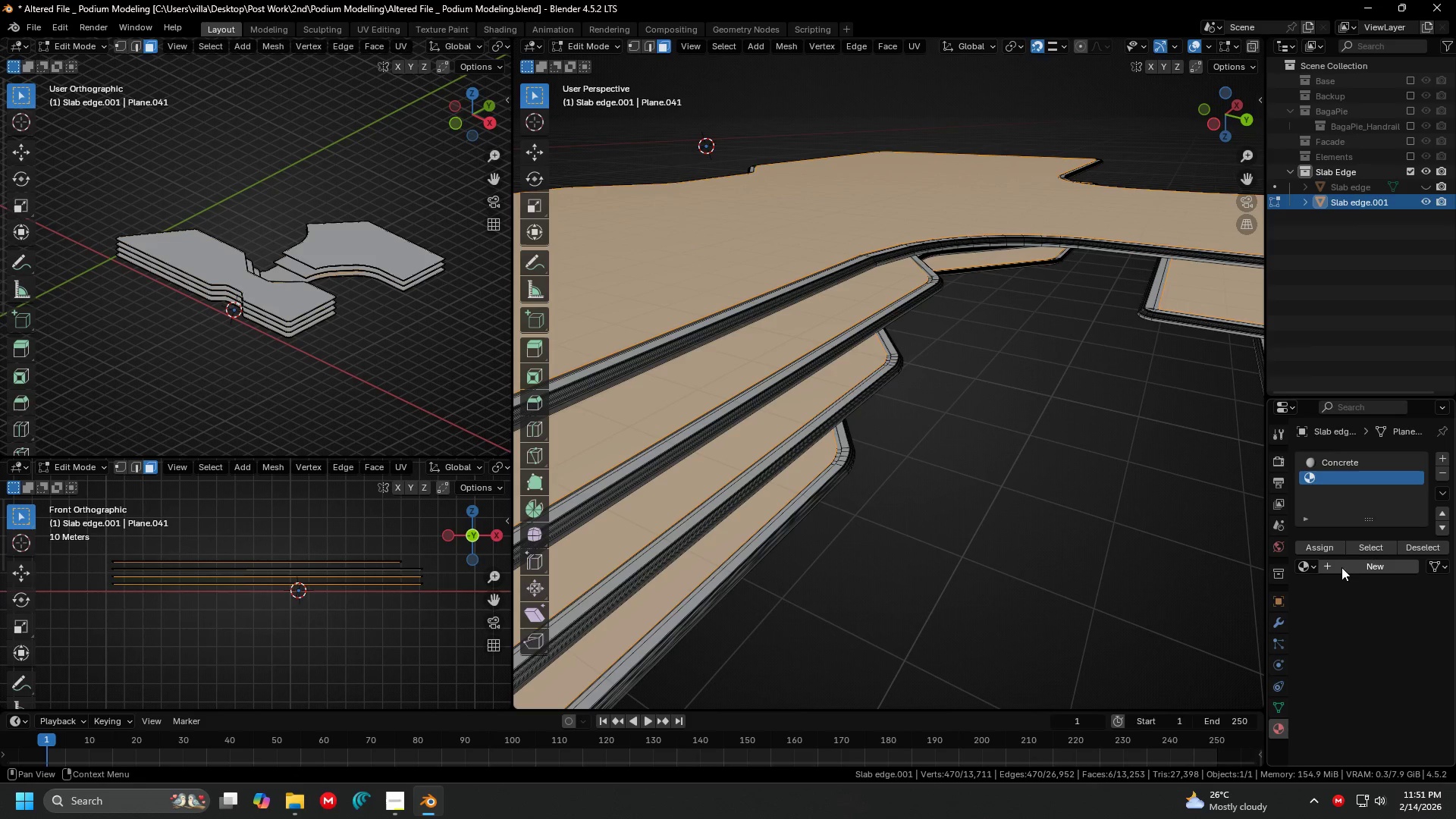 
left_click([1346, 567])
 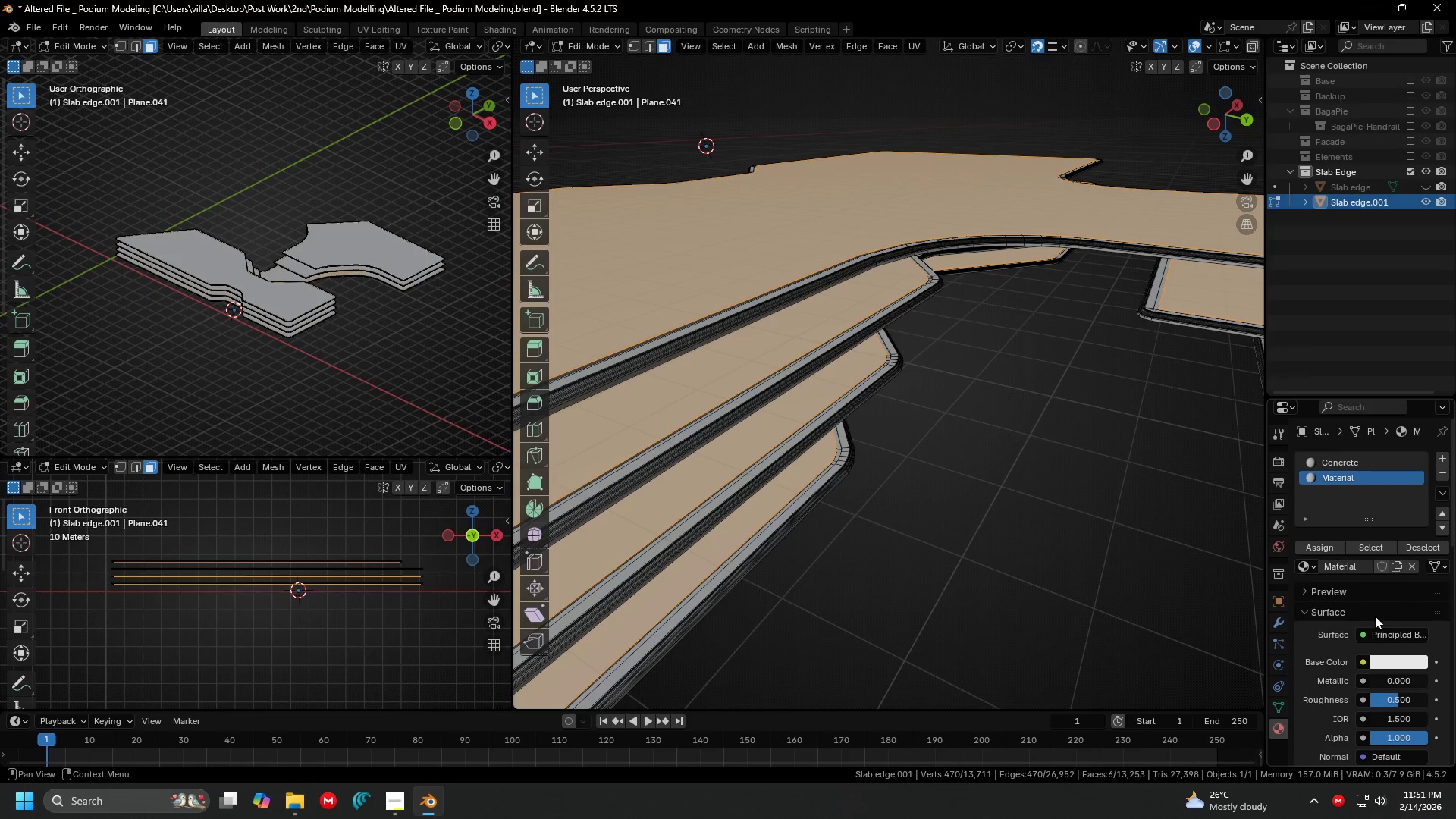 
left_click([1346, 566])
 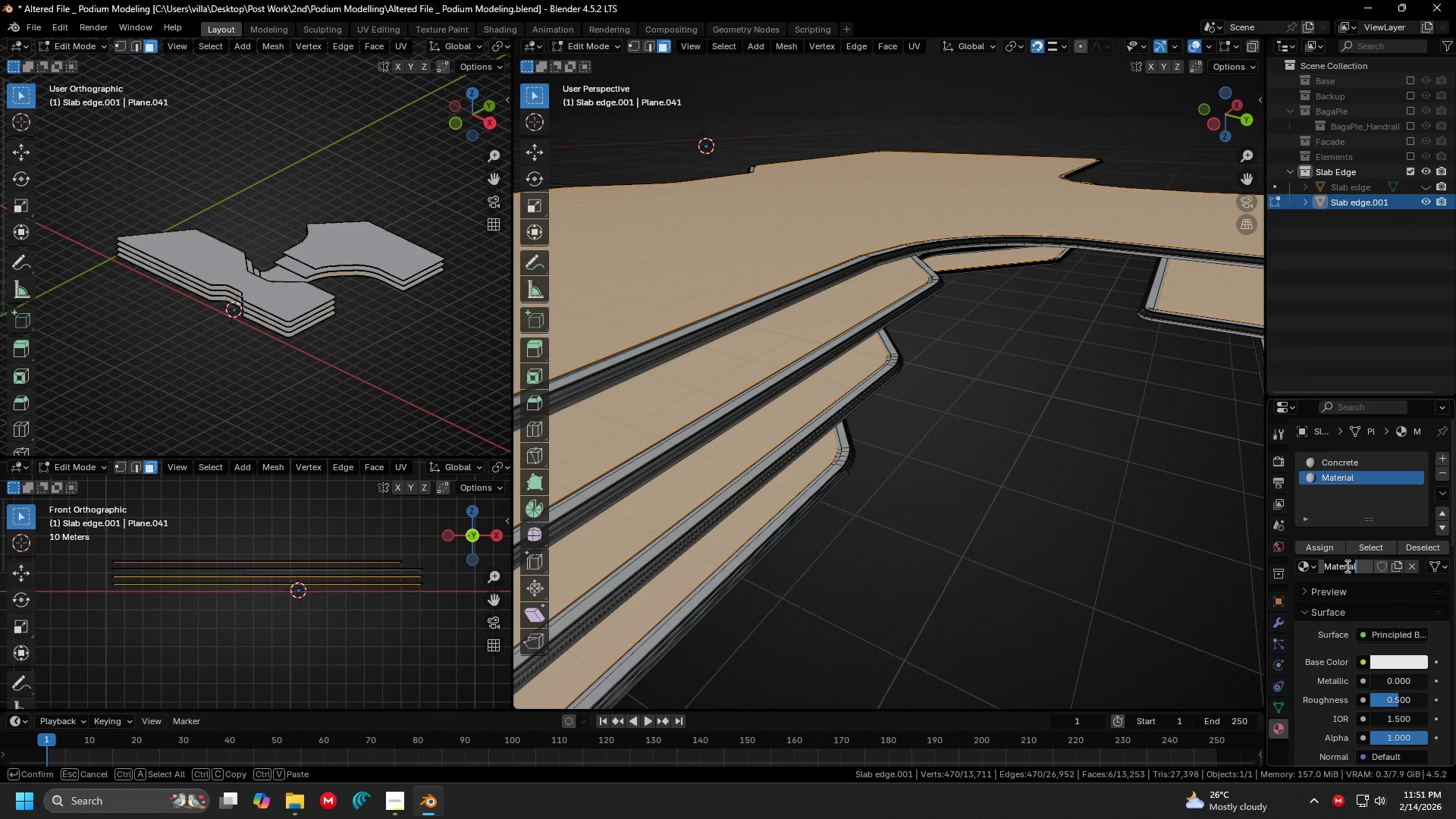 
type(w)
key(Backspace)
type(Wood flooring)
 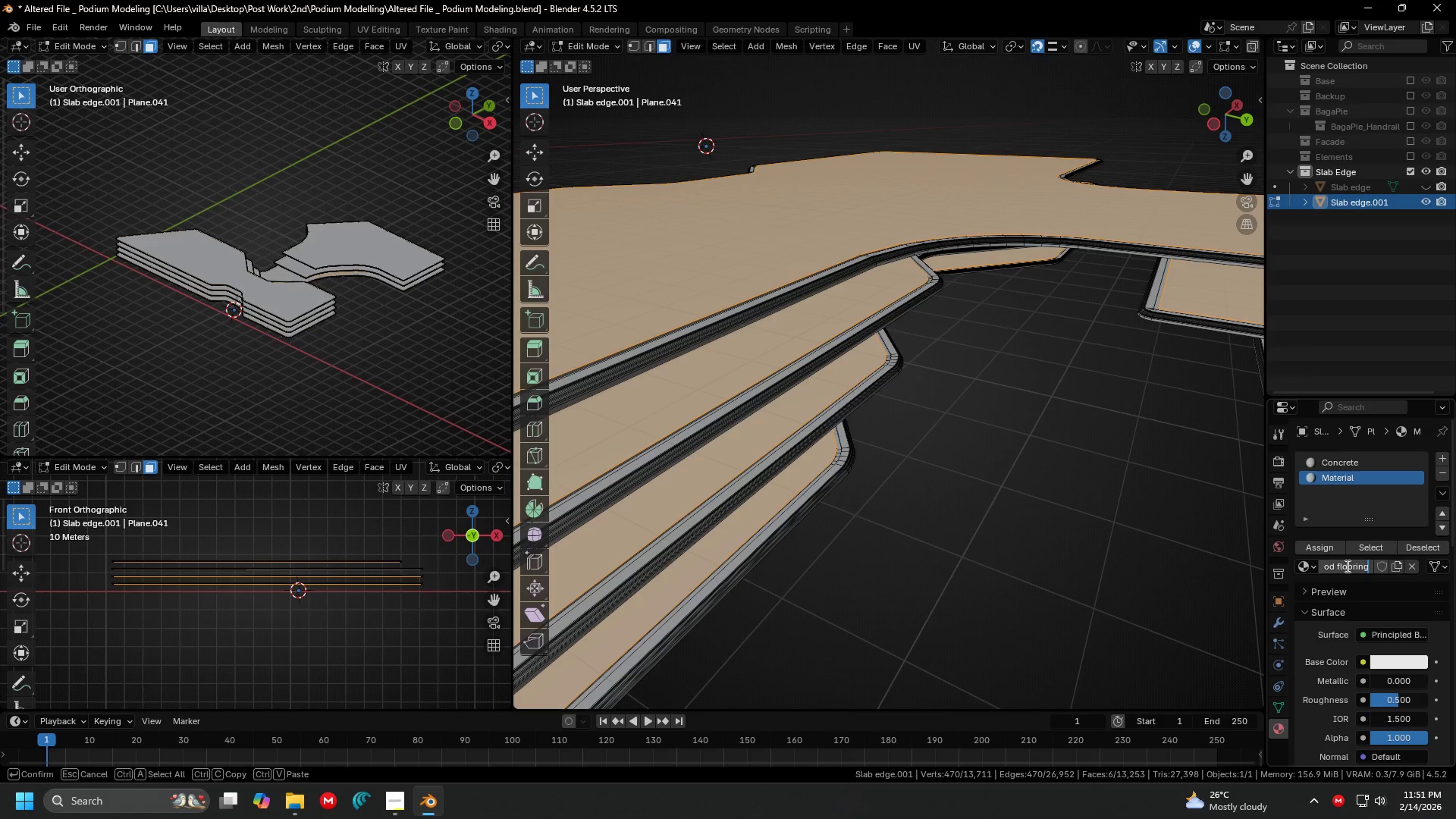 
key(Enter)
 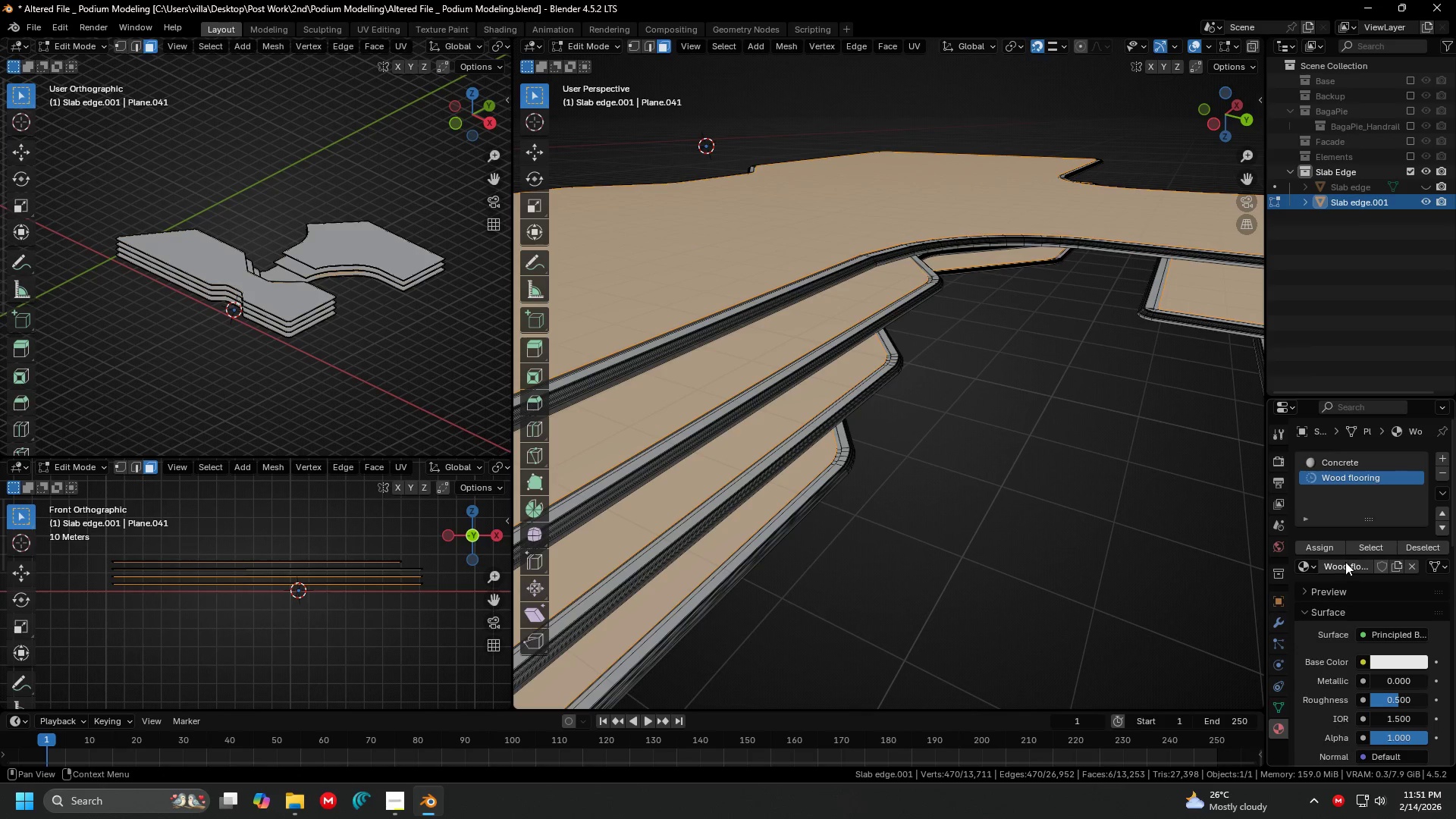 
scroll: coordinate [1389, 665], scroll_direction: down, amount: 16.0
 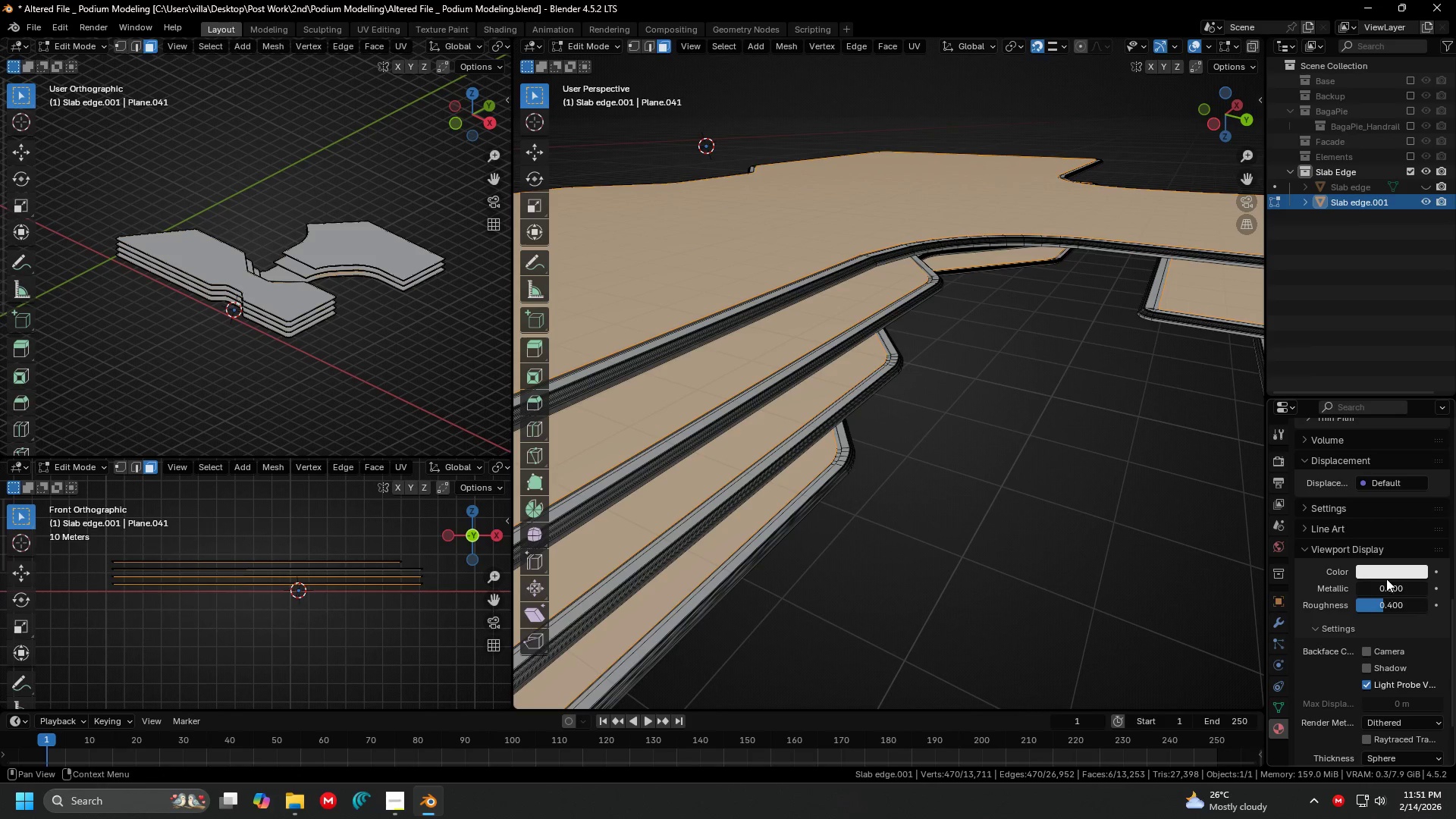 
left_click([1386, 575])
 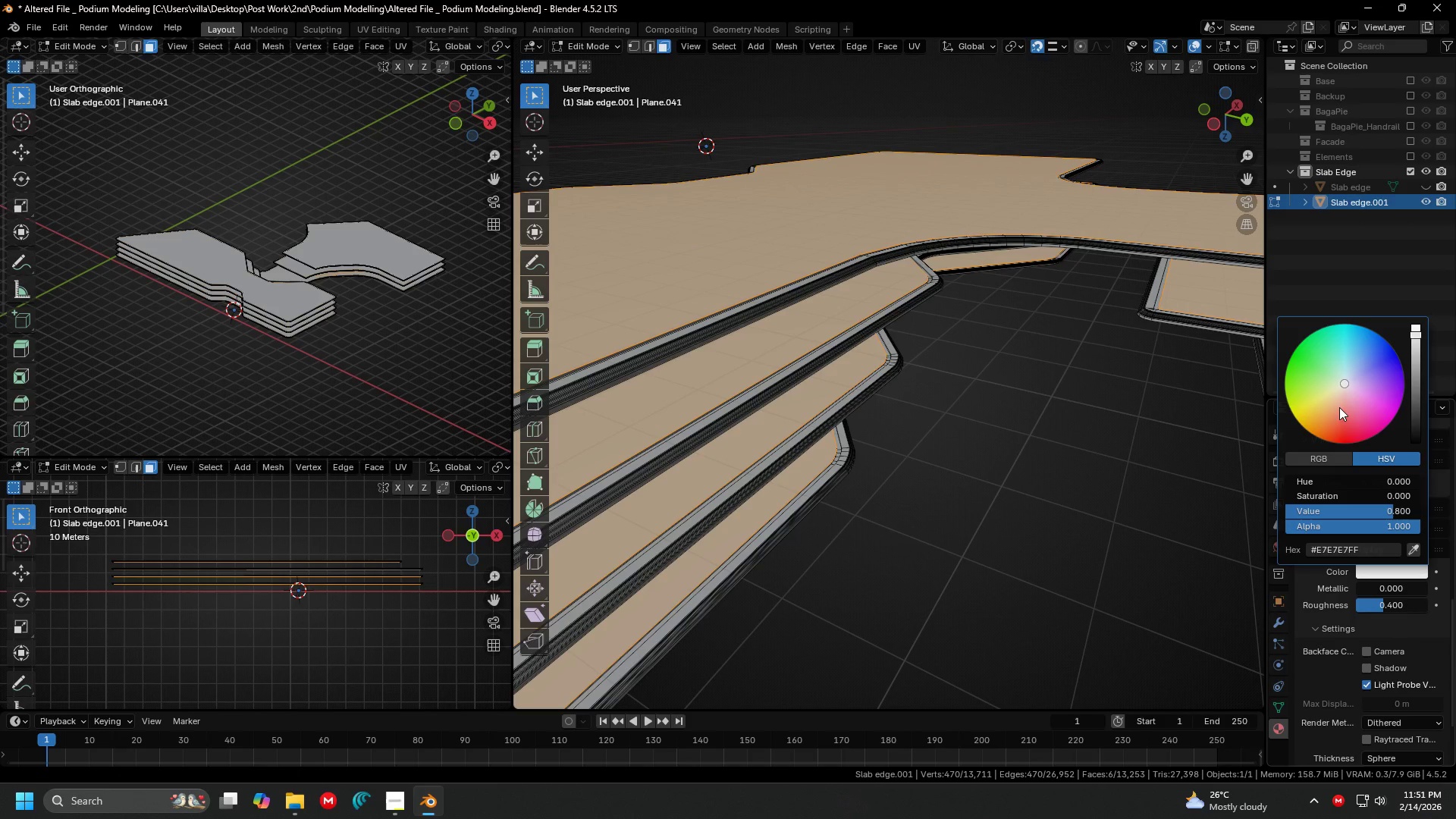 
left_click_drag(start_coordinate=[1334, 400], to_coordinate=[1338, 391])
 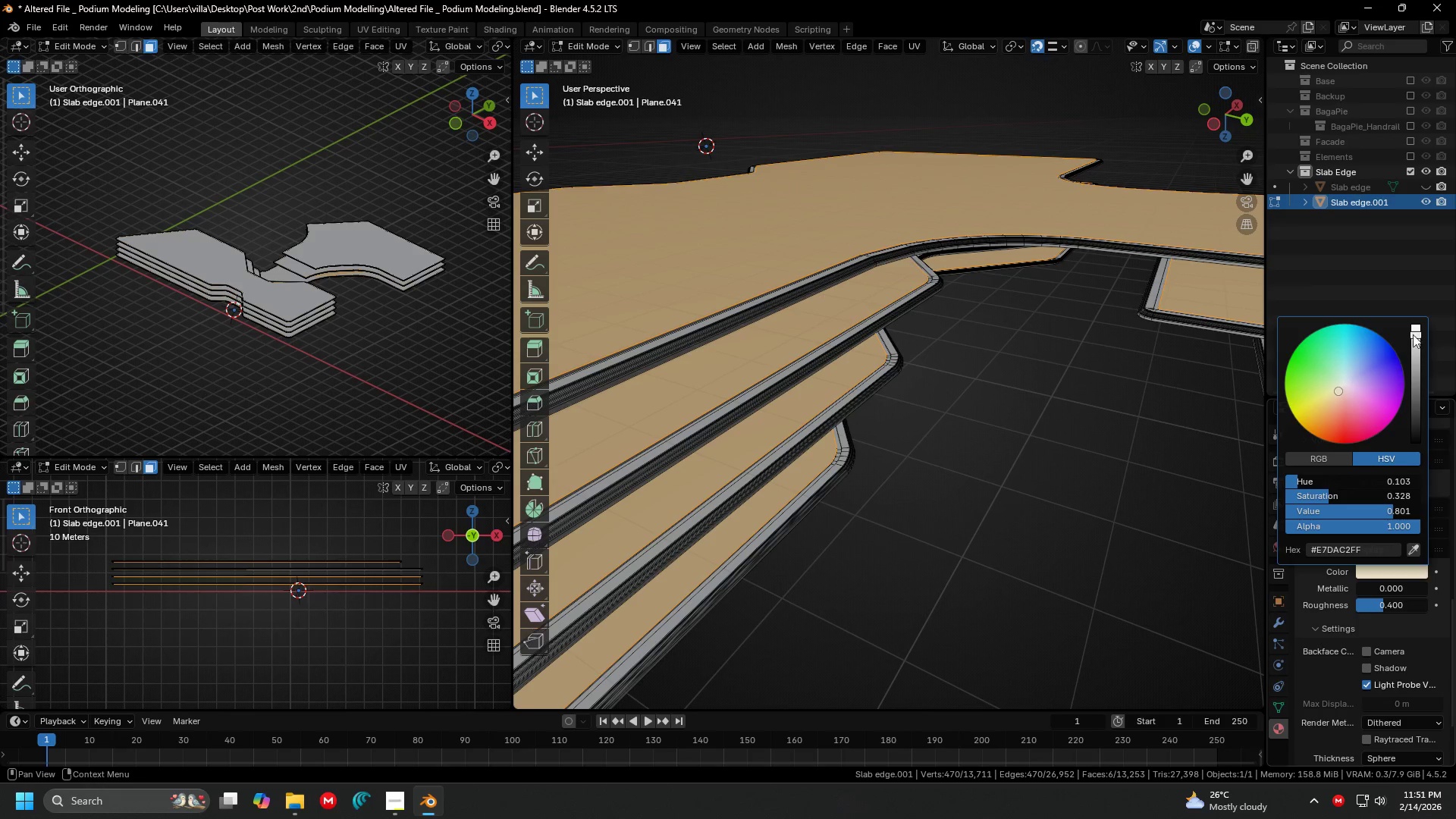 
left_click_drag(start_coordinate=[1419, 334], to_coordinate=[1420, 417])
 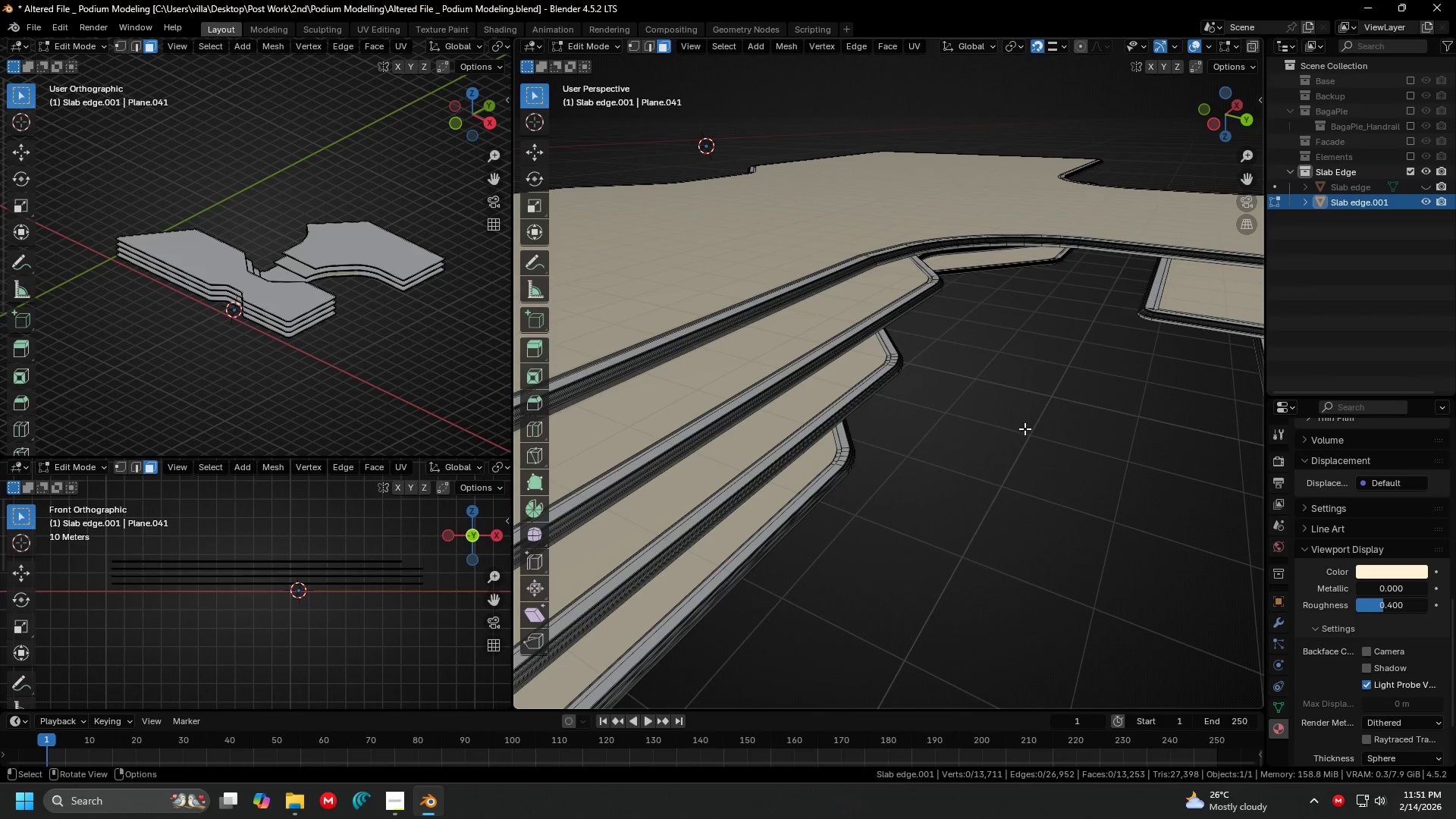 
key(Shift+ShiftLeft)
 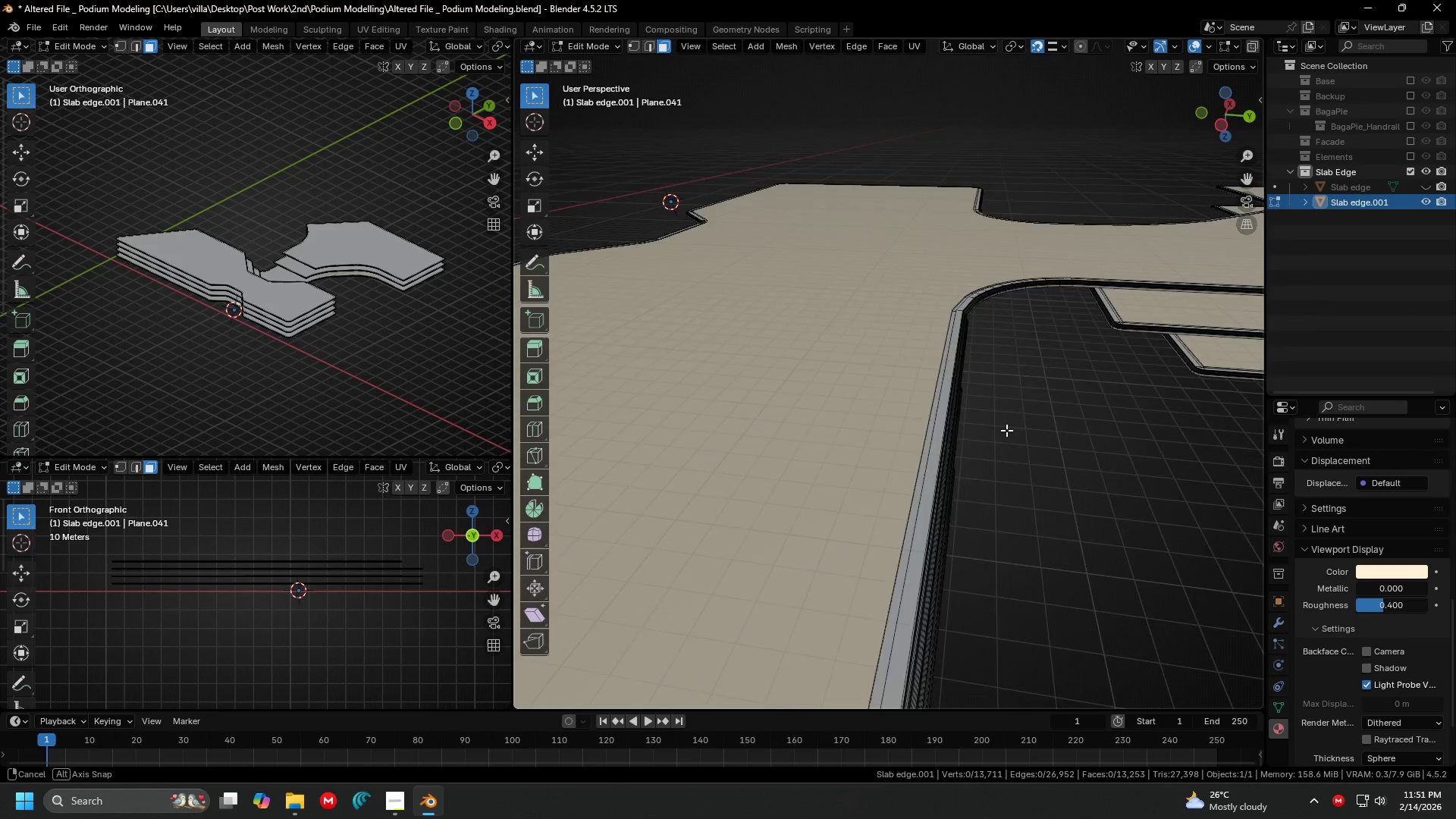 
scroll: coordinate [1009, 413], scroll_direction: none, amount: 0.0
 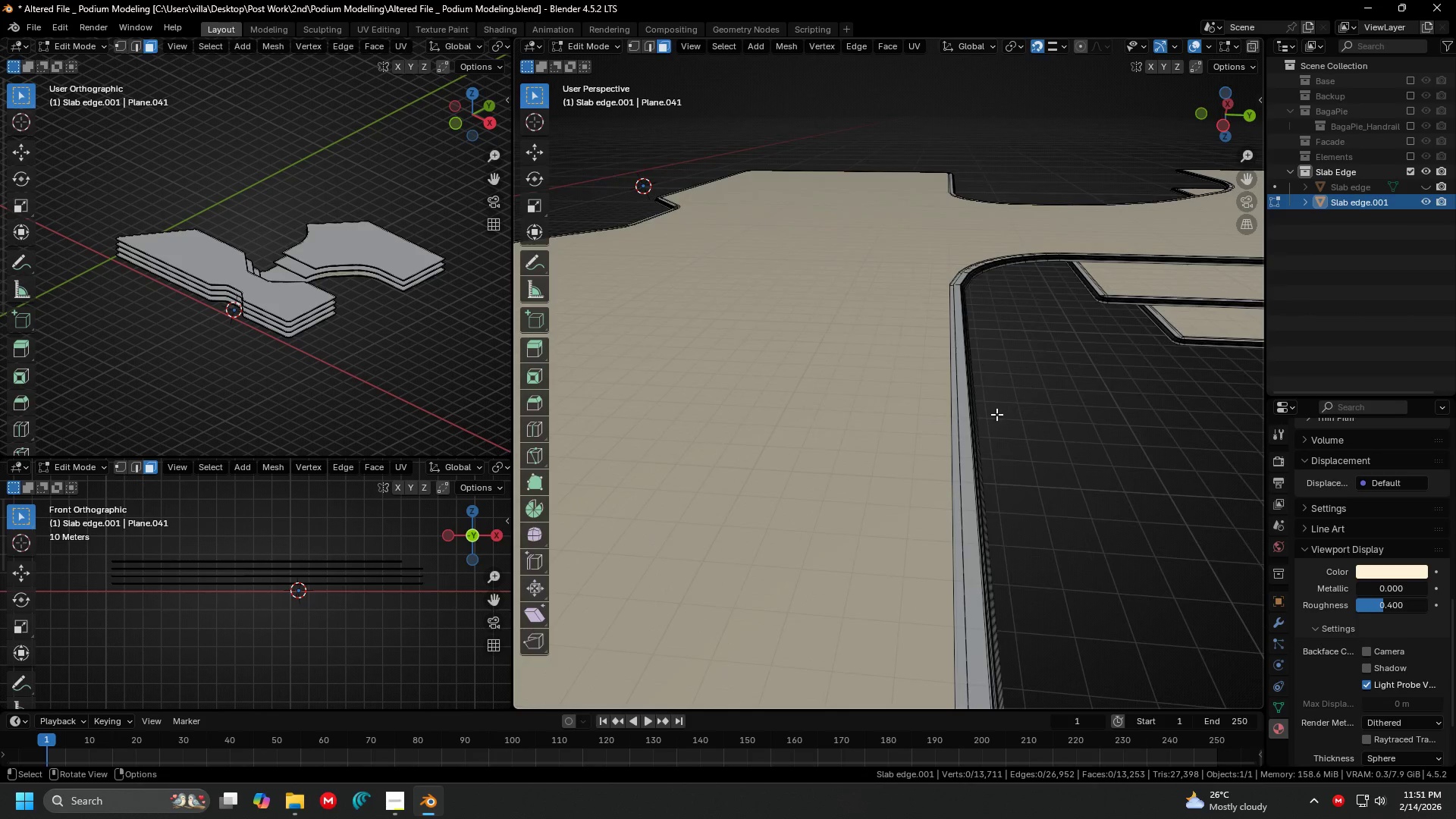 
key(Shift+ShiftLeft)
 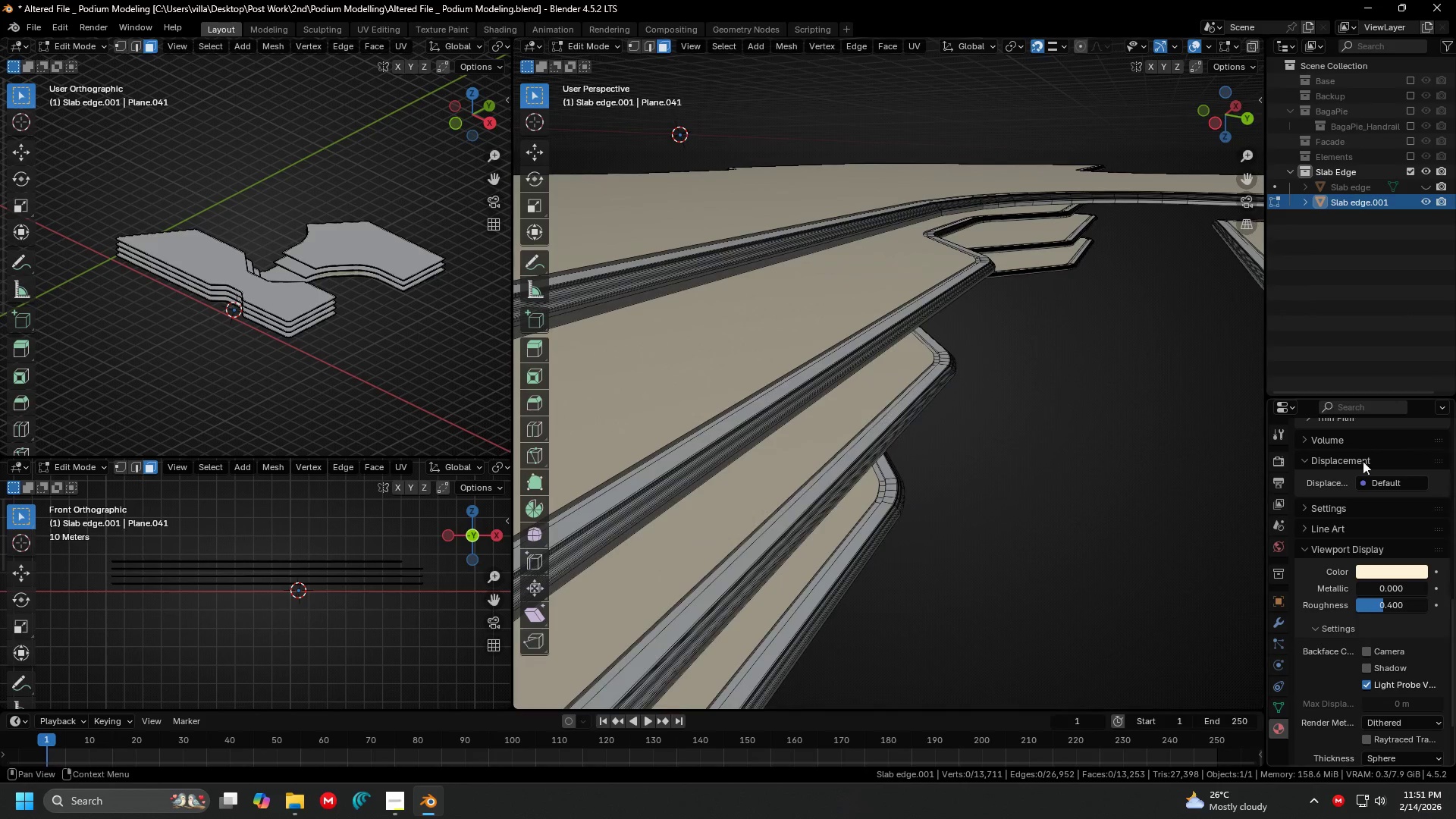 
scroll: coordinate [985, 422], scroll_direction: up, amount: 2.0
 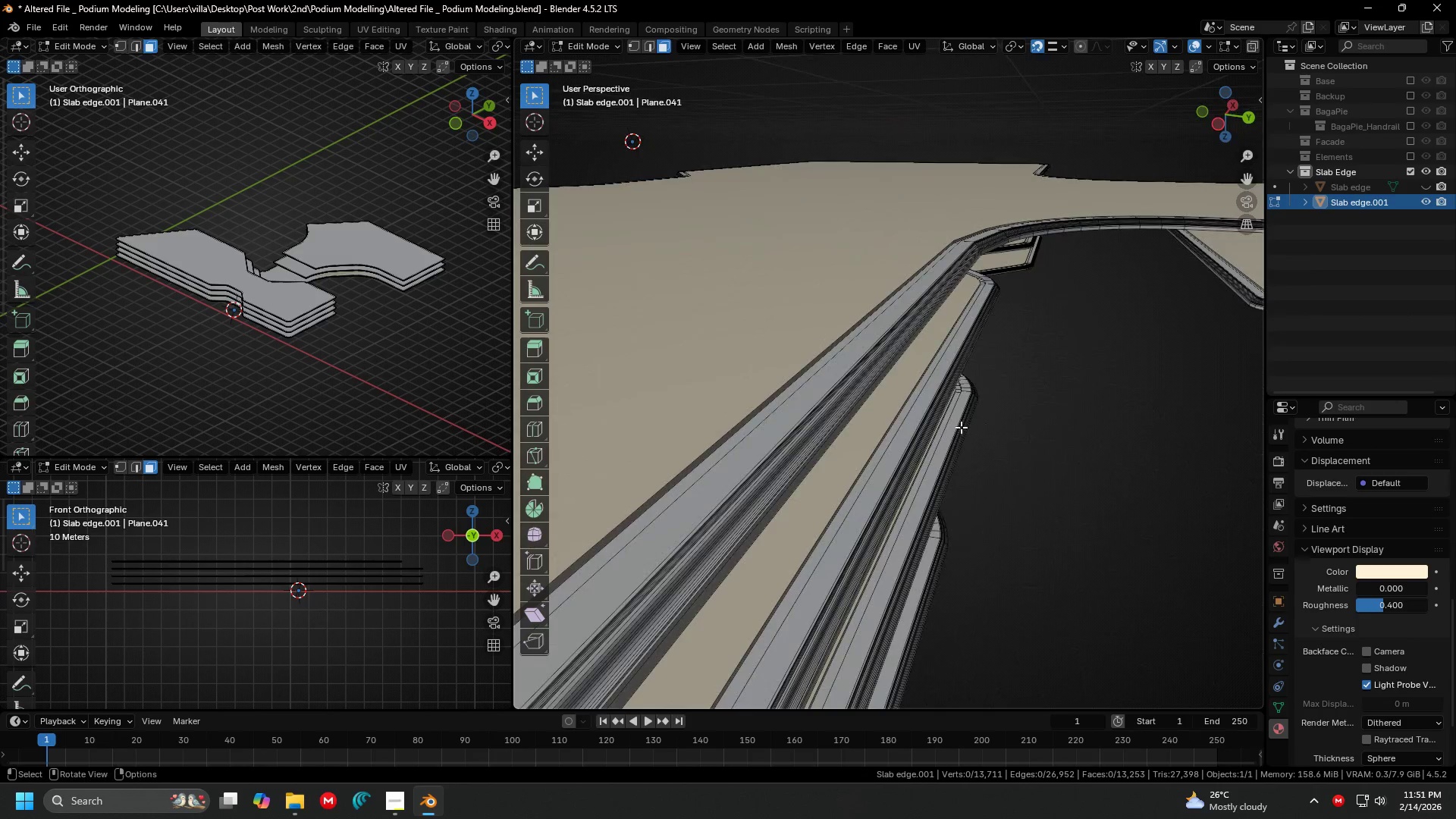 
left_click([880, 365])
 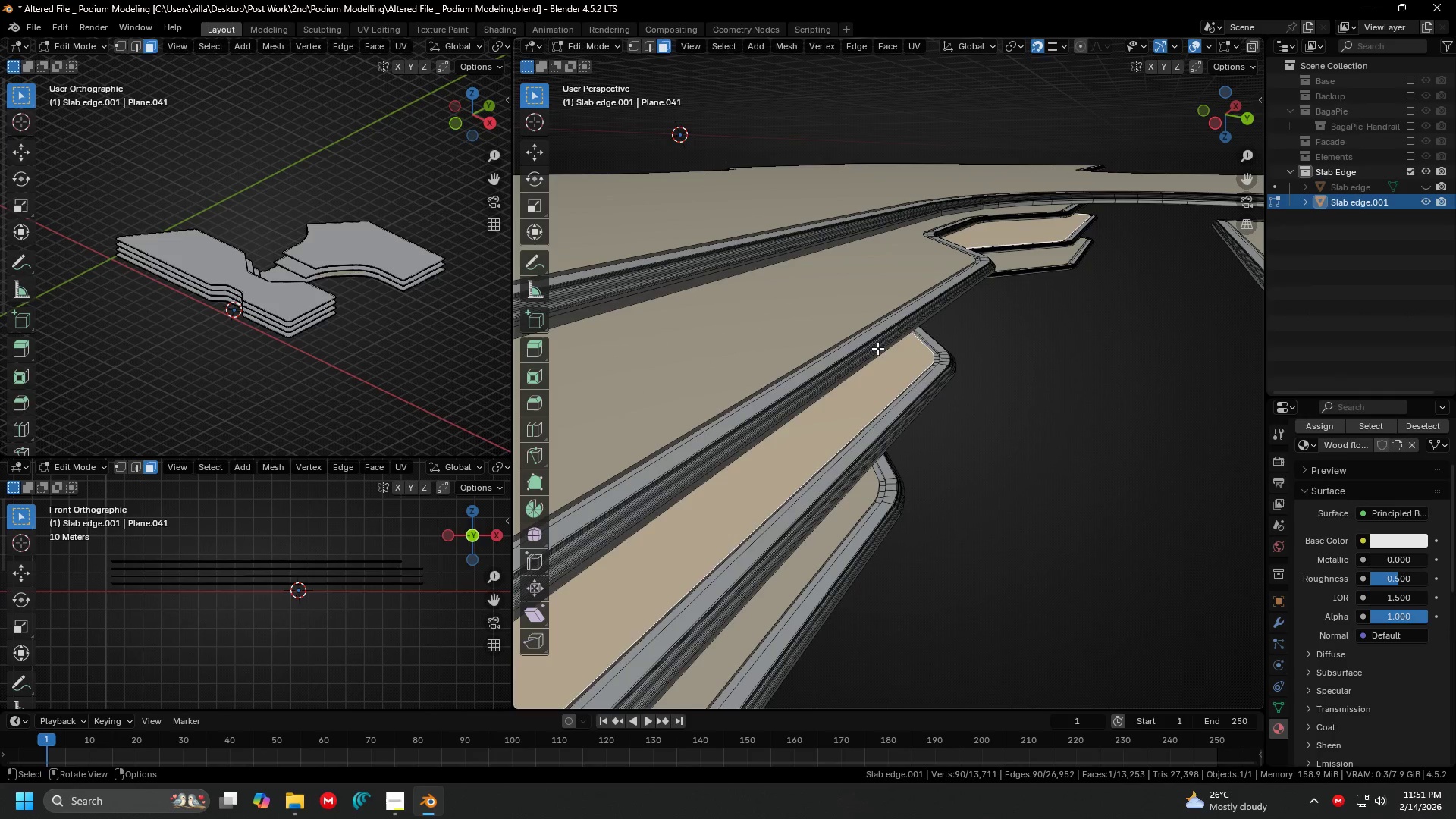 
scroll: coordinate [1312, 507], scroll_direction: up, amount: 12.0
 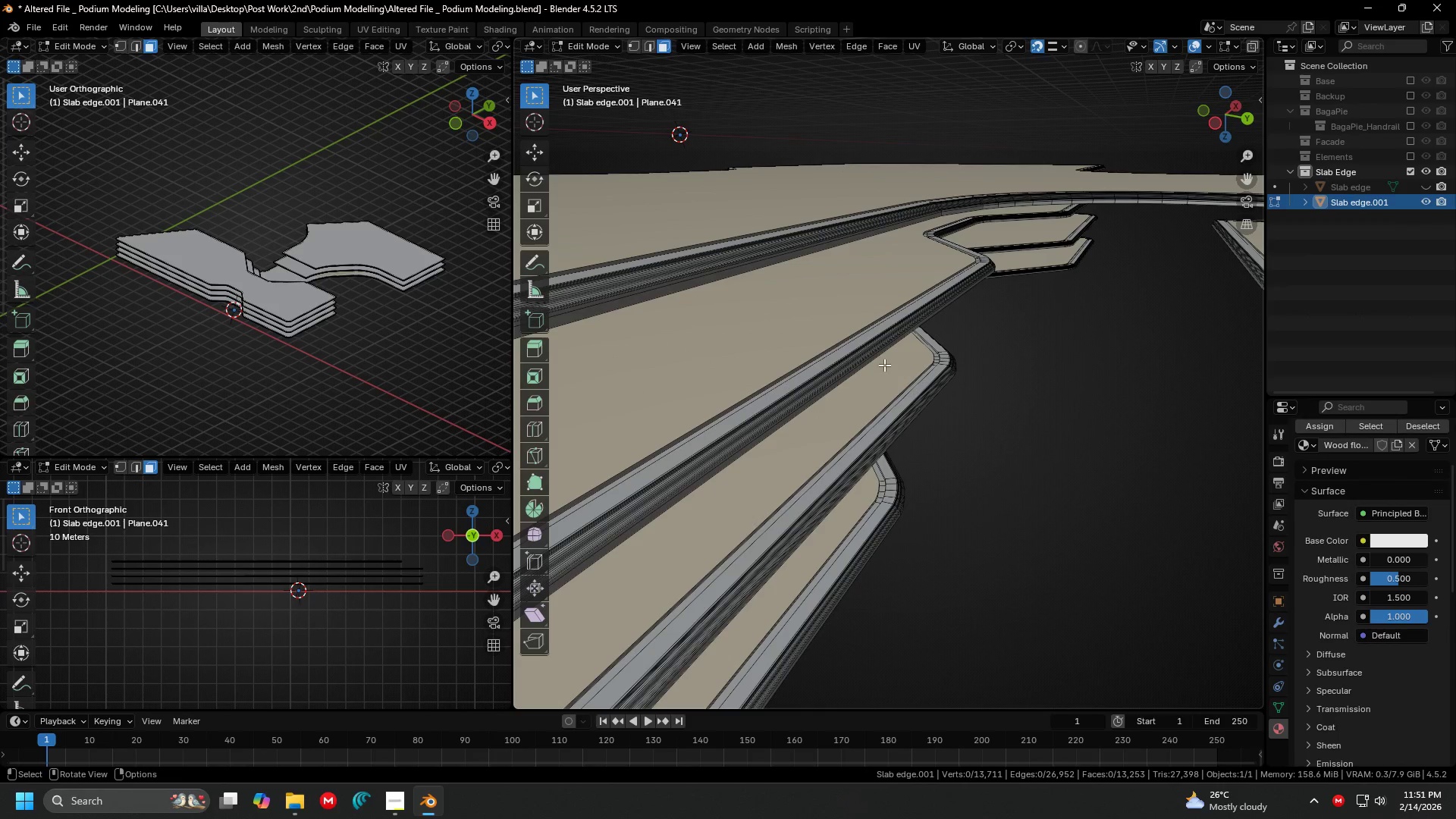 
double_click([877, 348])
 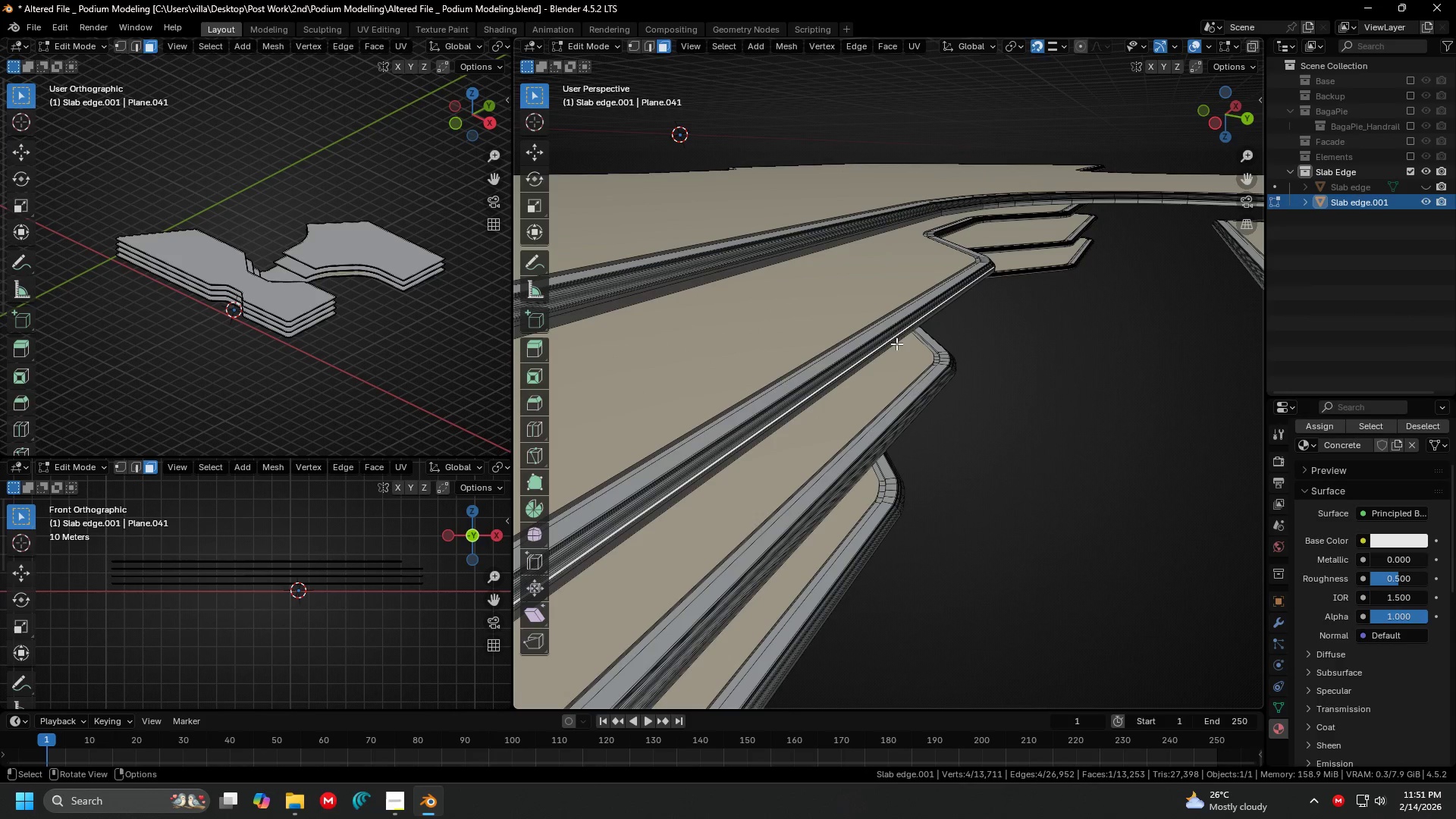 
key(Shift+ShiftLeft)
 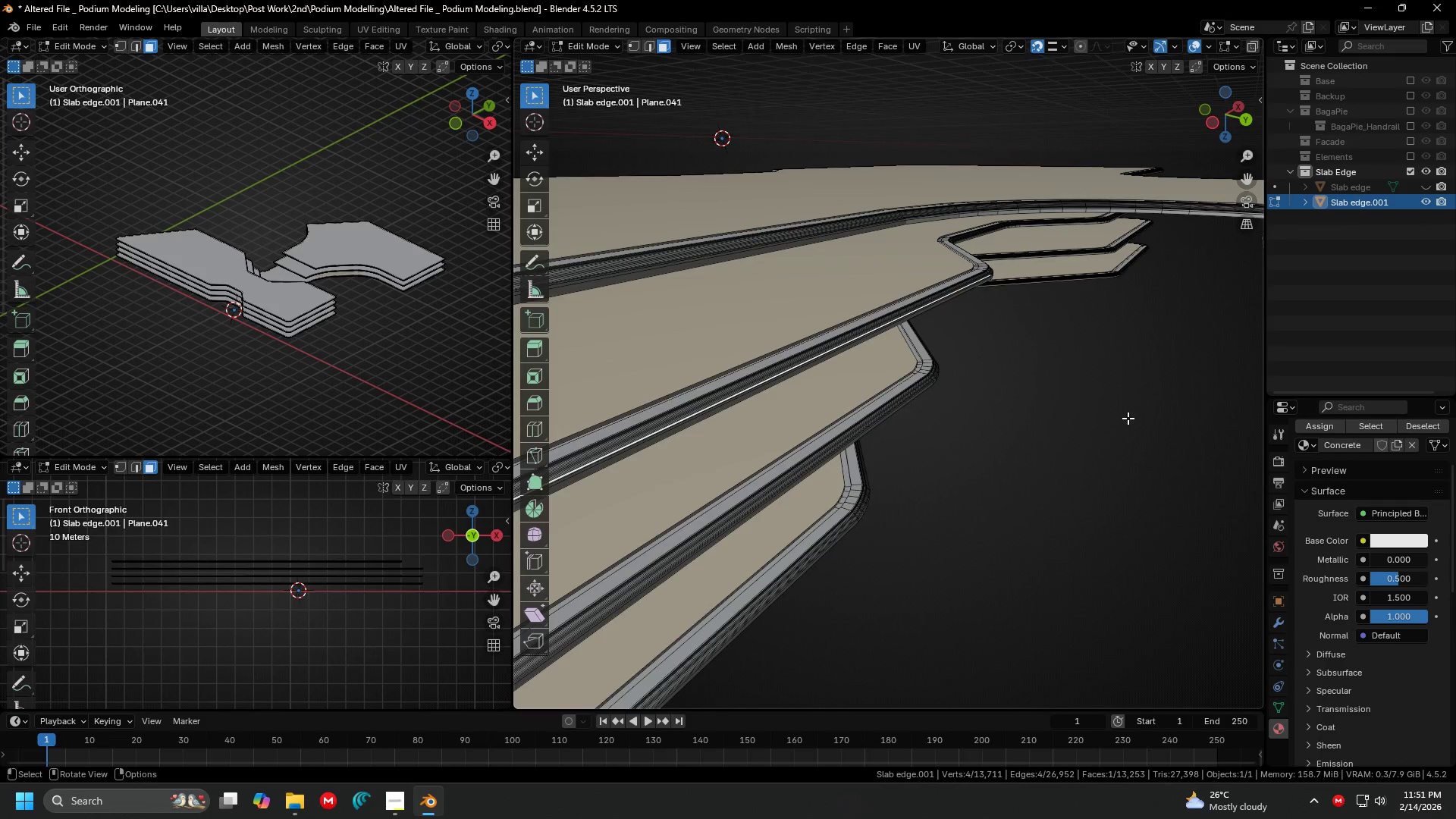 
scroll: coordinate [1369, 511], scroll_direction: up, amount: 10.0
 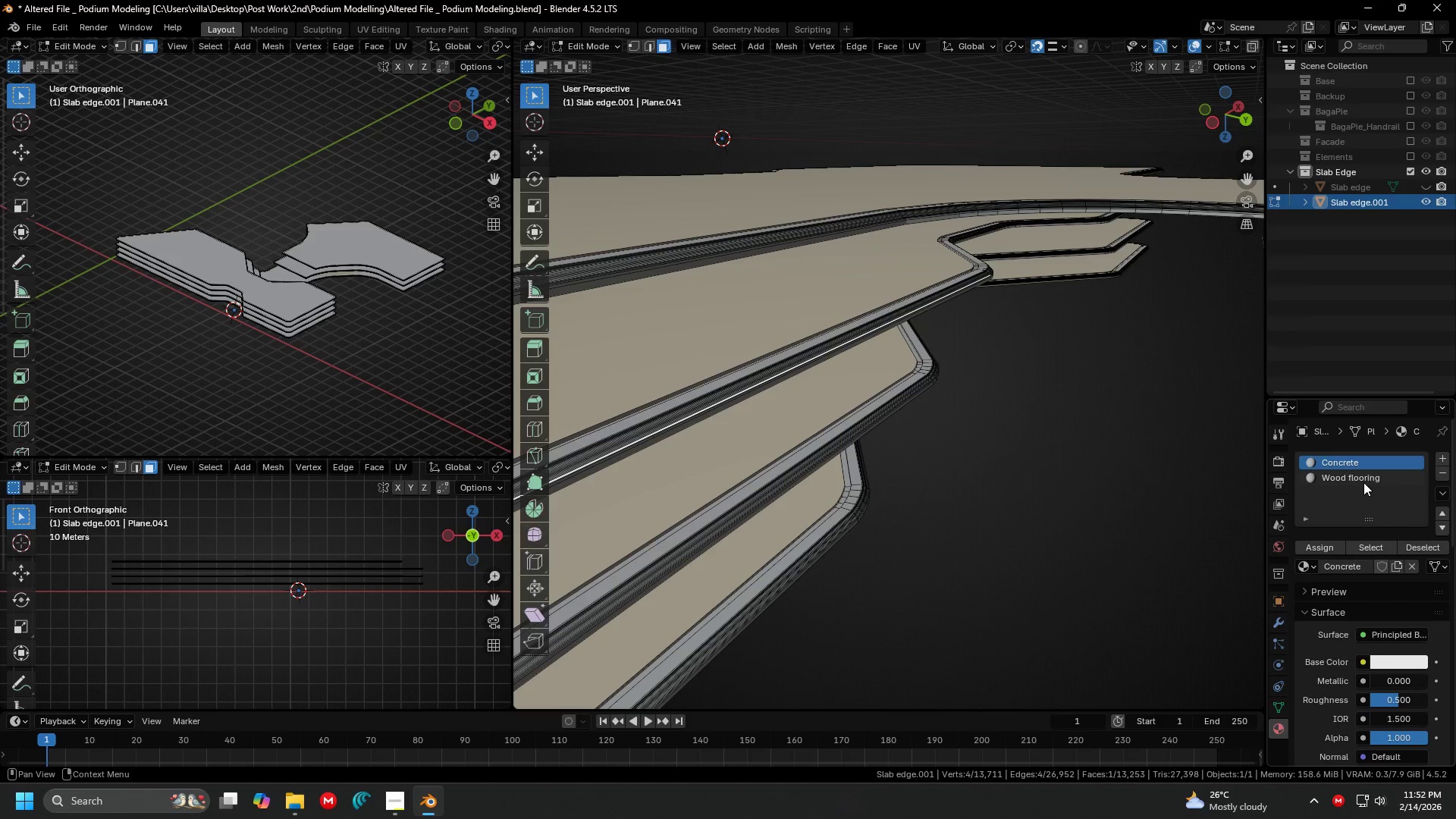 
left_click([1367, 476])
 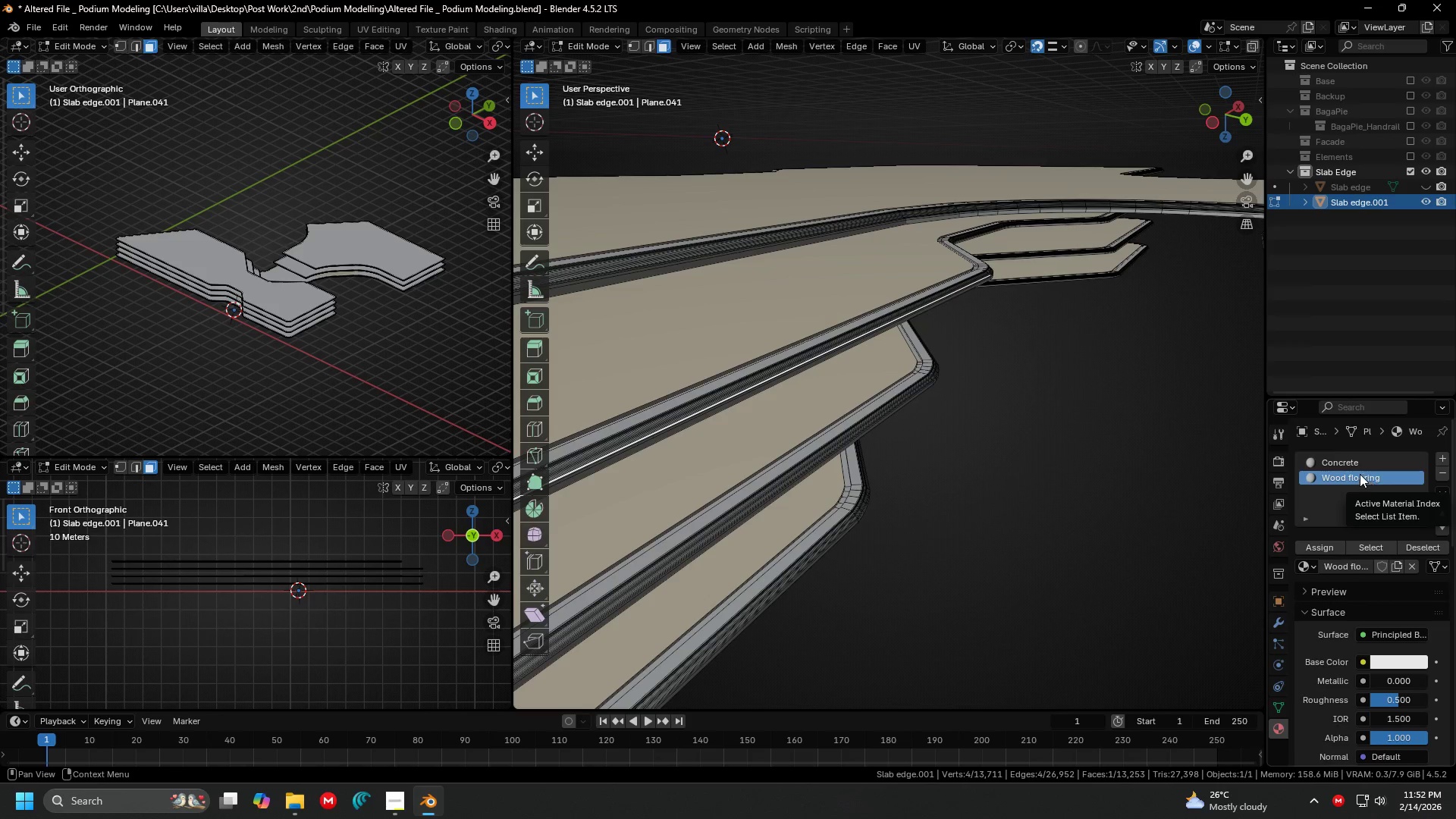 
left_click([1351, 460])
 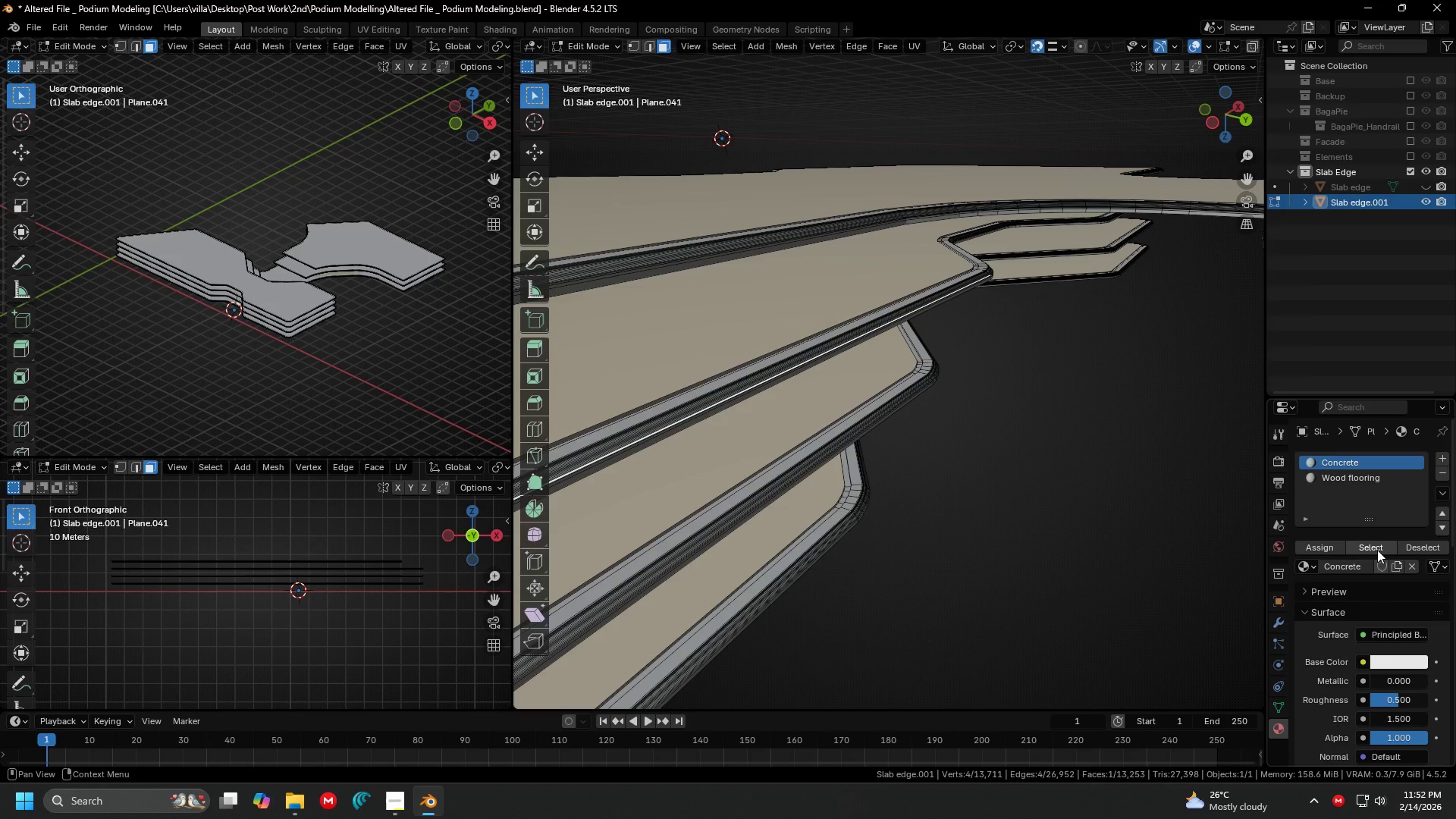 
left_click([1378, 550])
 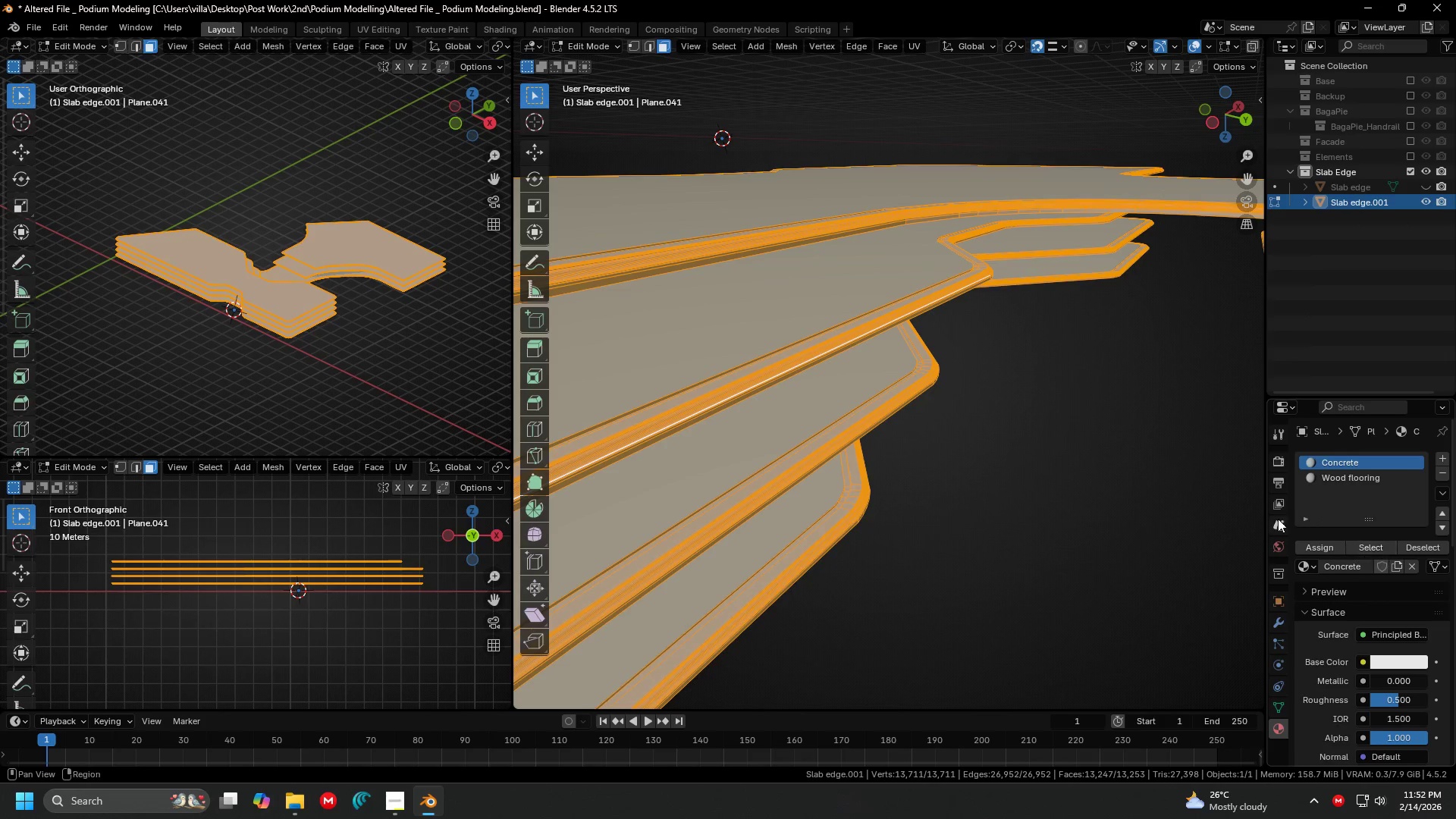 
left_click([939, 443])
 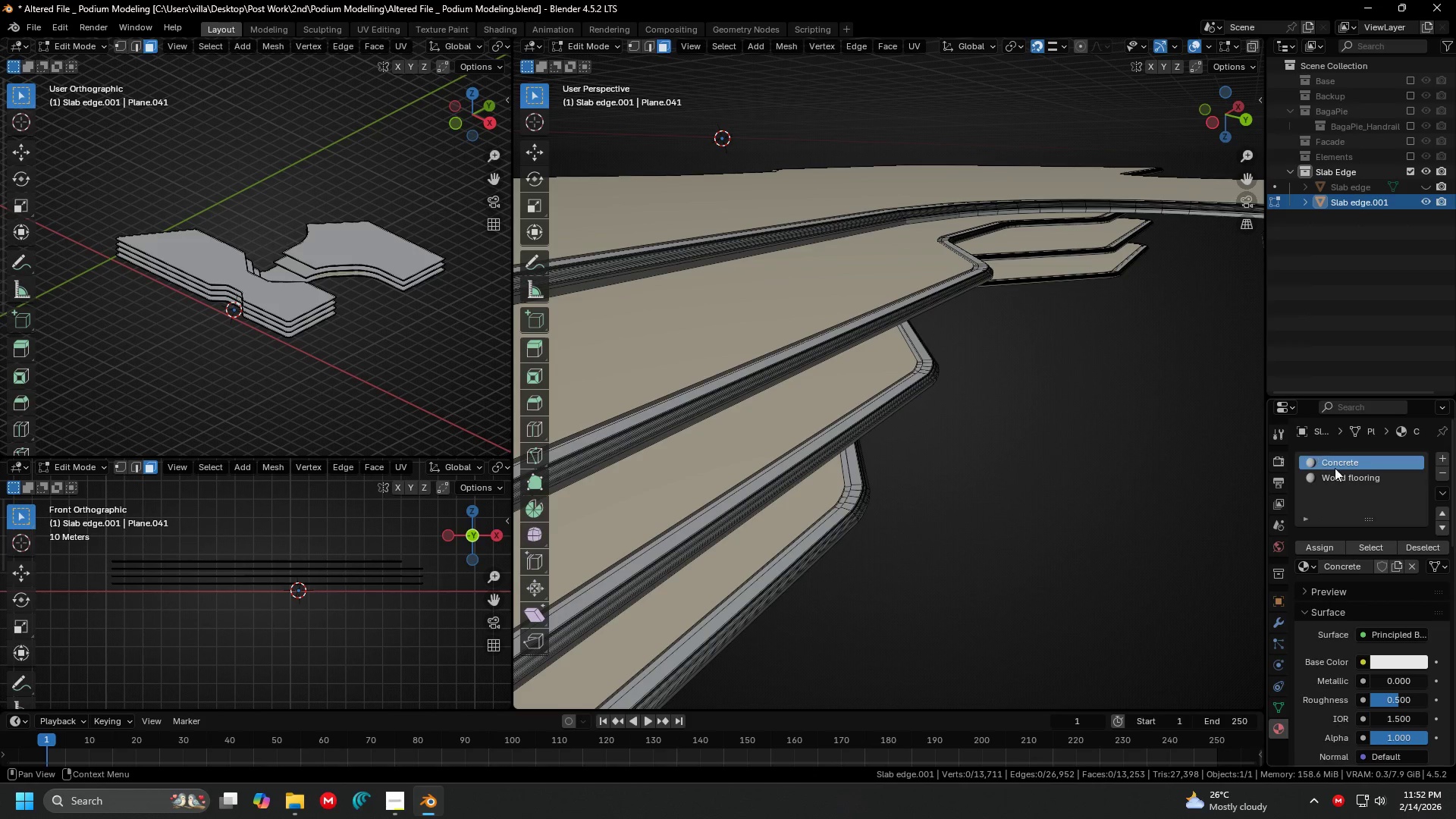 
left_click([1338, 472])
 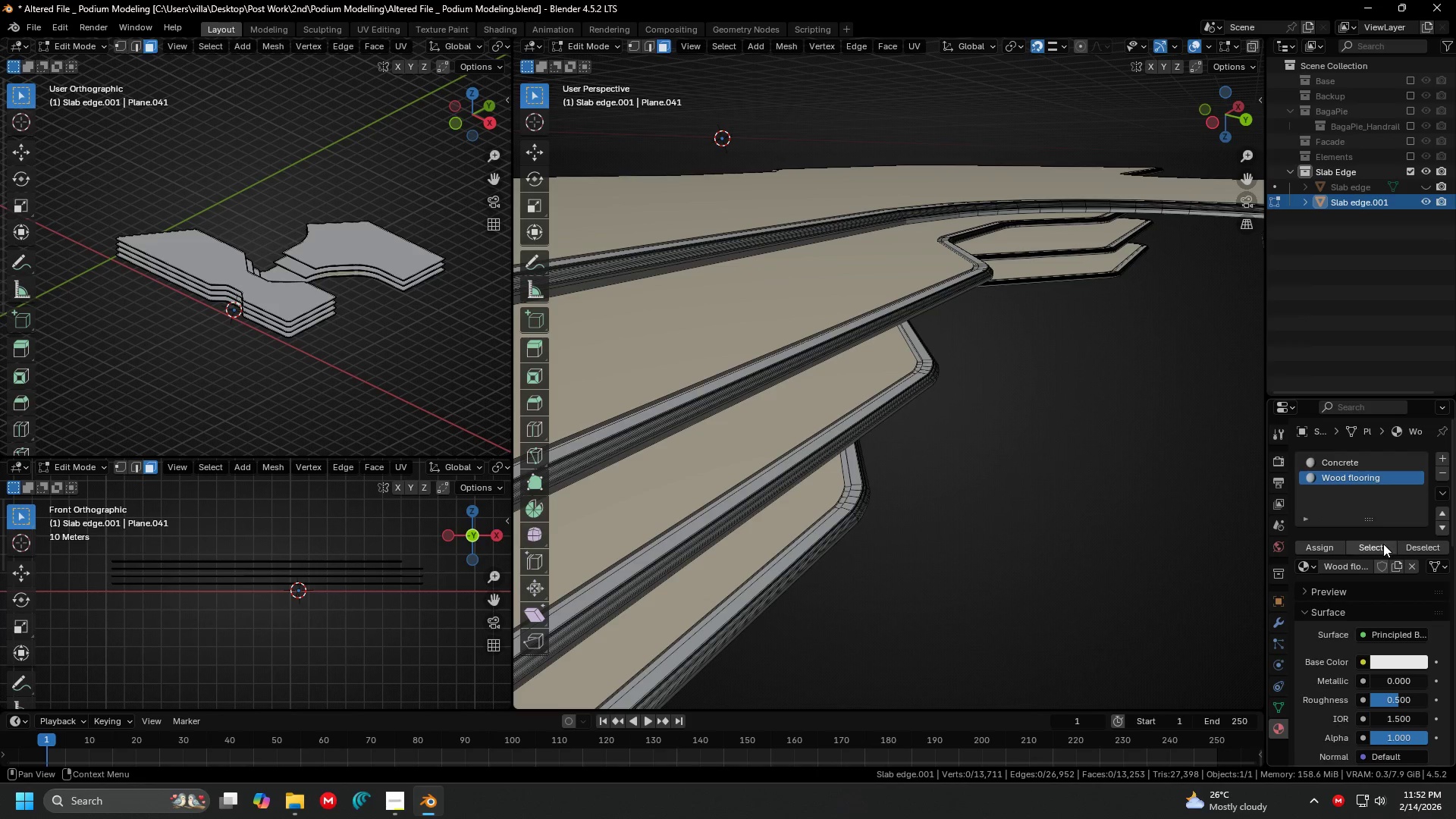 
left_click([1383, 544])
 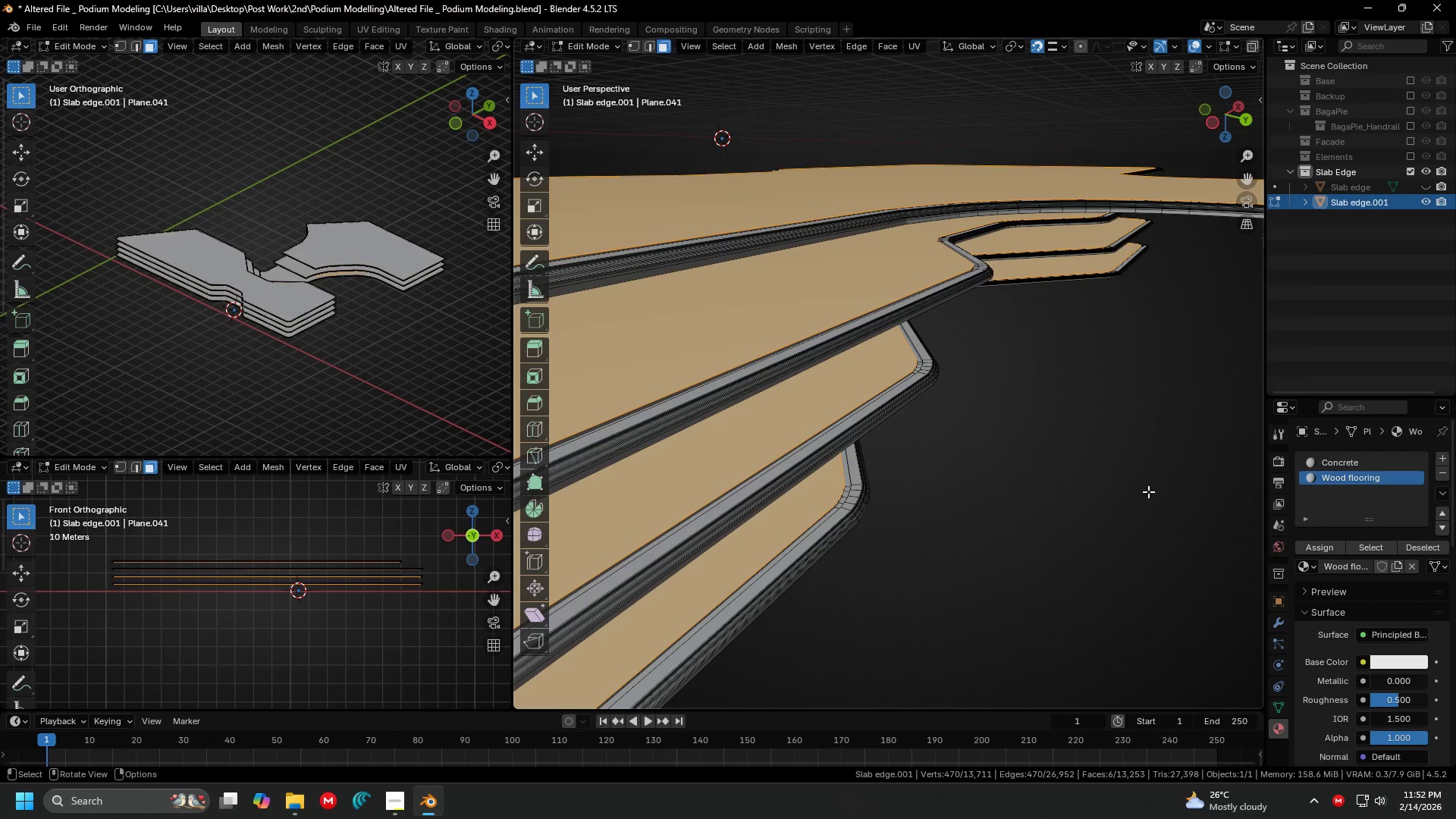 
hold_key(key=ShiftLeft, duration=1.52)
 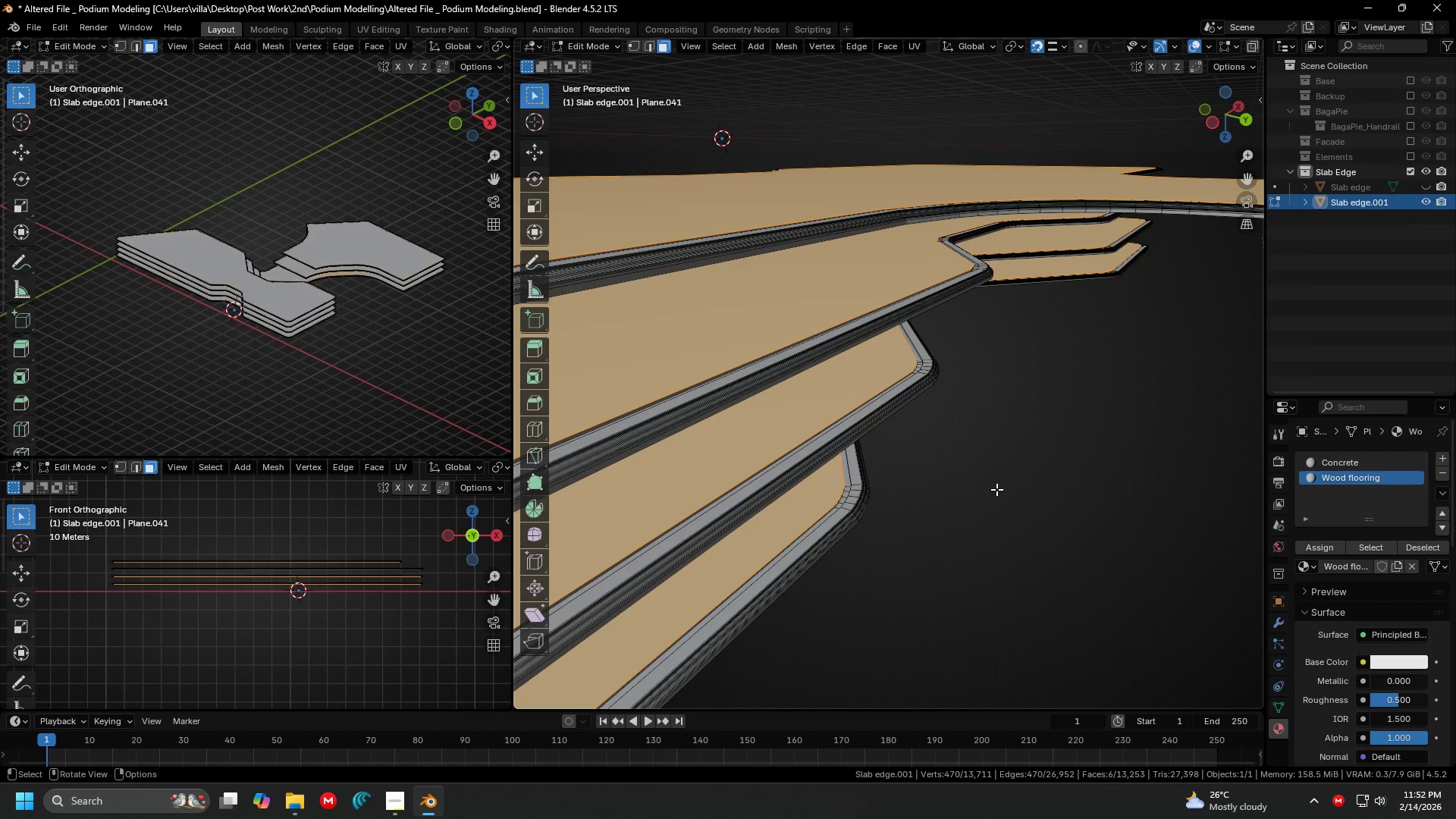 
hold_key(key=ShiftLeft, duration=0.41)
 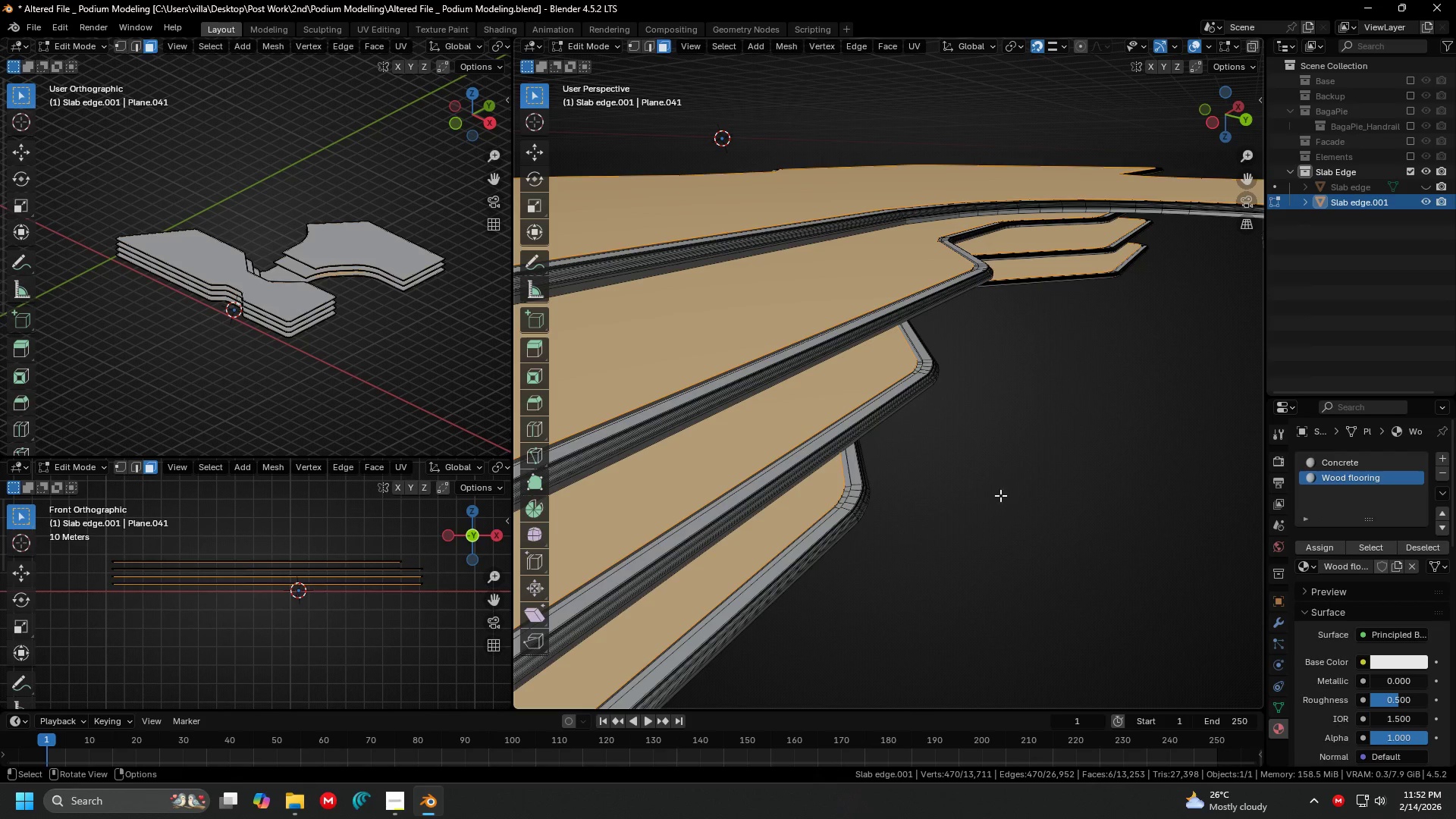 
hold_key(key=ShiftLeft, duration=1.06)
 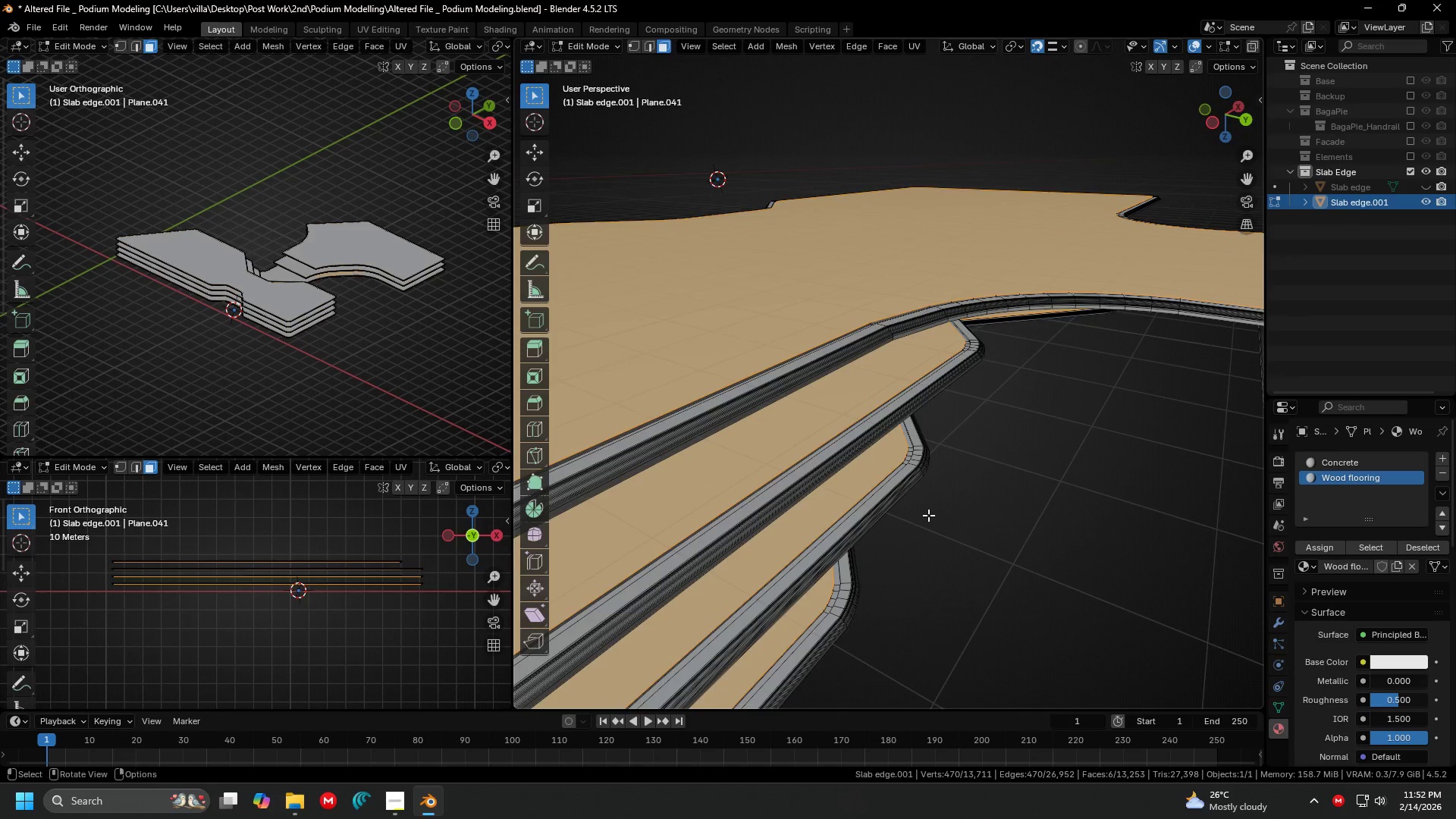 
key(Shift+ShiftLeft)
 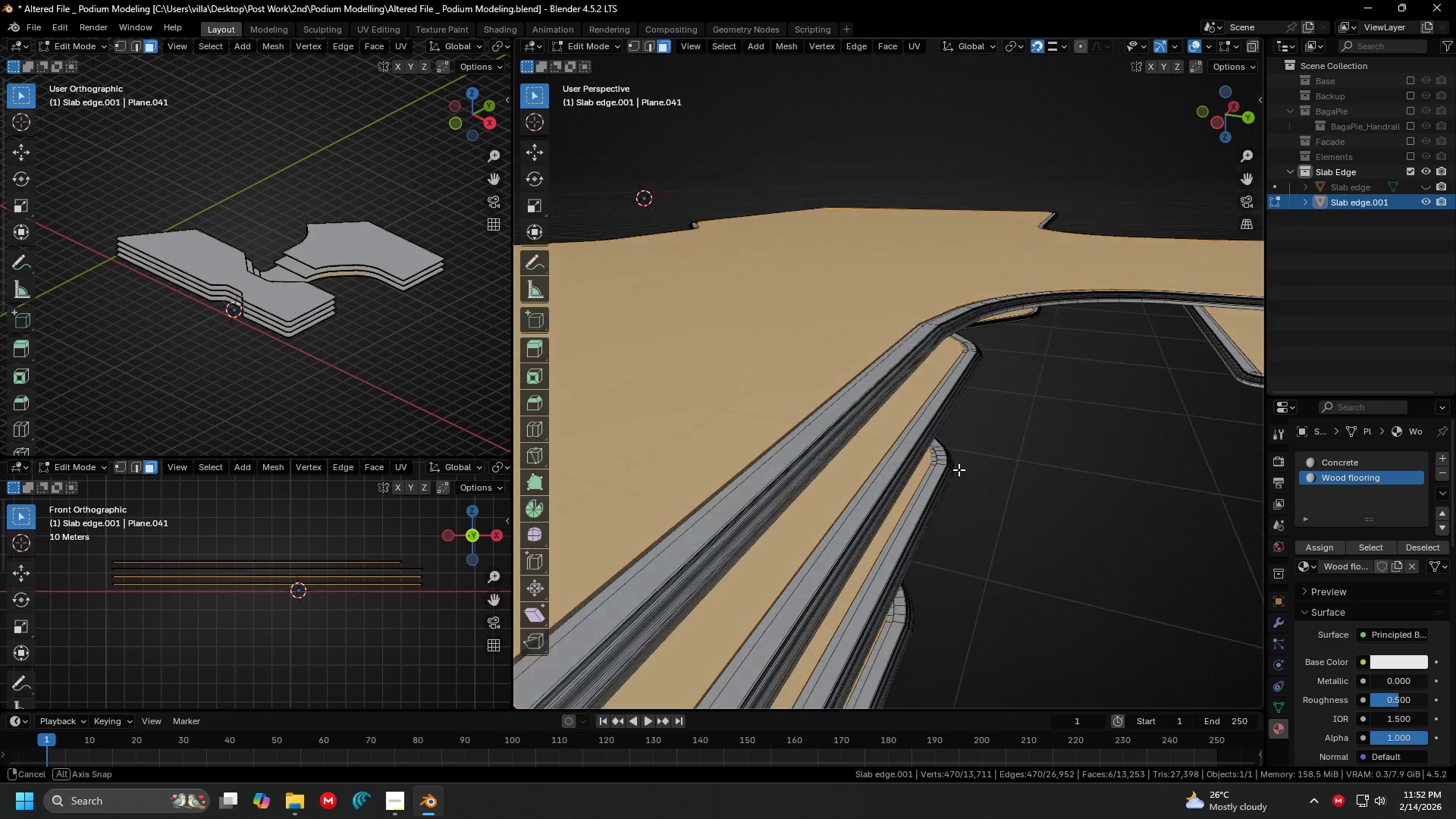 
scroll: coordinate [958, 512], scroll_direction: none, amount: 0.0
 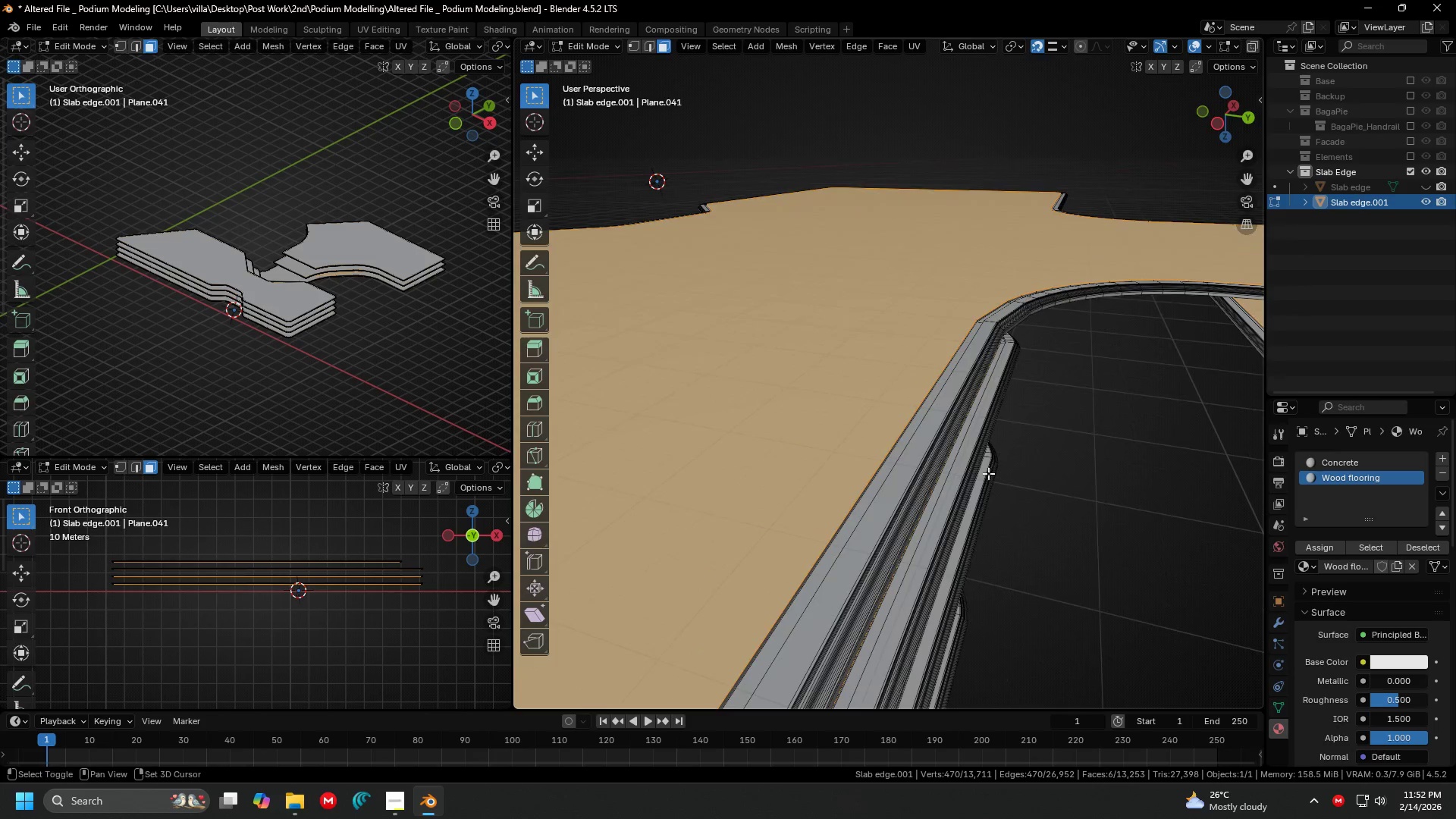 
scroll: coordinate [960, 464], scroll_direction: up, amount: 1.0
 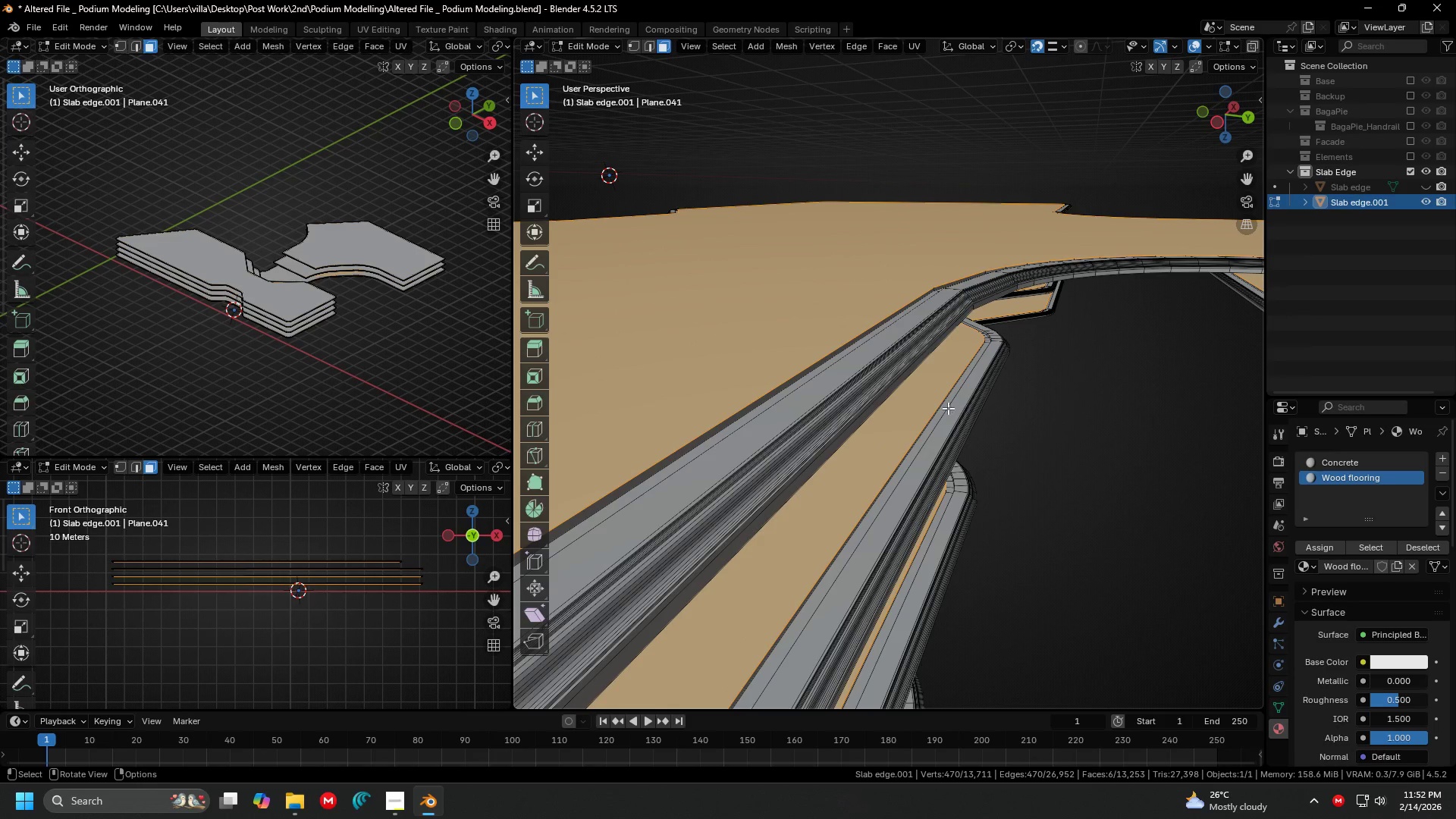 
hold_key(key=ShiftLeft, duration=1.42)
hold_key(key=AltLeft, duration=0.92)
left_click([866, 353])
 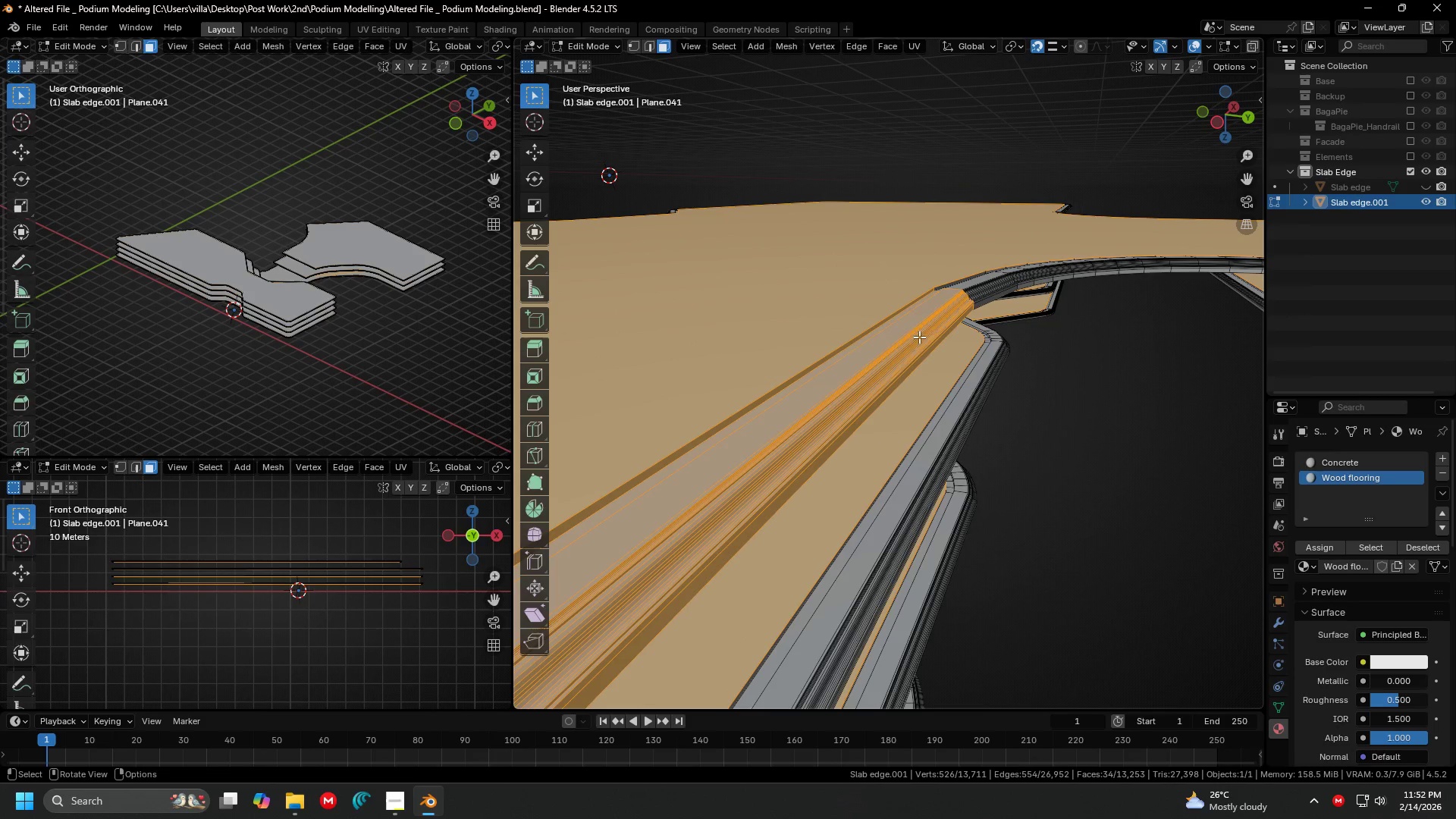 
key(Control+ControlLeft)
 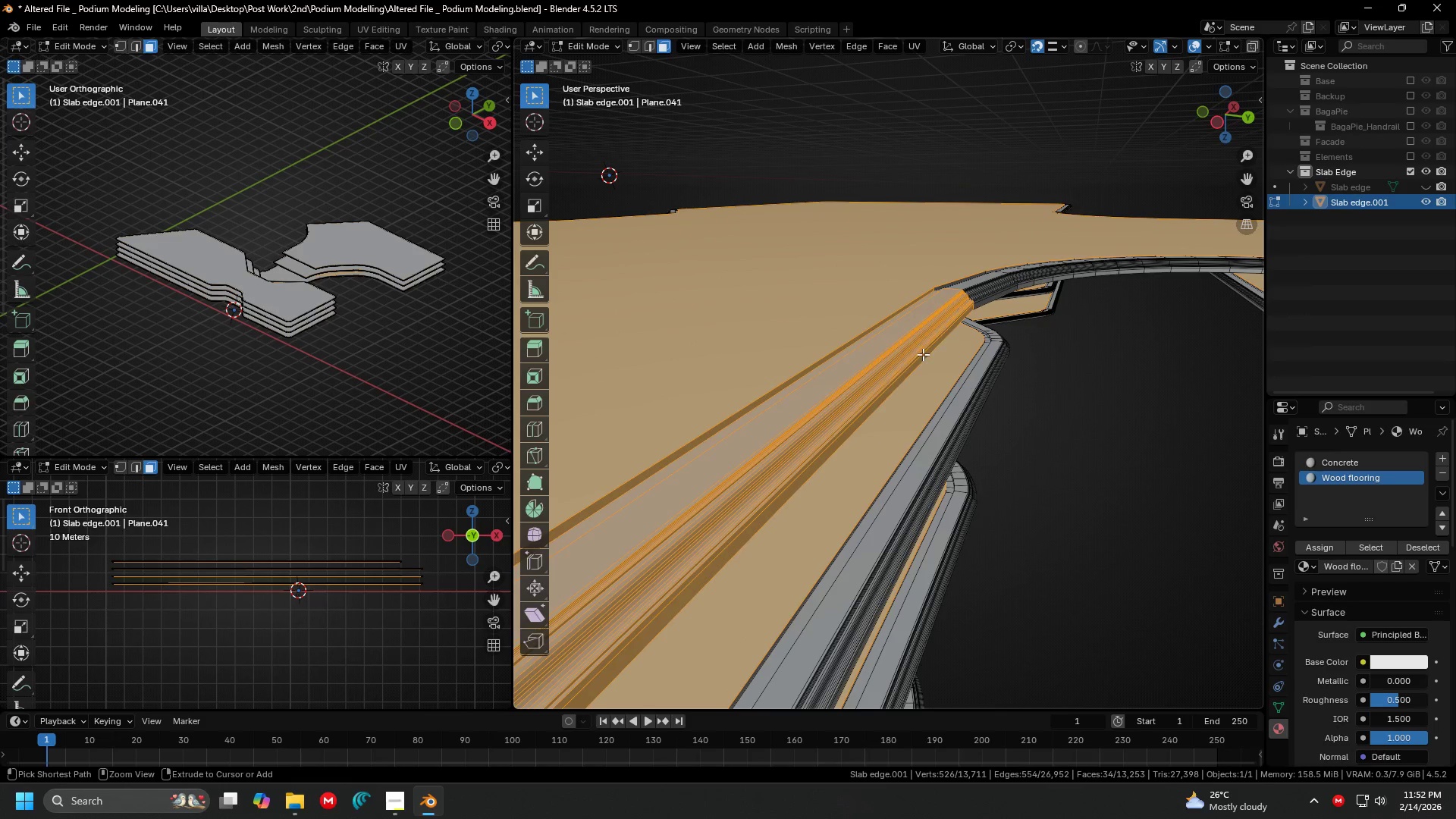 
key(Control+Z)
 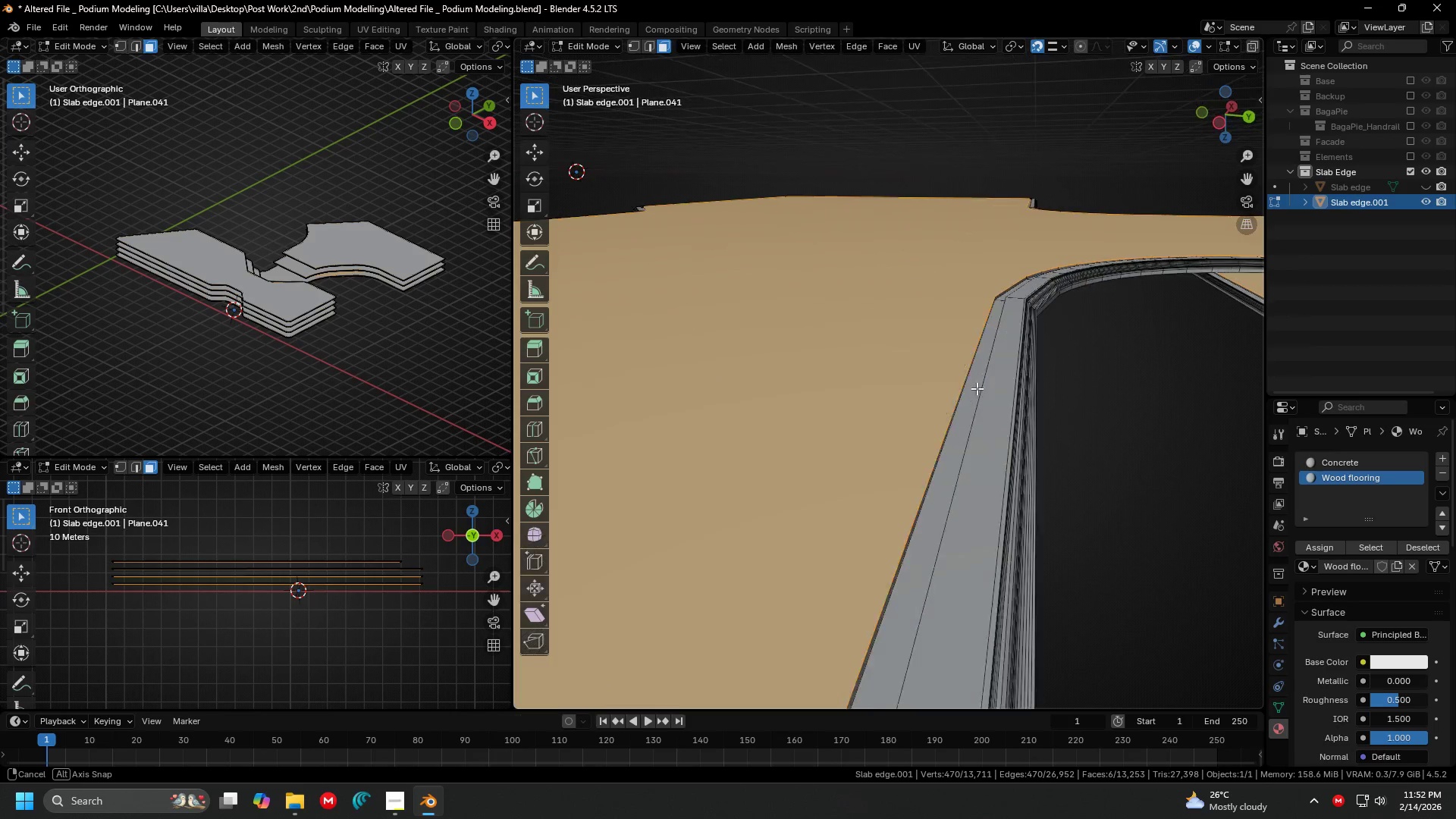 
hold_key(key=ShiftLeft, duration=0.64)
 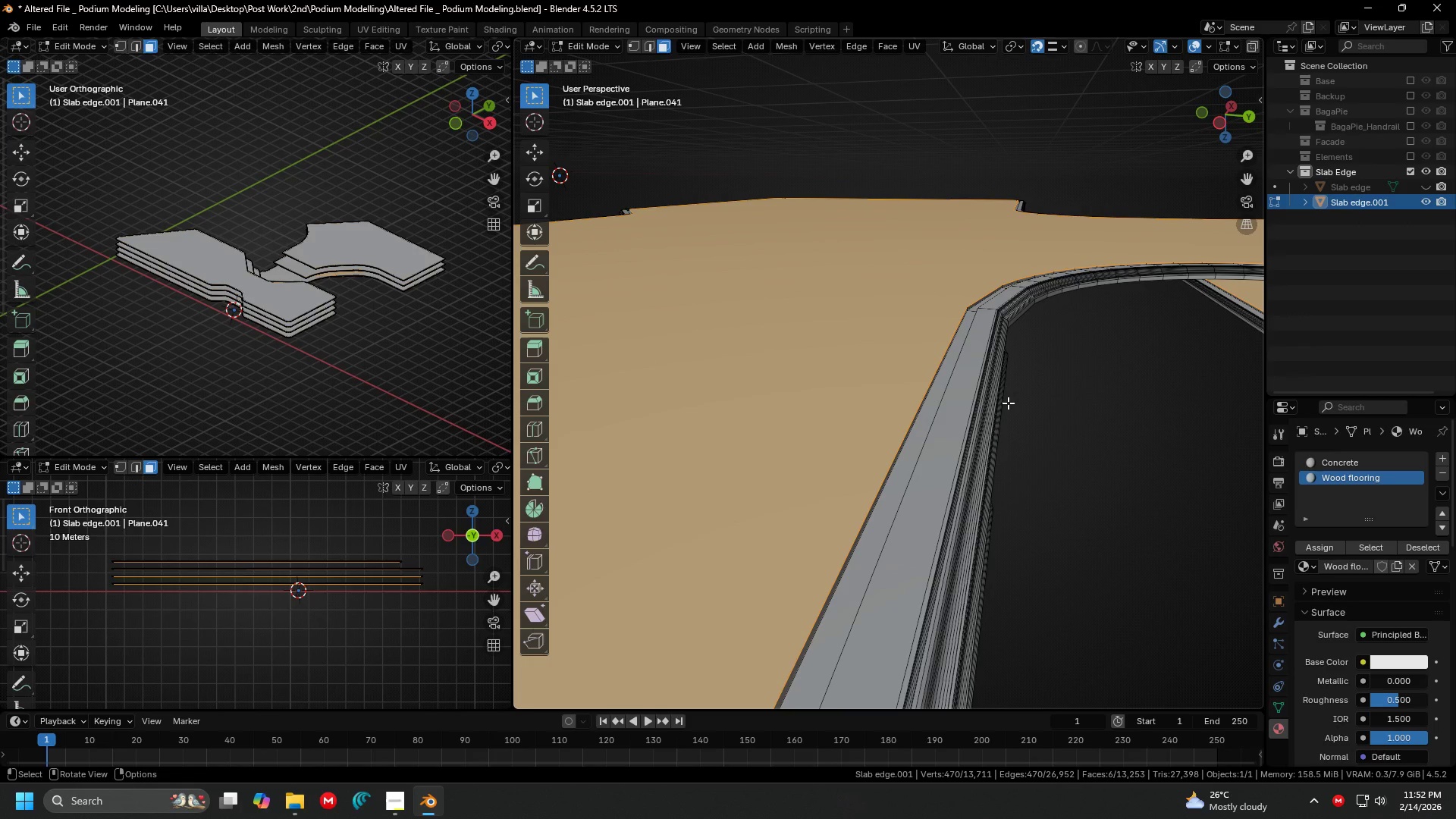 
hold_key(key=ShiftLeft, duration=0.45)
 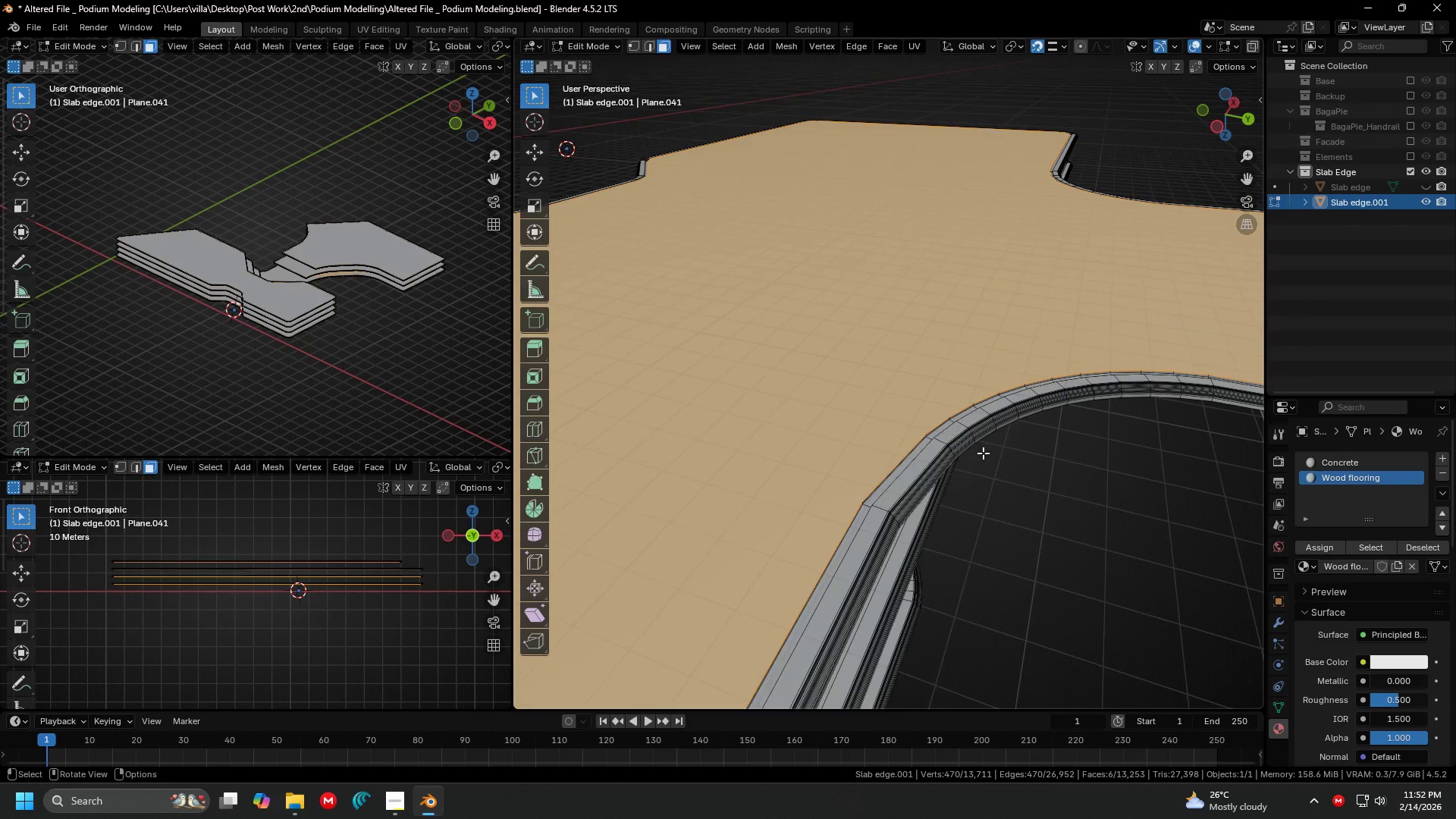 
key(Shift+ShiftLeft)
 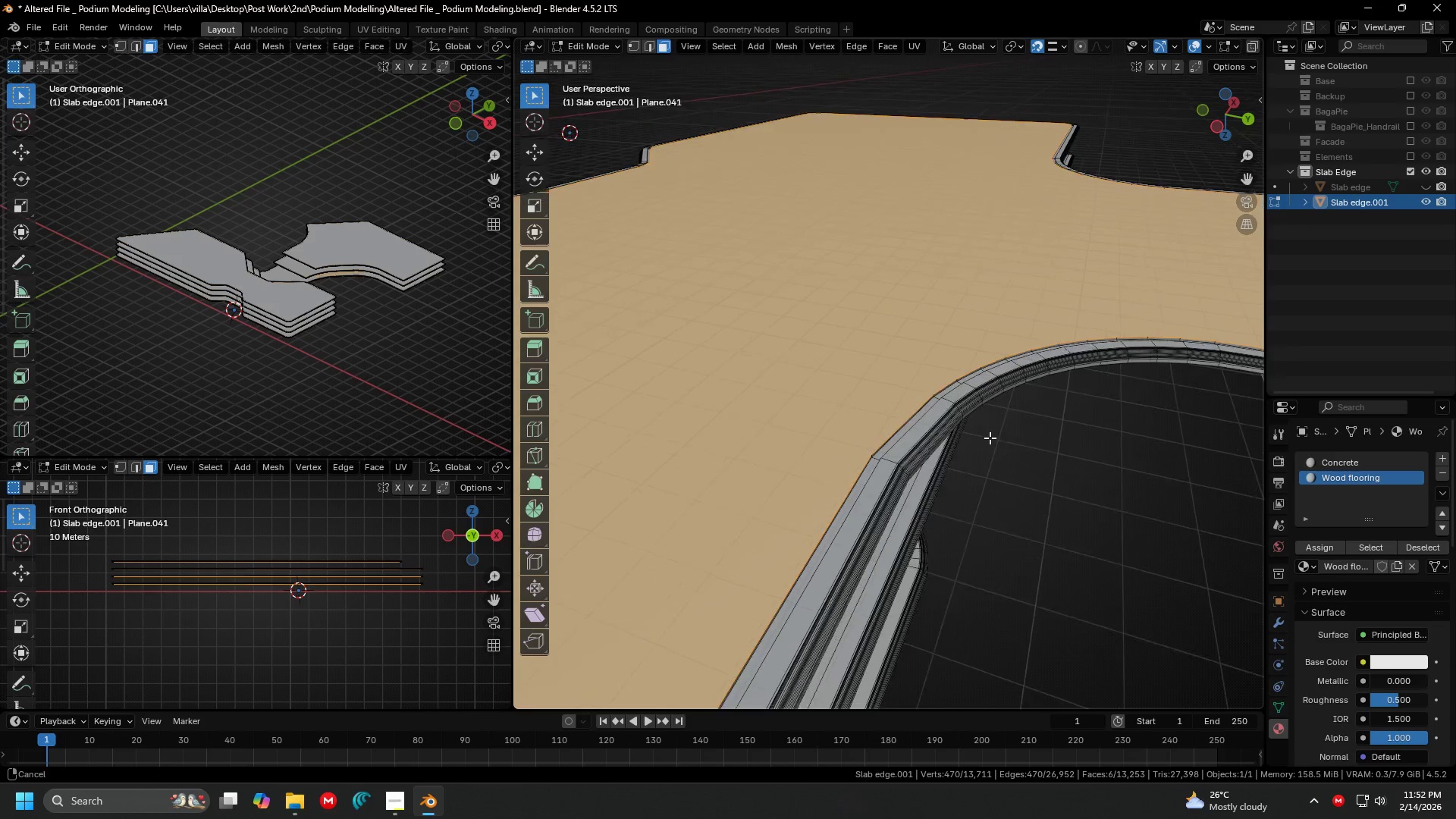 
scroll: coordinate [988, 431], scroll_direction: down, amount: 1.0
 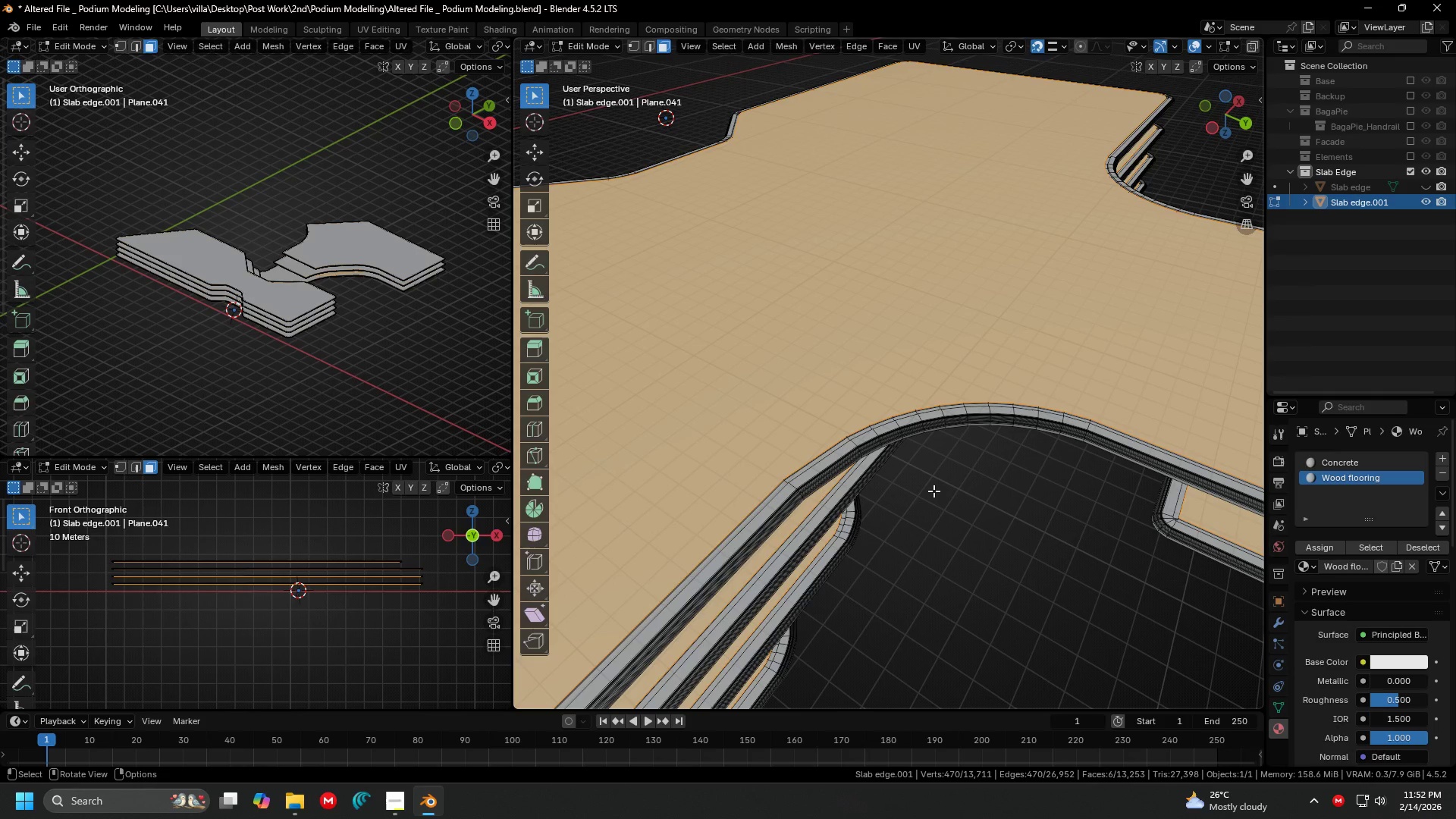 
hold_key(key=ShiftLeft, duration=0.39)
 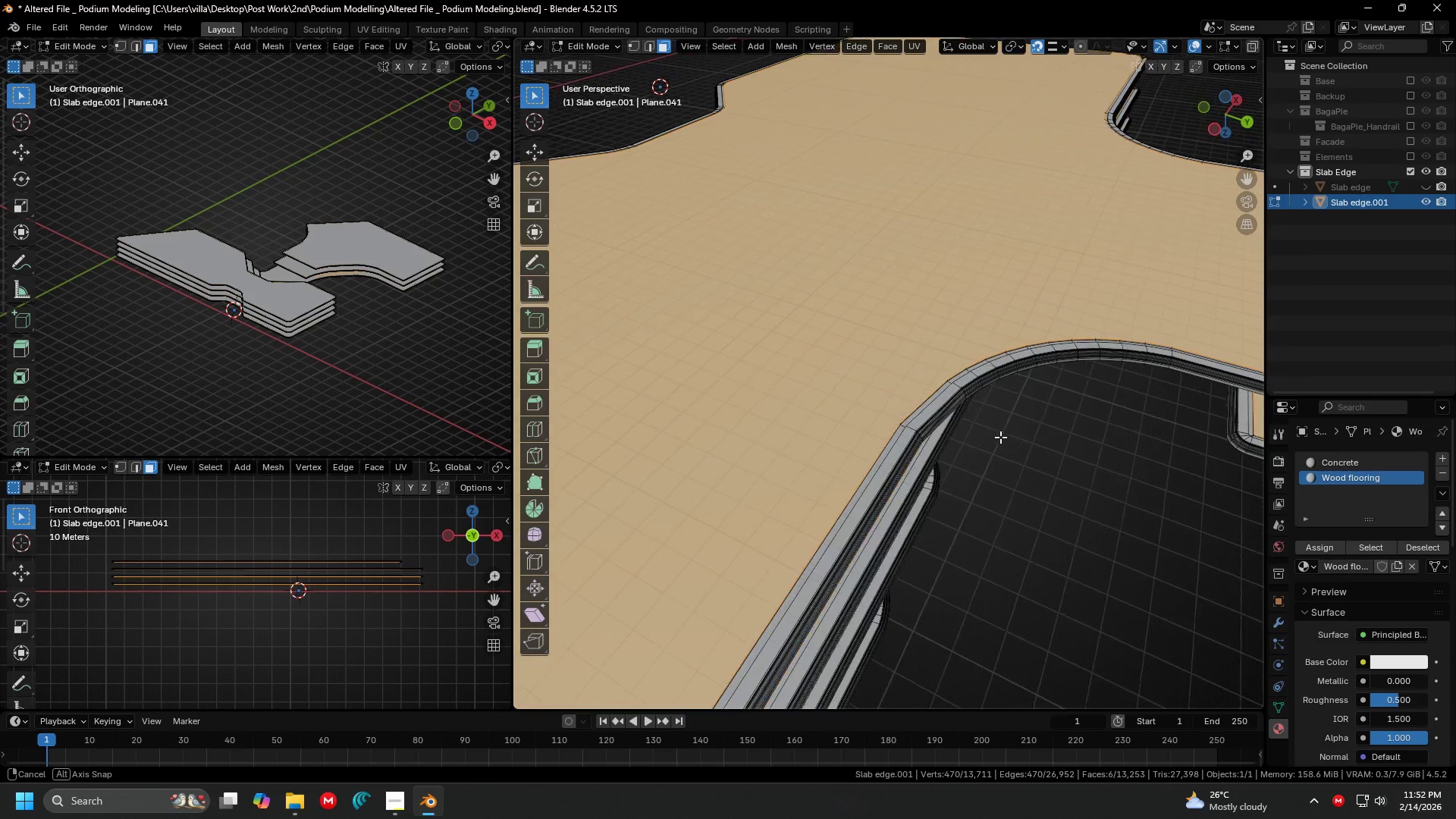 
hold_key(key=ShiftLeft, duration=1.33)
 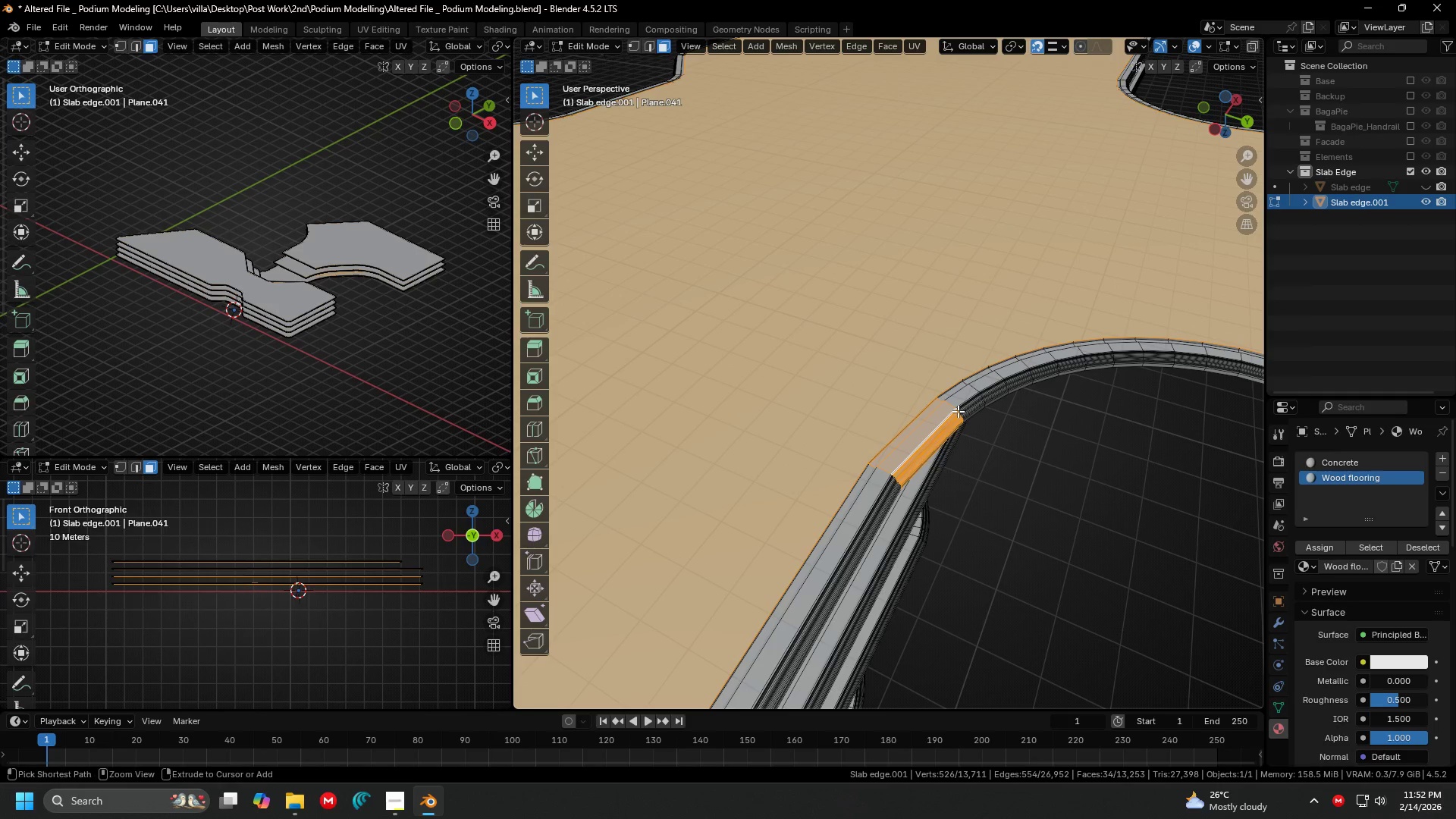 
scroll: coordinate [1006, 437], scroll_direction: up, amount: 1.0
 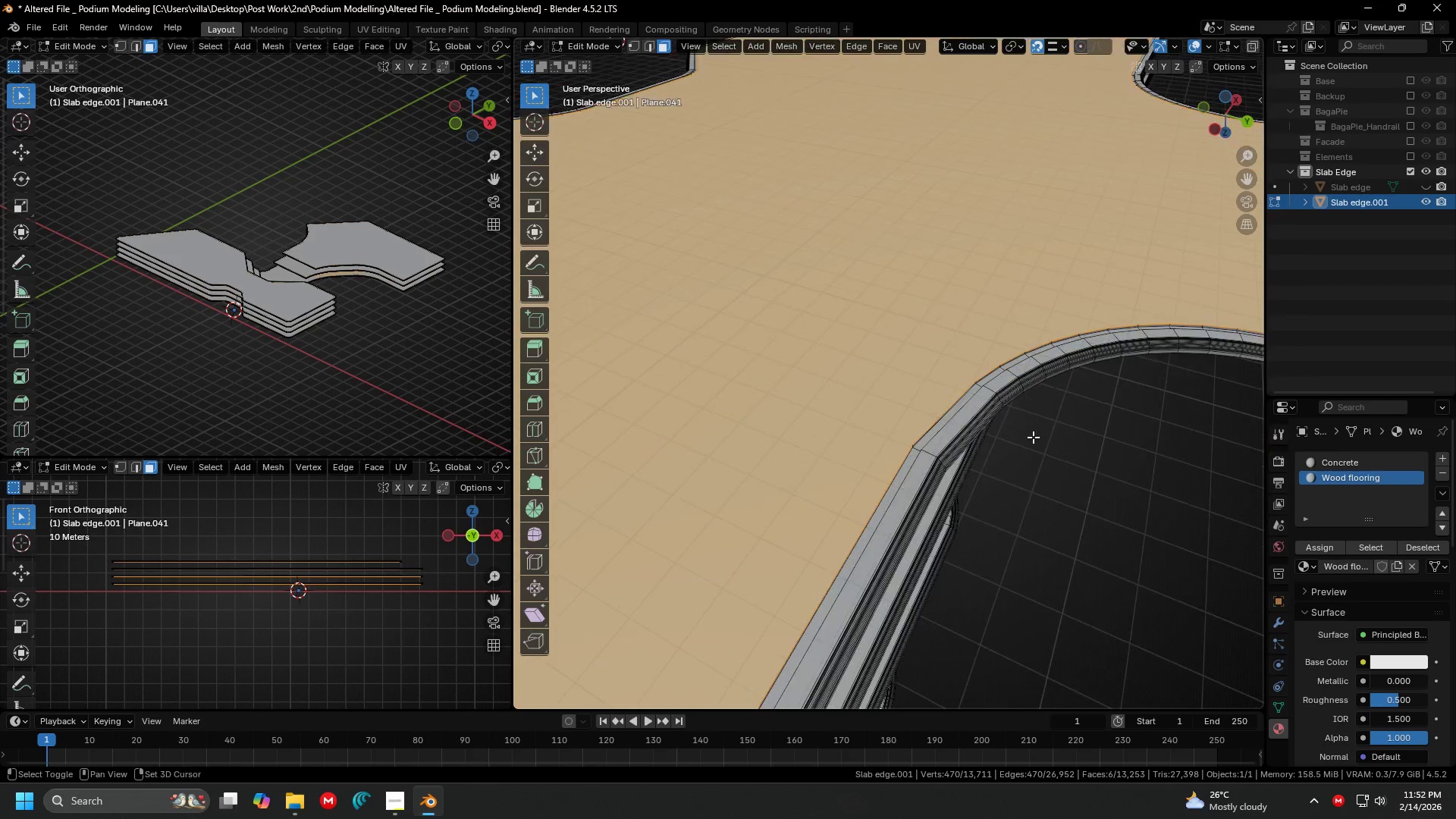 
hold_key(key=AltLeft, duration=0.7)
left_click([953, 408])
 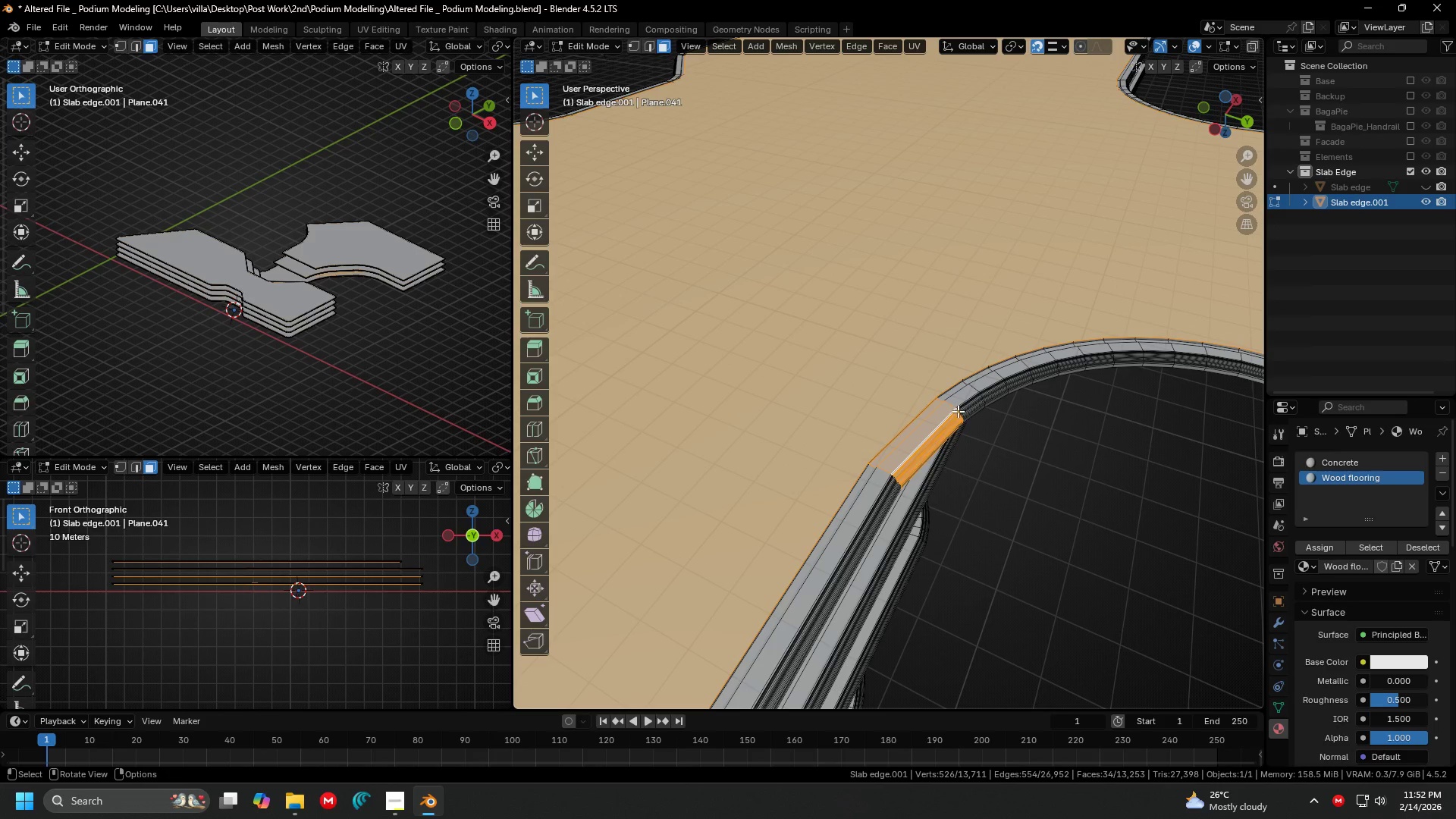 
key(Control+ControlLeft)
 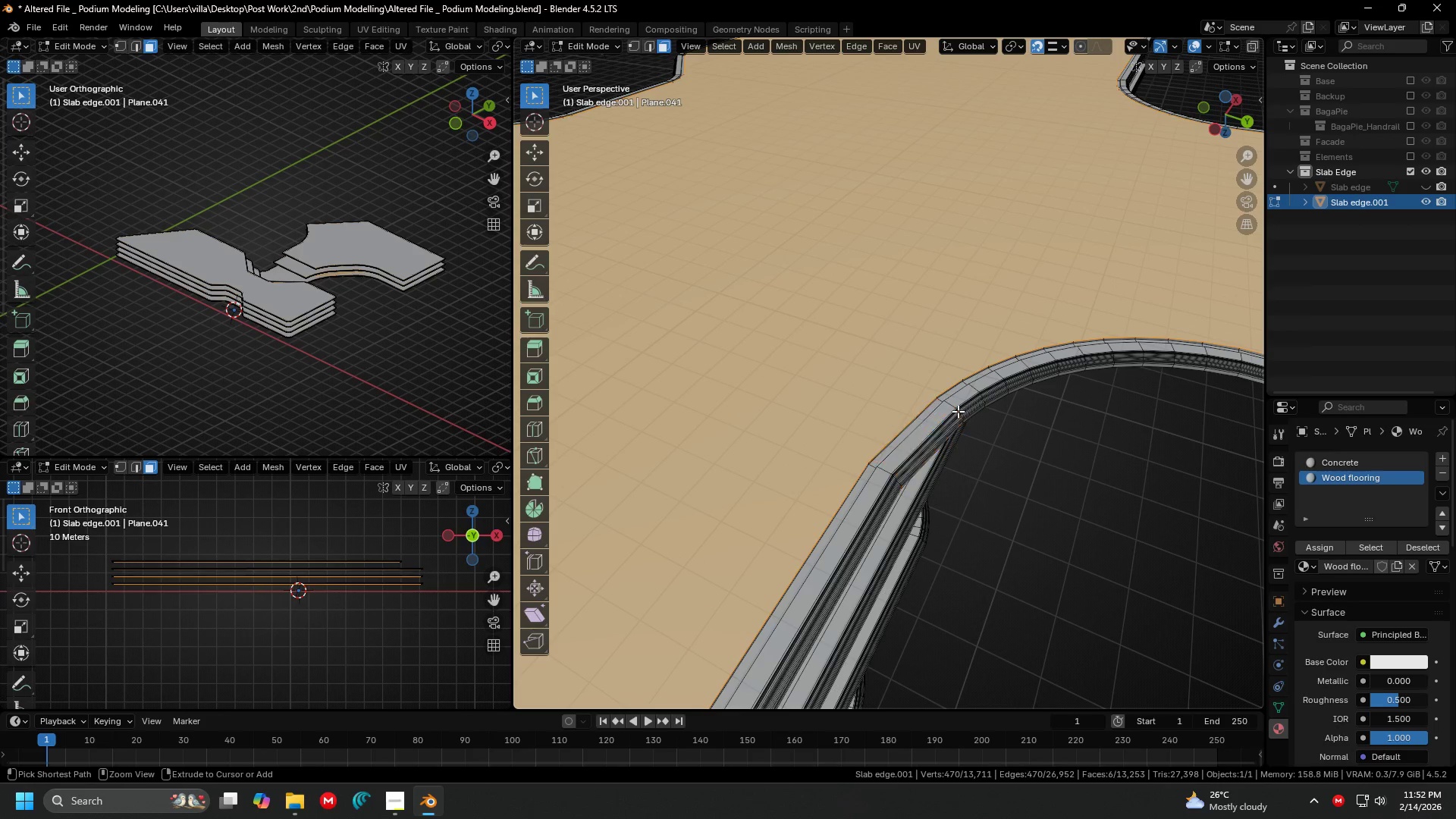 
key(Control+Z)
 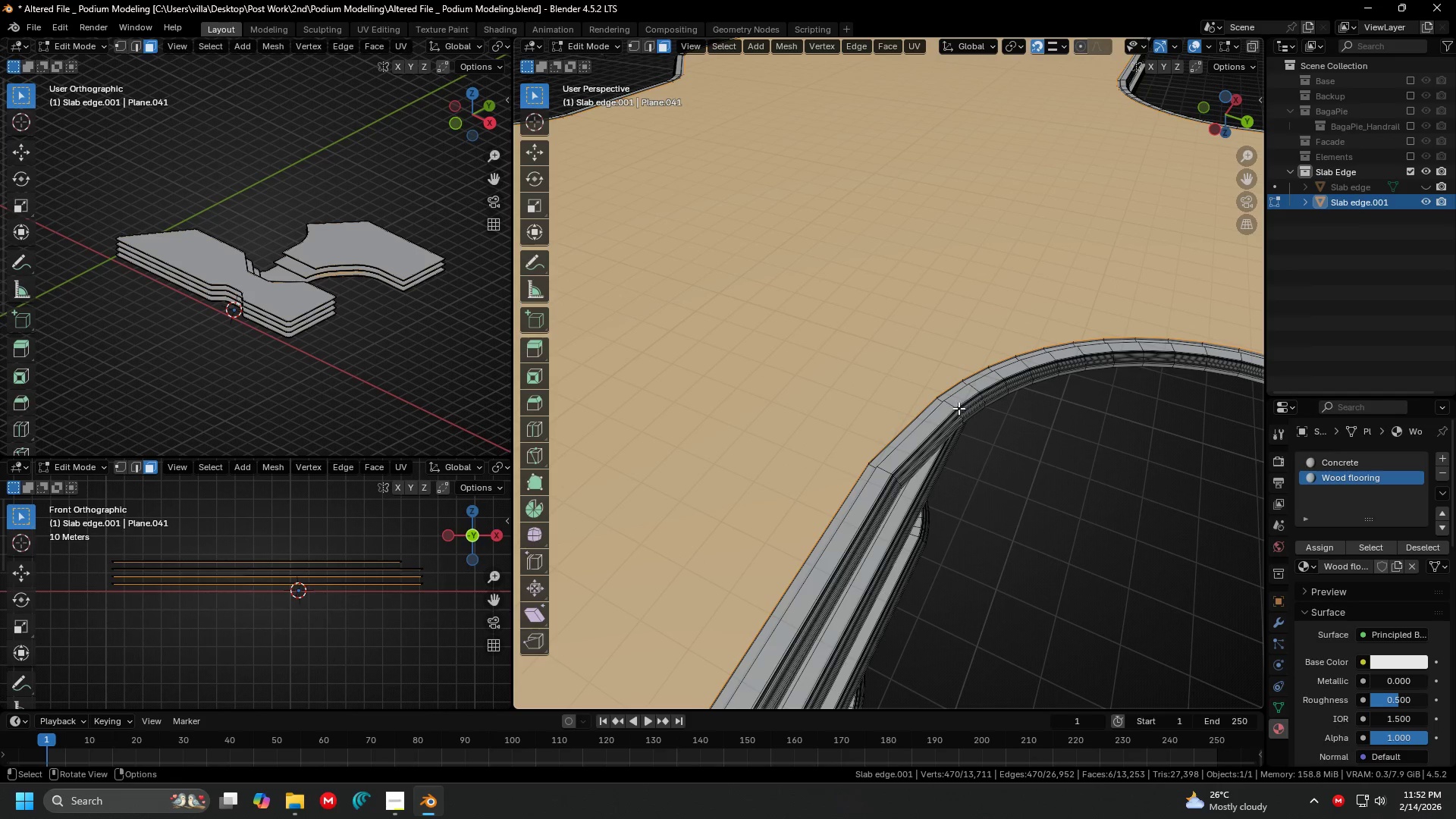 
key(Shift+ShiftLeft)
 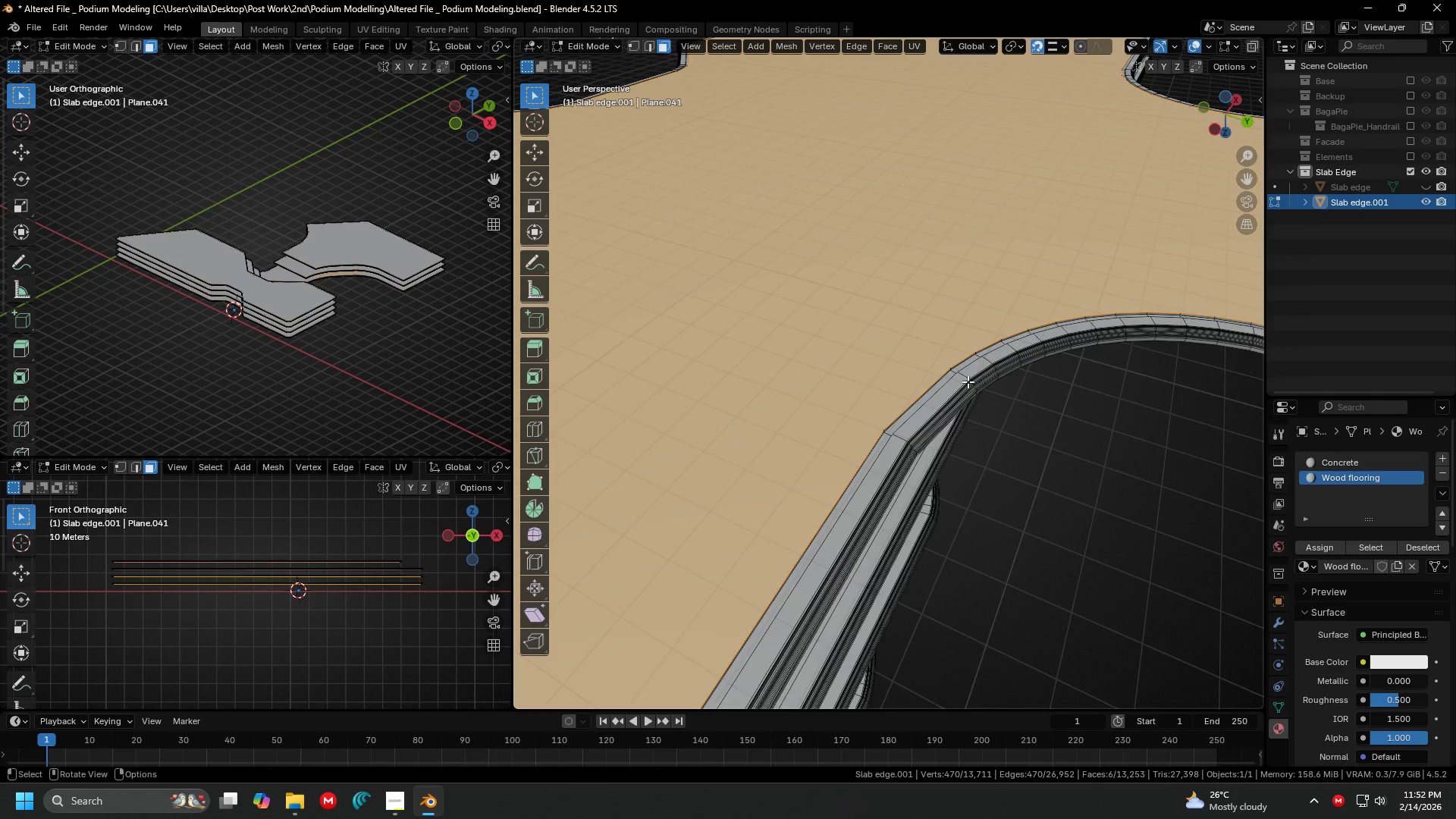 
hold_key(key=ShiftLeft, duration=0.38)
 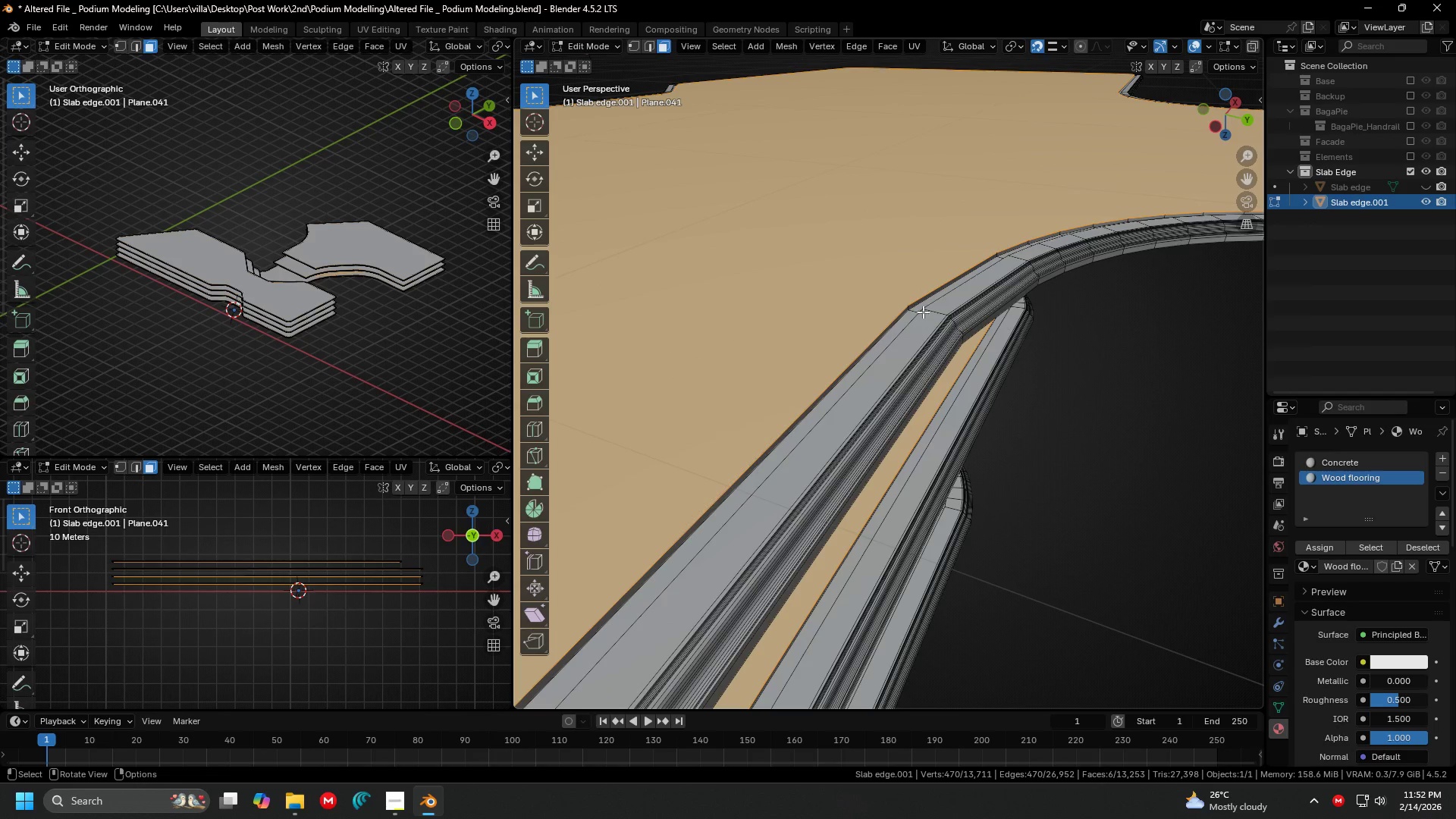 
scroll: coordinate [968, 381], scroll_direction: up, amount: 1.0
 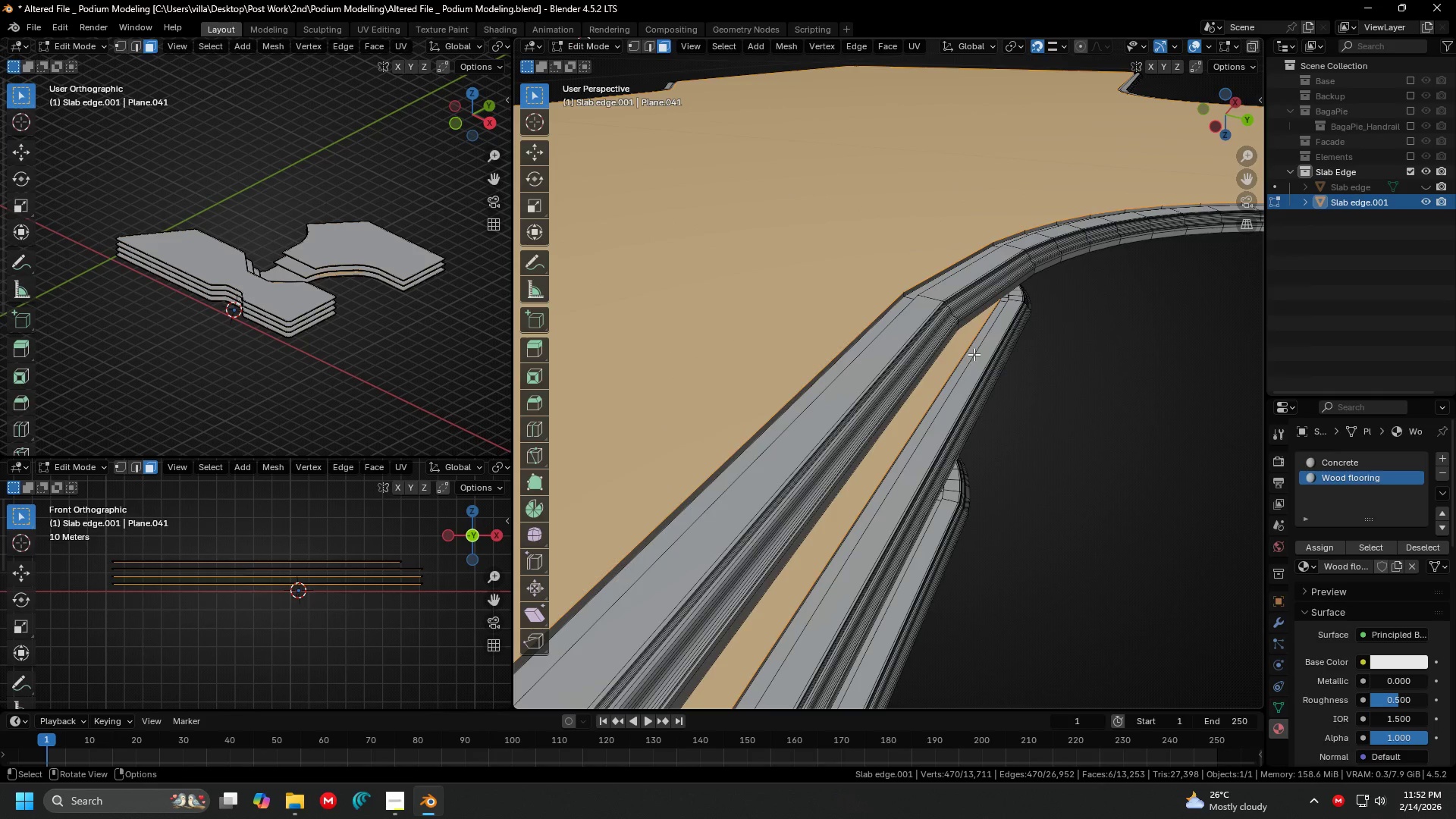 
hold_key(key=AltLeft, duration=0.67)
left_click([915, 303])
 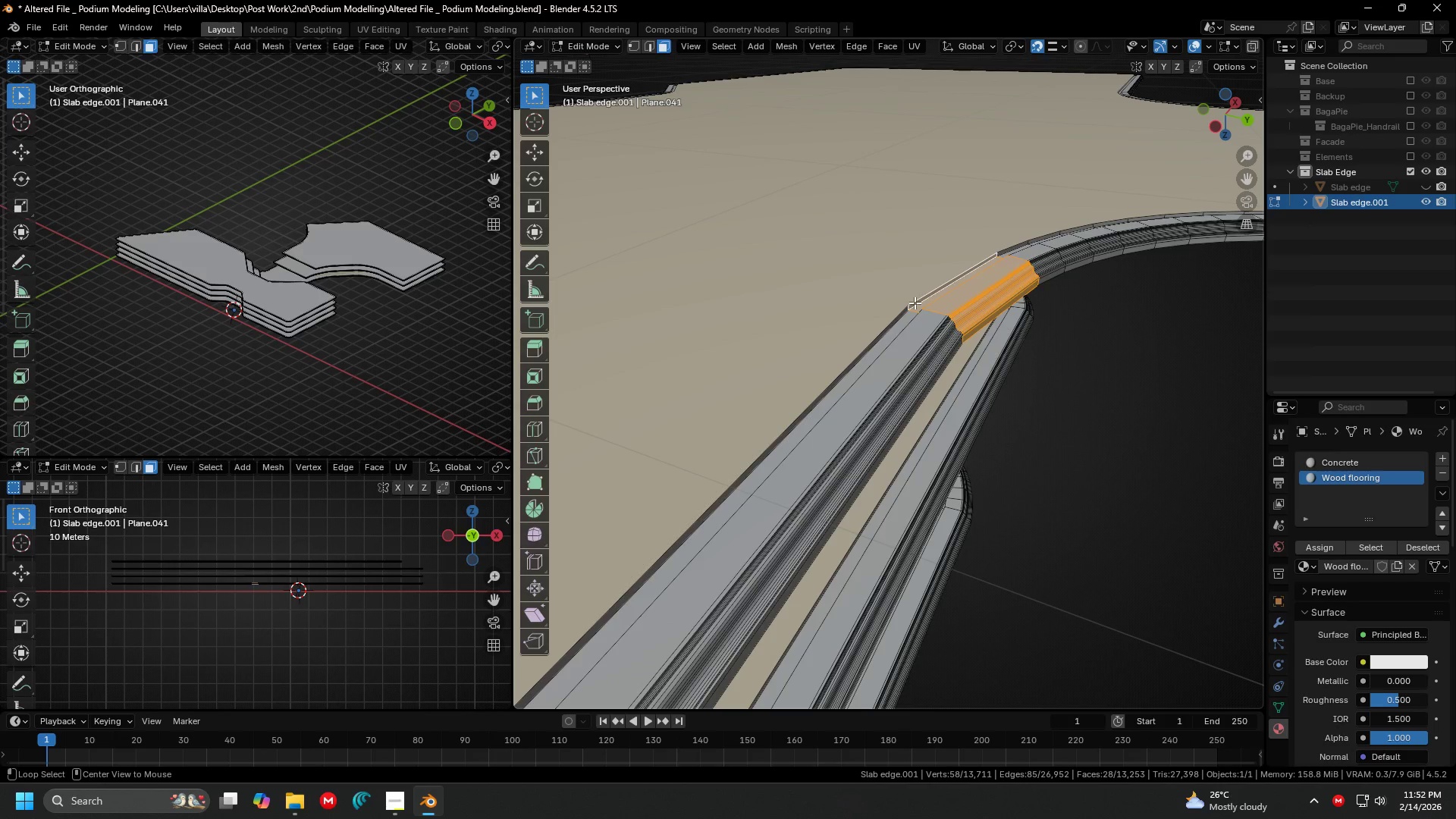 
hold_key(key=AltLeft, duration=1.51)
 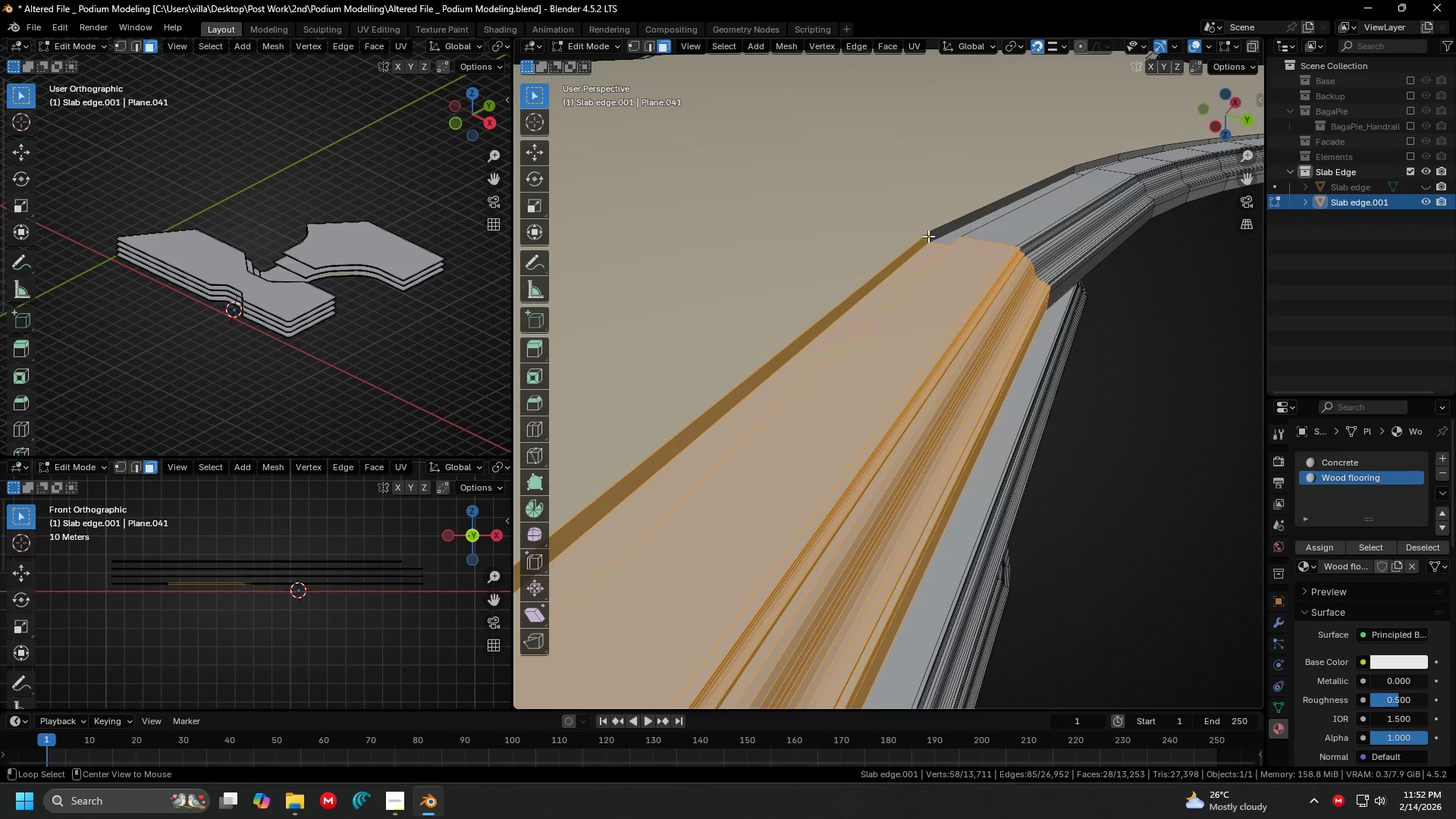 
hold_key(key=ControlLeft, duration=0.67)
 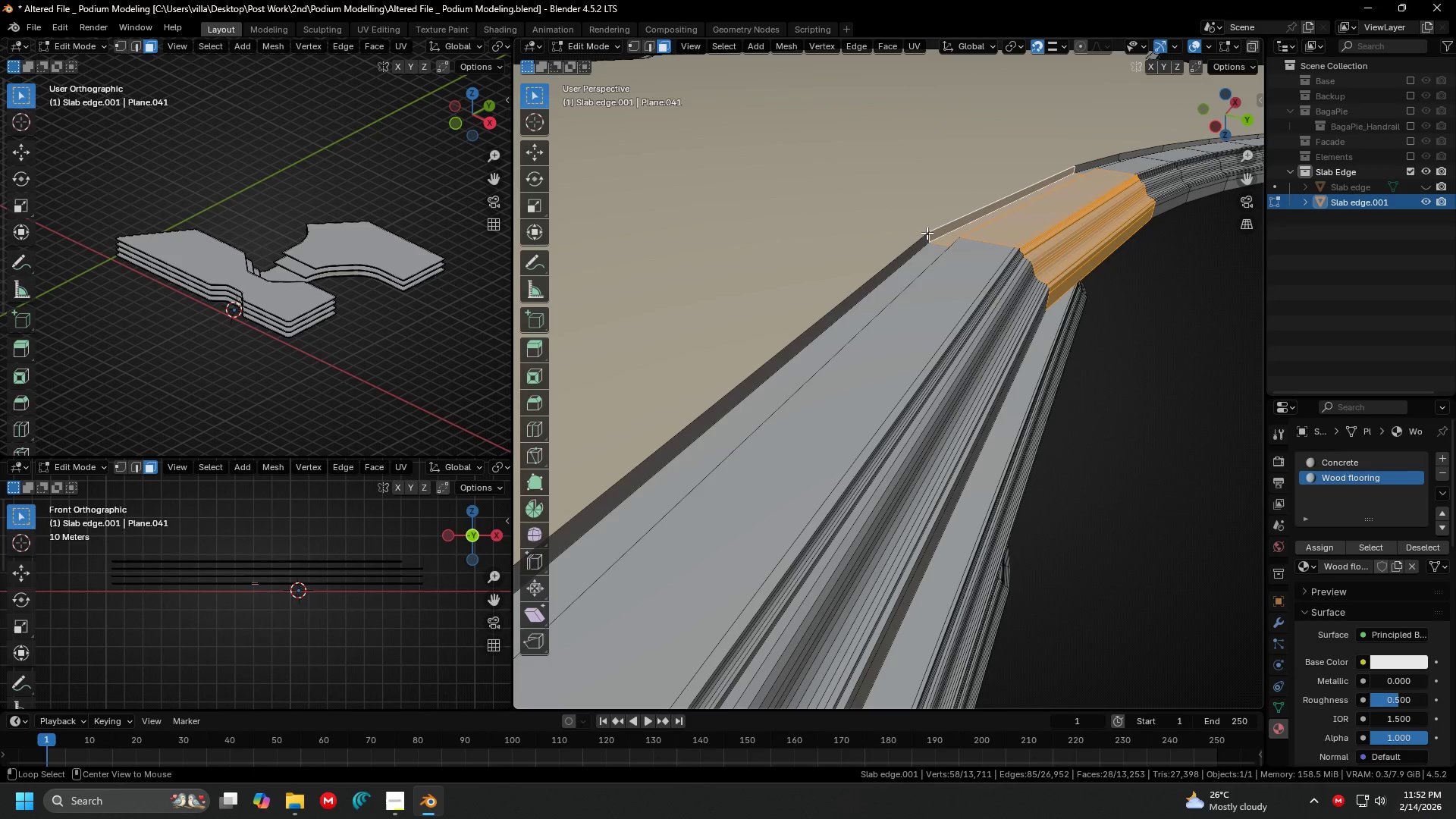 
scroll: coordinate [914, 312], scroll_direction: up, amount: 1.0
 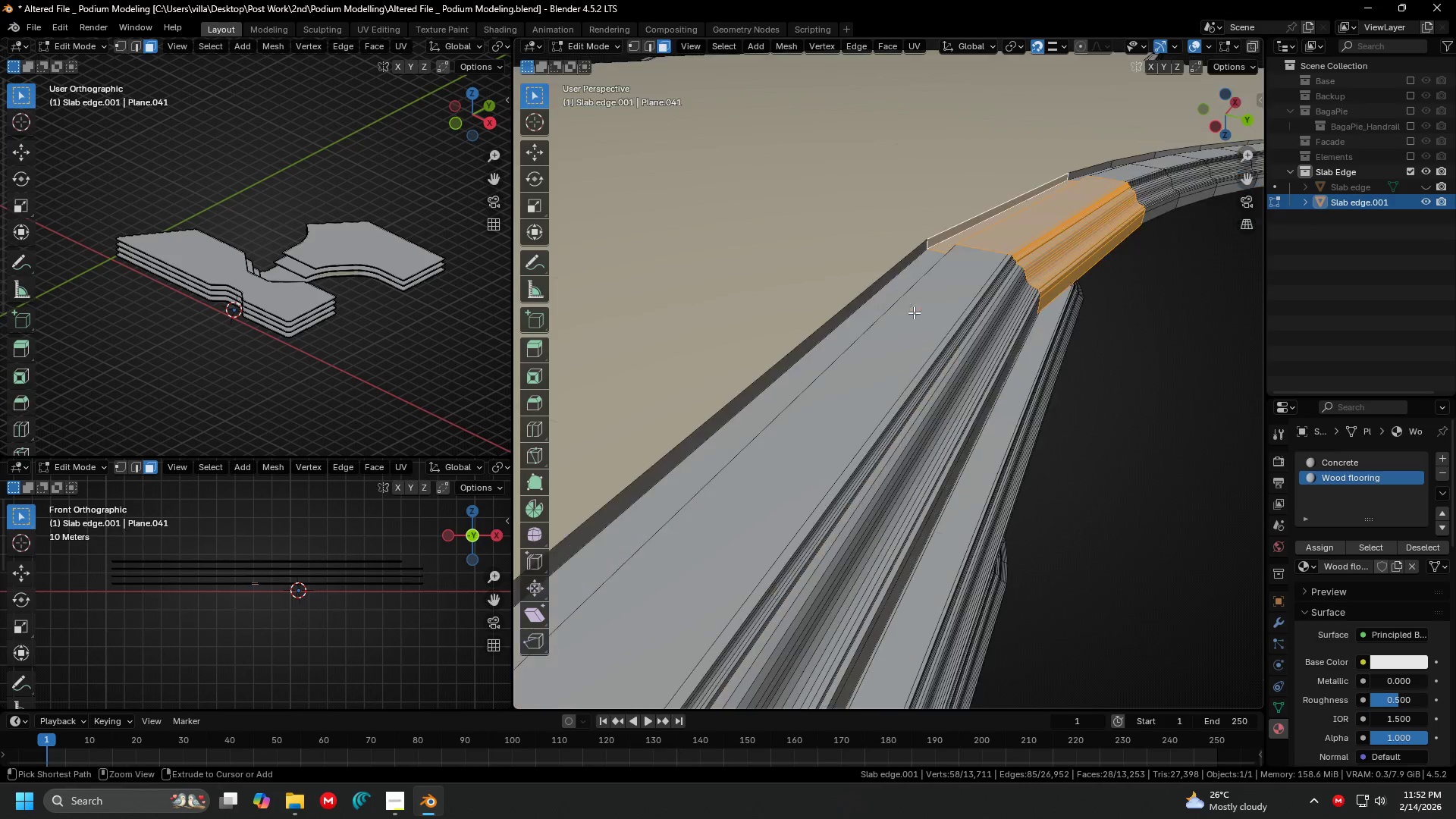 
left_click([927, 233])
 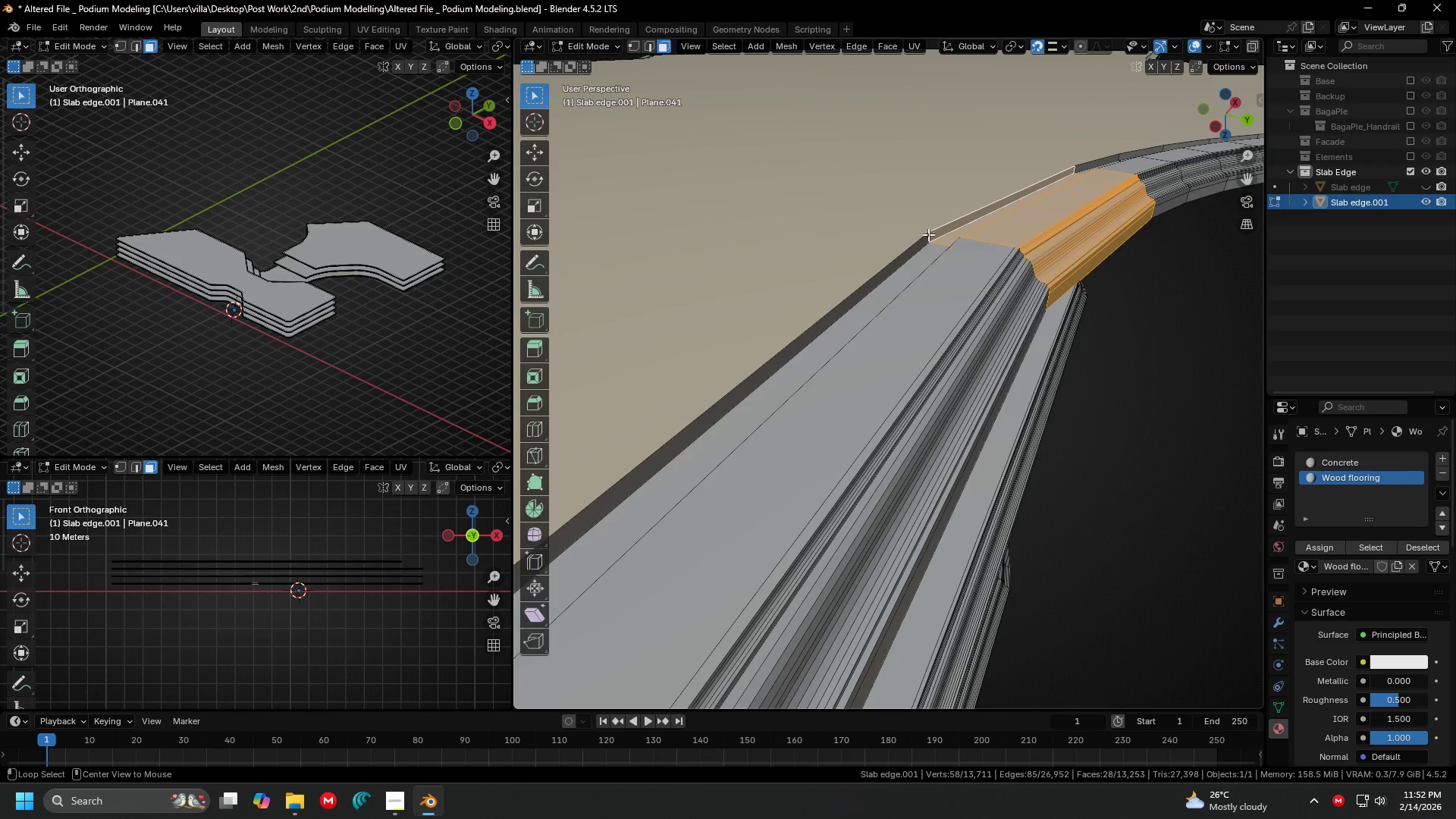 
hold_key(key=AltLeft, duration=1.52)
left_click([926, 237])
 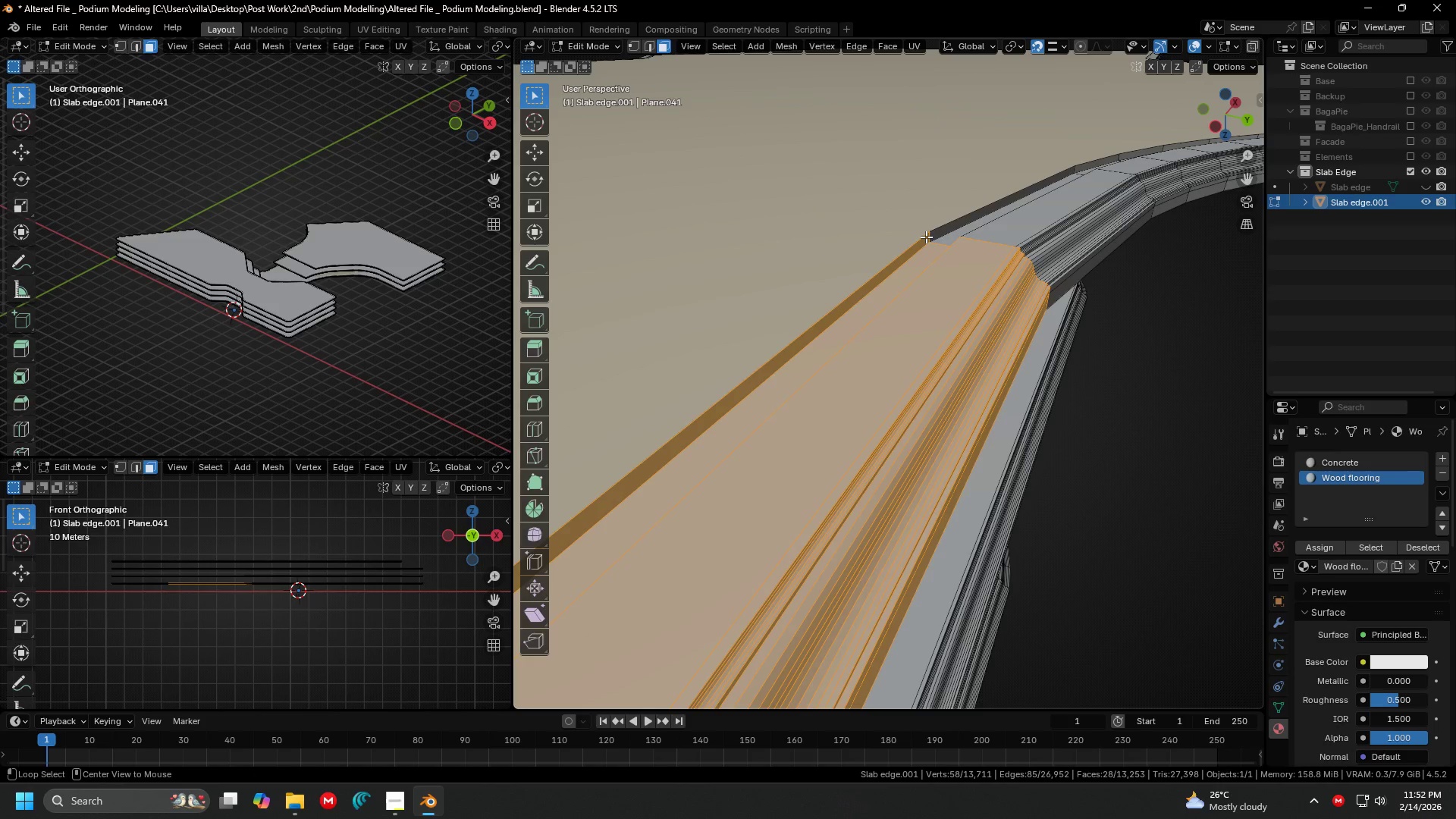 
double_click([926, 237])
 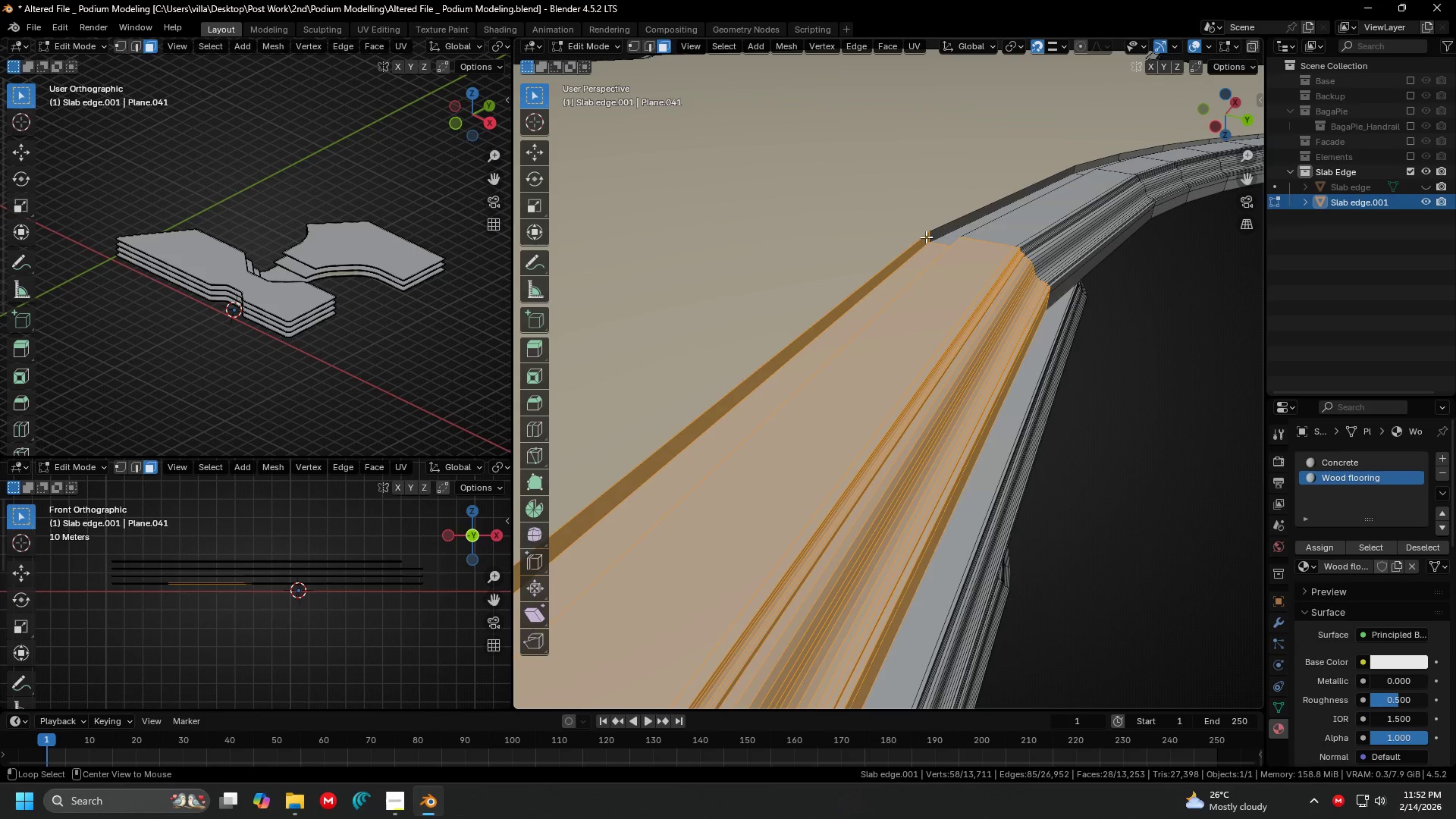 
hold_key(key=AltLeft, duration=0.88)
left_click([930, 234])
 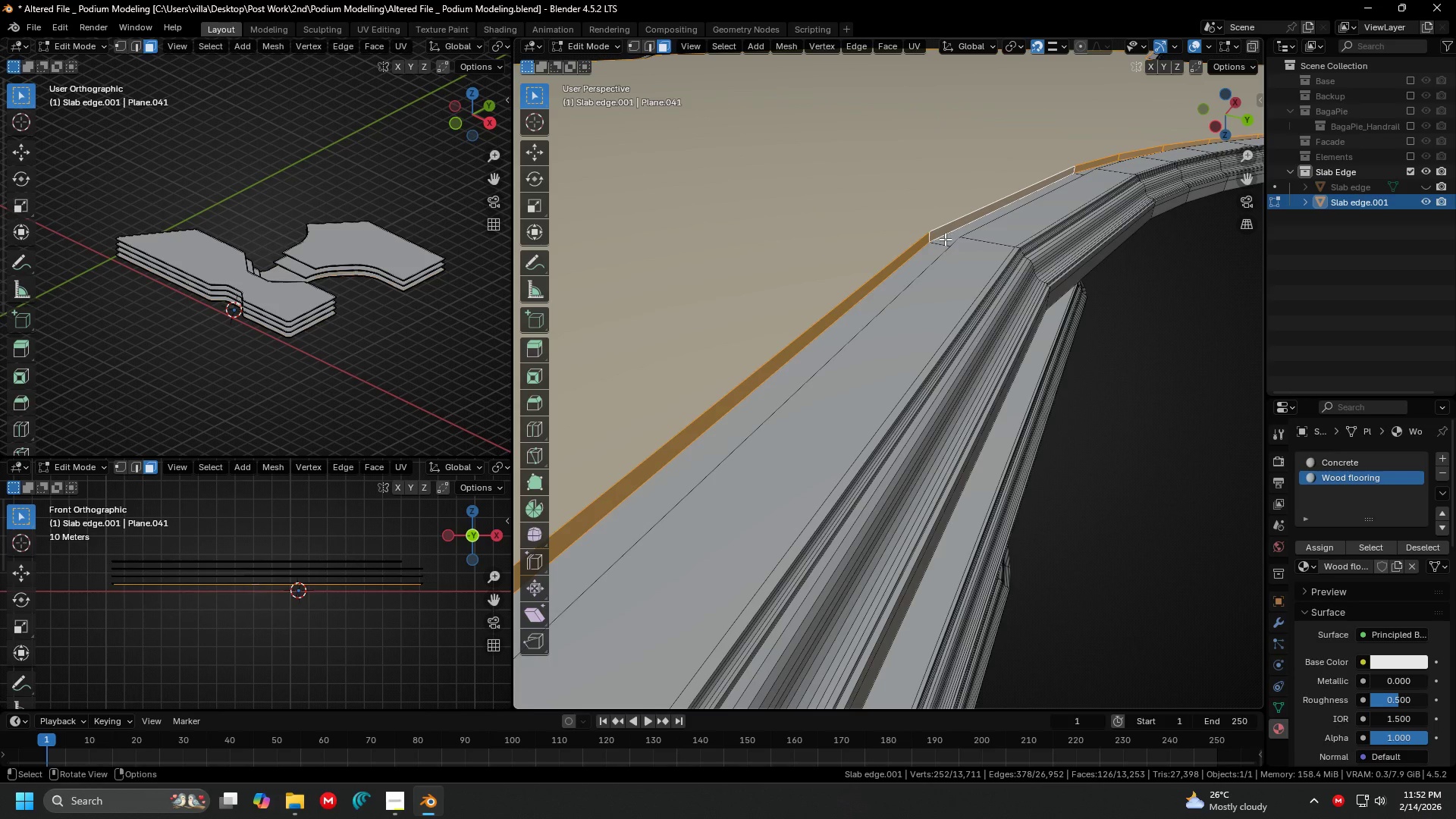 
hold_key(key=ShiftLeft, duration=0.42)
 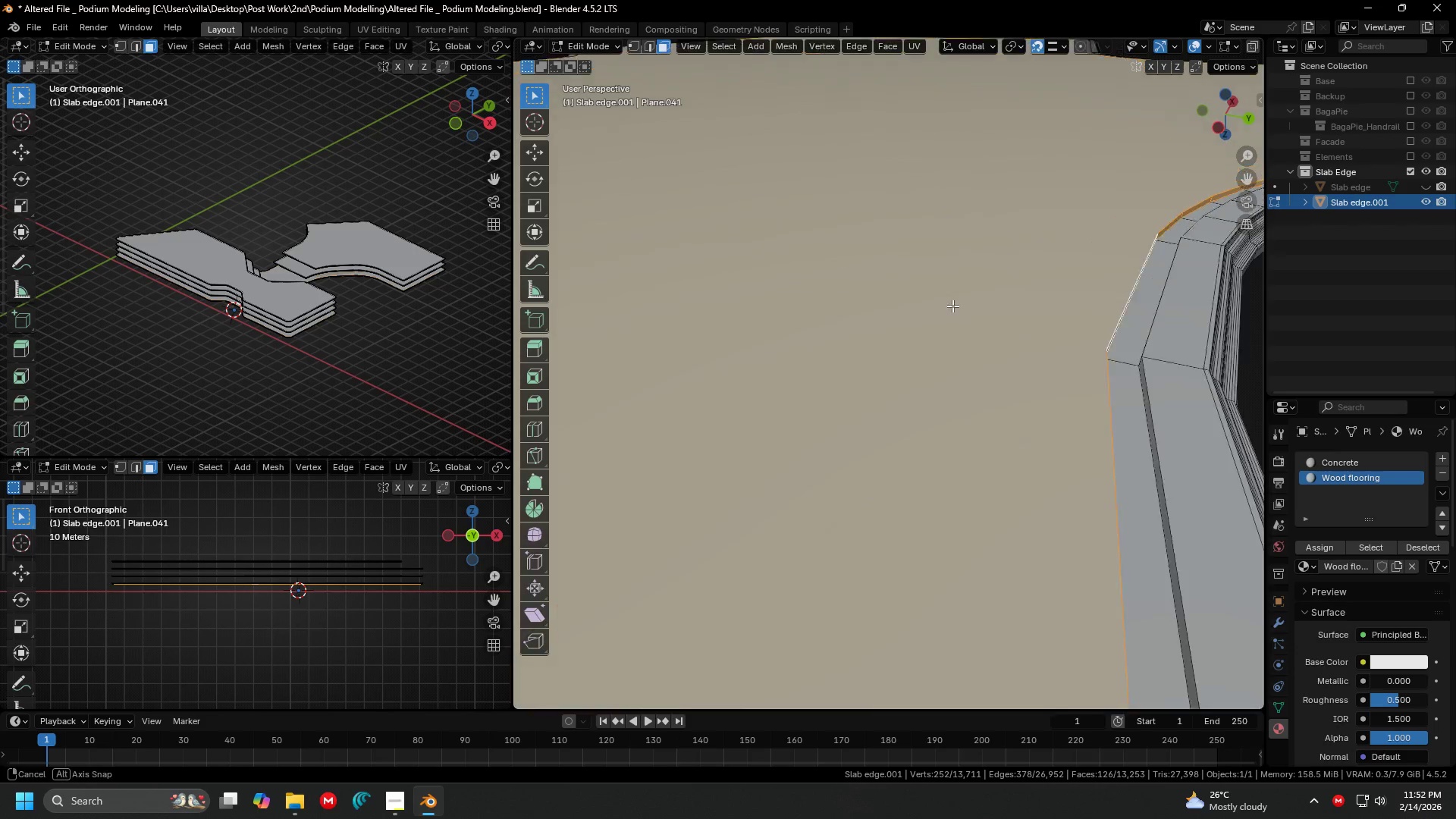 
scroll: coordinate [959, 306], scroll_direction: down, amount: 2.0
 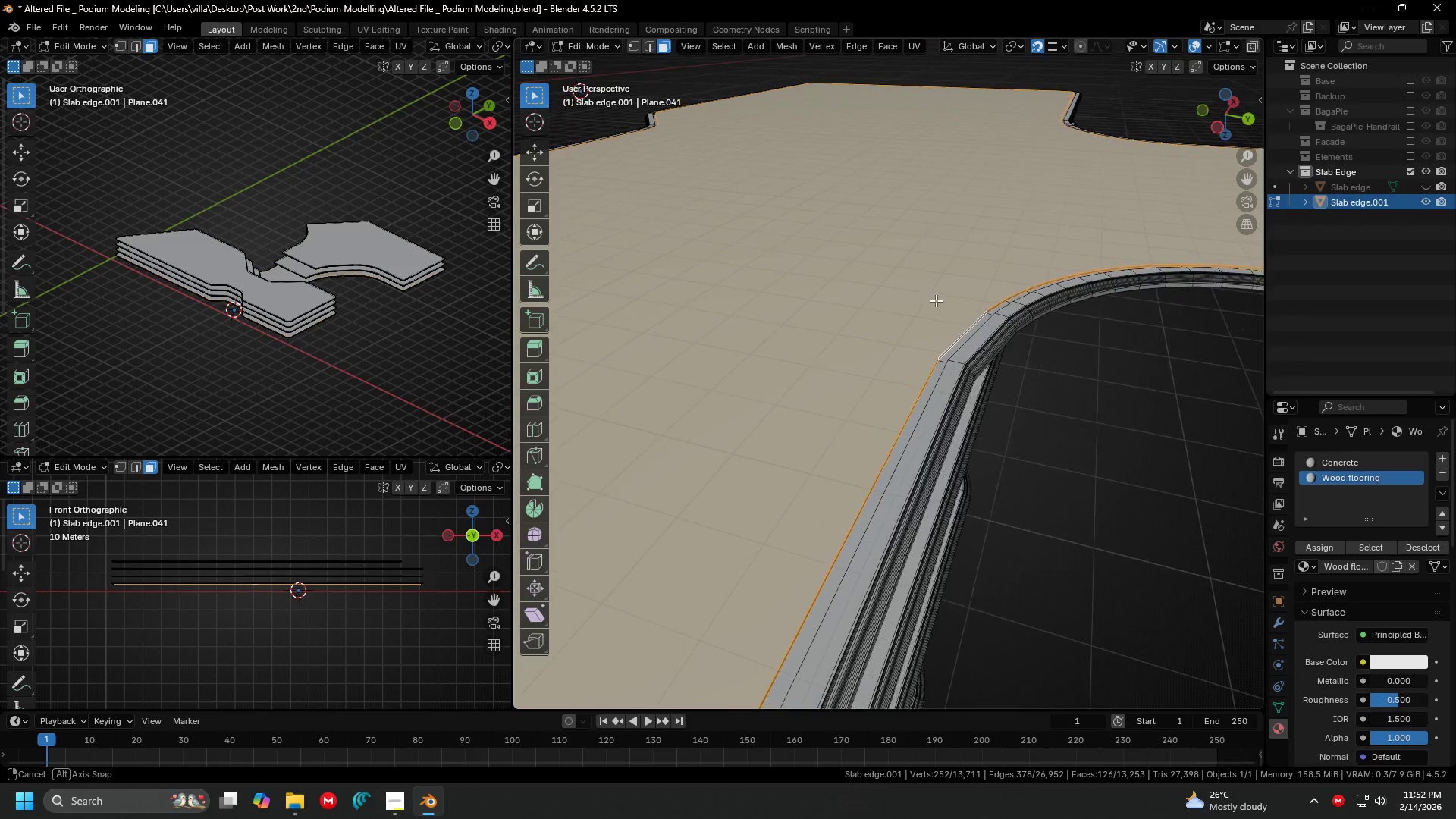 
key(Shift+ShiftLeft)
 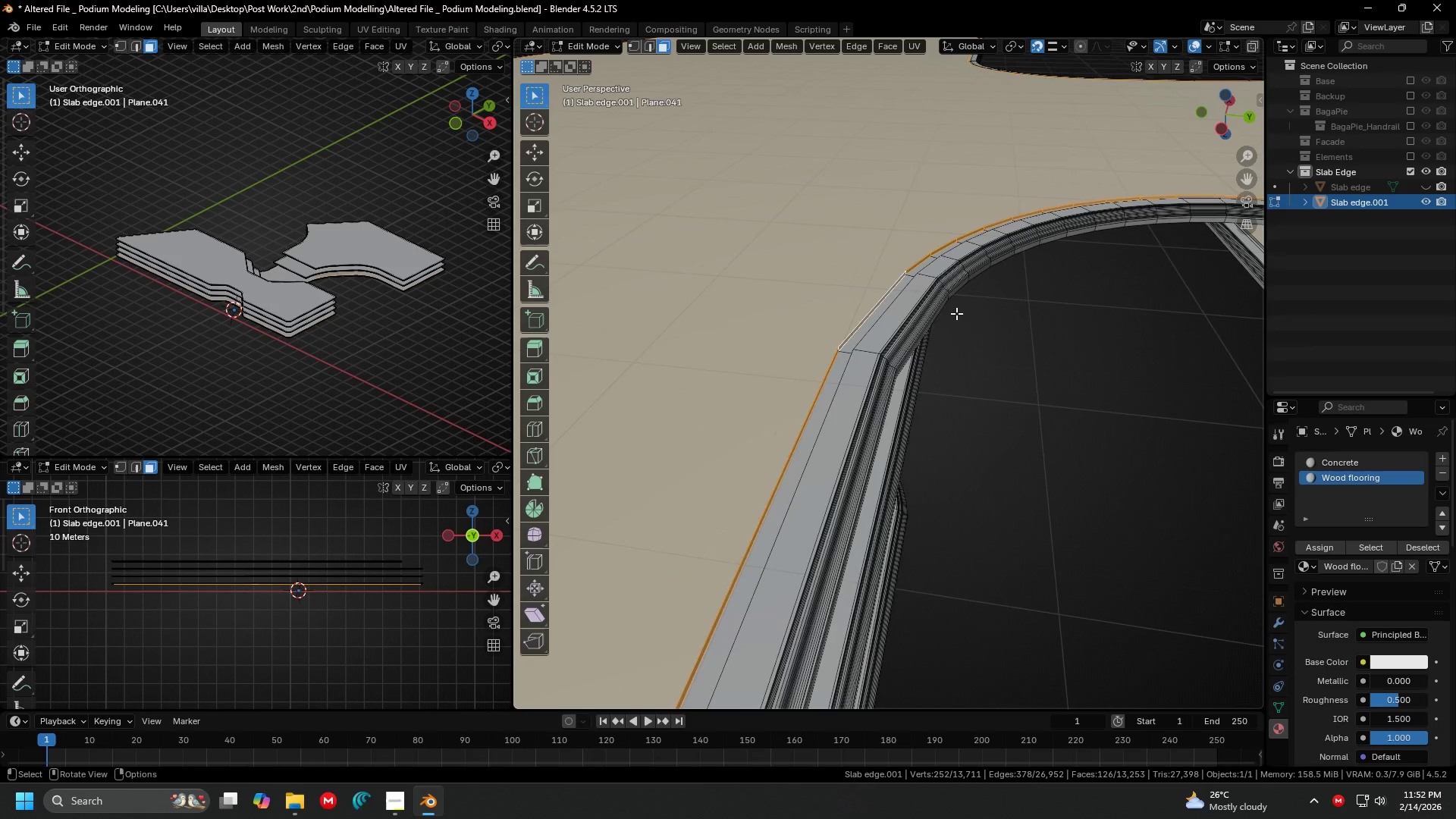 
scroll: coordinate [956, 306], scroll_direction: up, amount: 2.0
 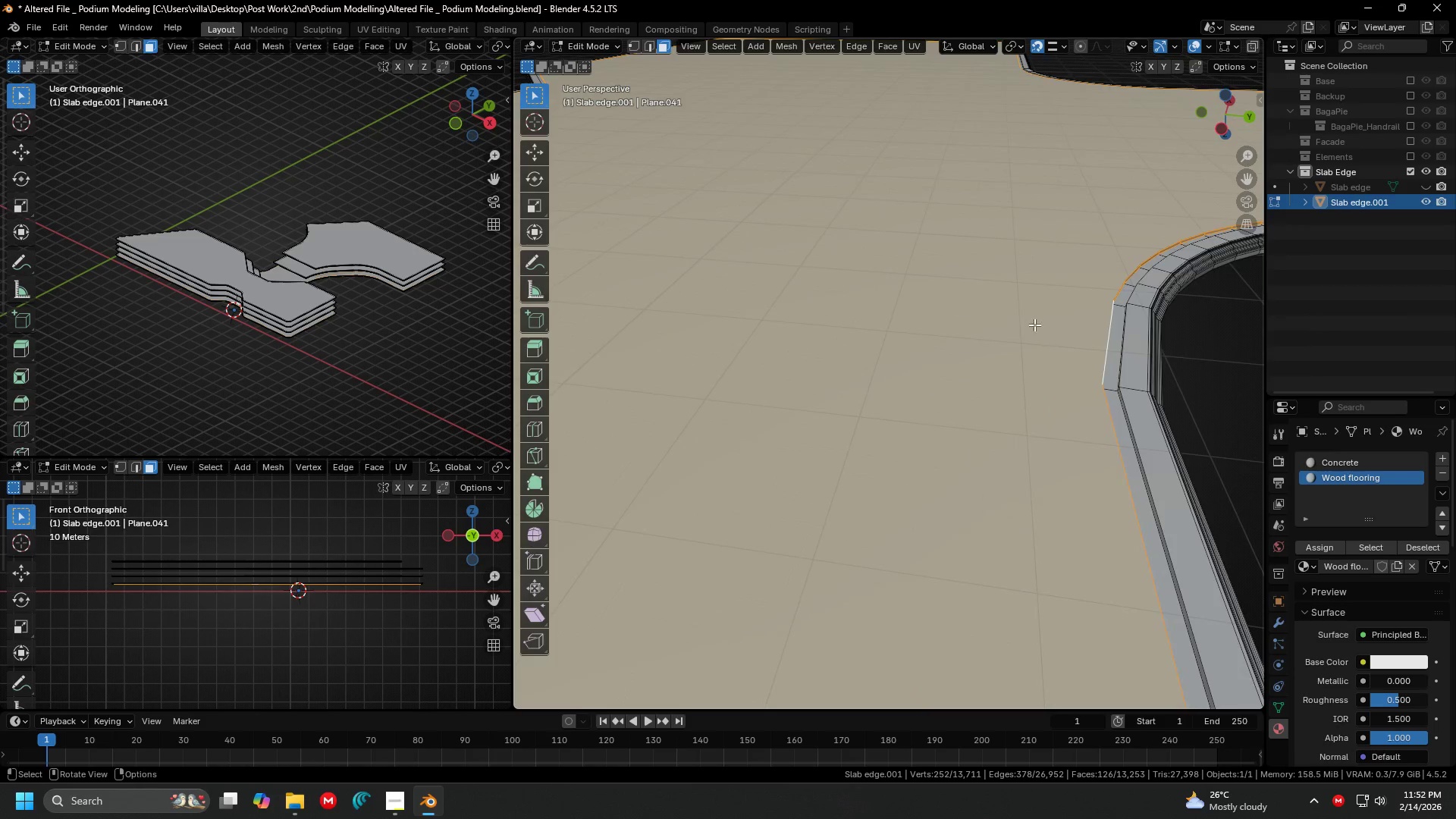 
hold_key(key=ShiftLeft, duration=1.62)
hold_key(key=AltLeft, duration=1.48)
left_click([843, 354])
 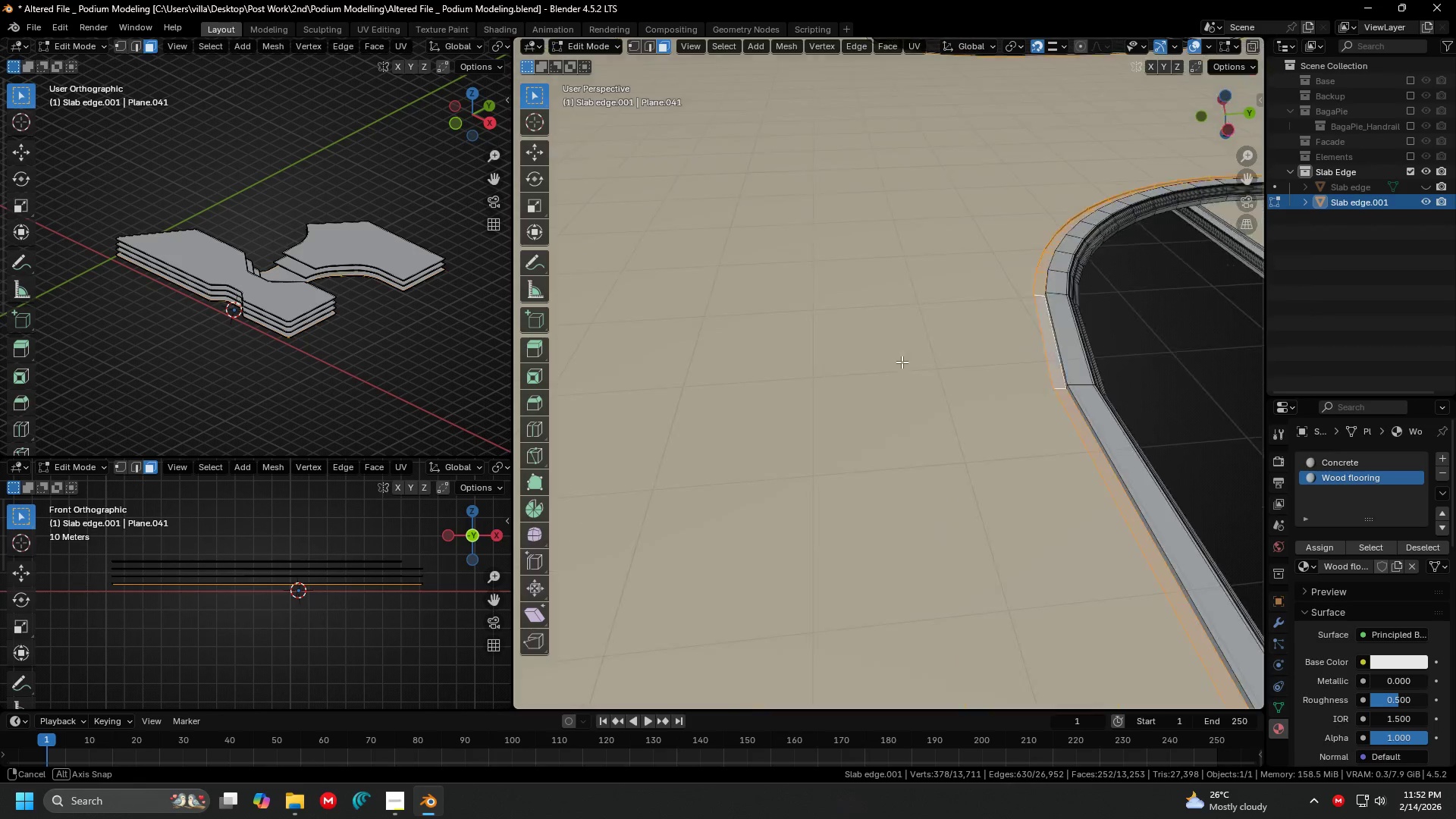 
key(Shift+ShiftLeft)
 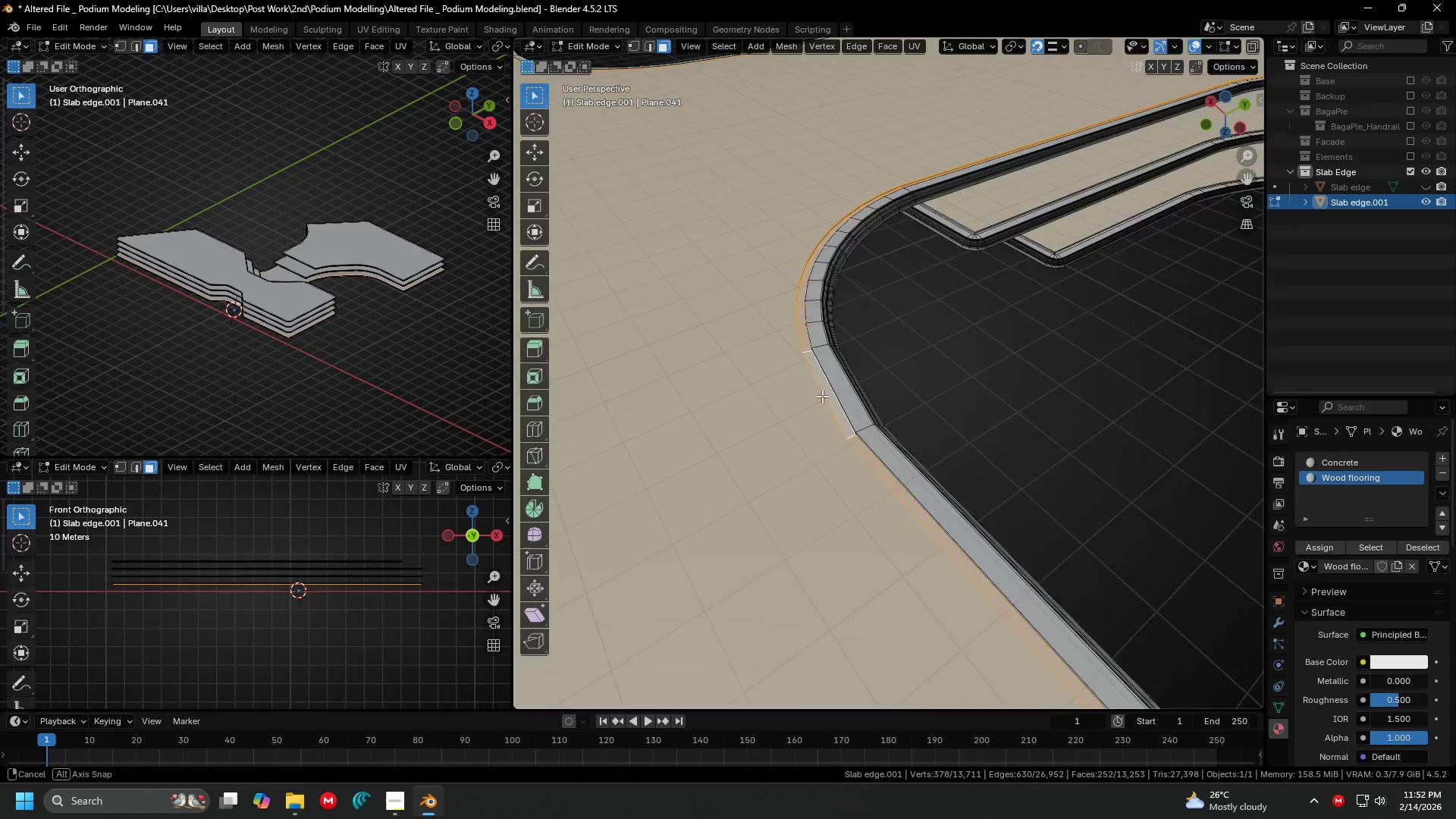 
hold_key(key=ShiftLeft, duration=0.36)
 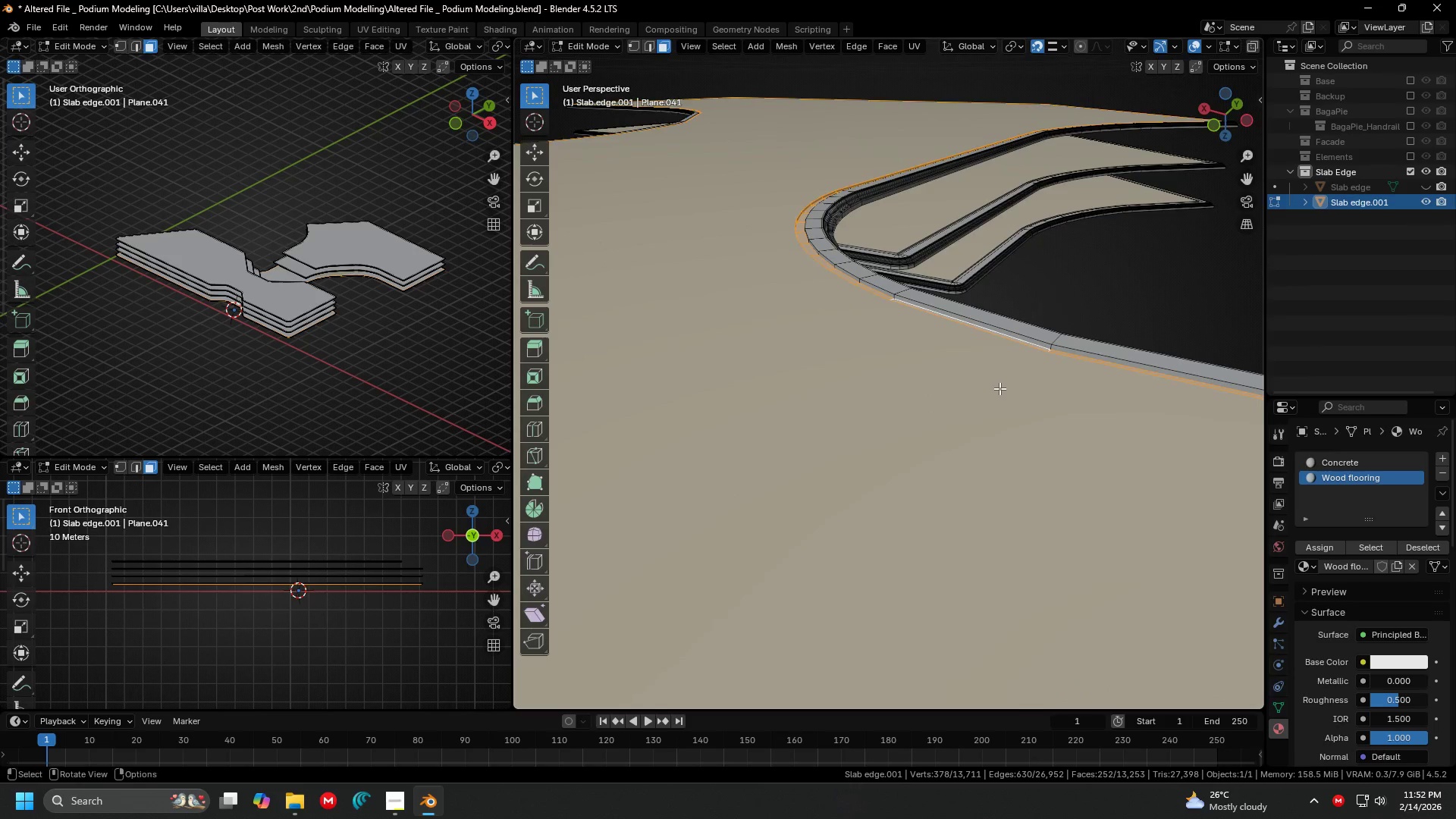 
scroll: coordinate [870, 368], scroll_direction: up, amount: 2.0
 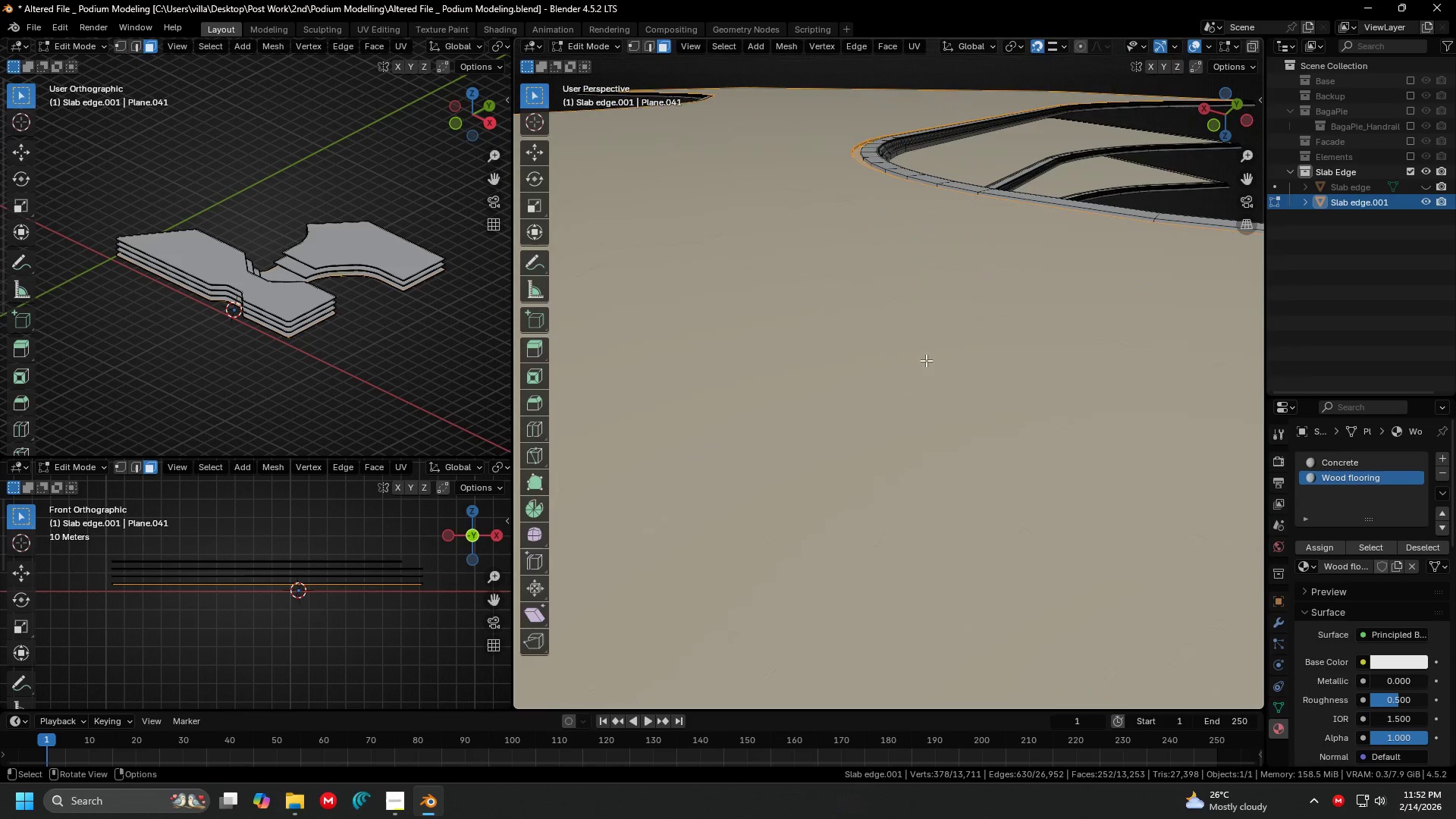 
hold_key(key=ShiftLeft, duration=1.41)
 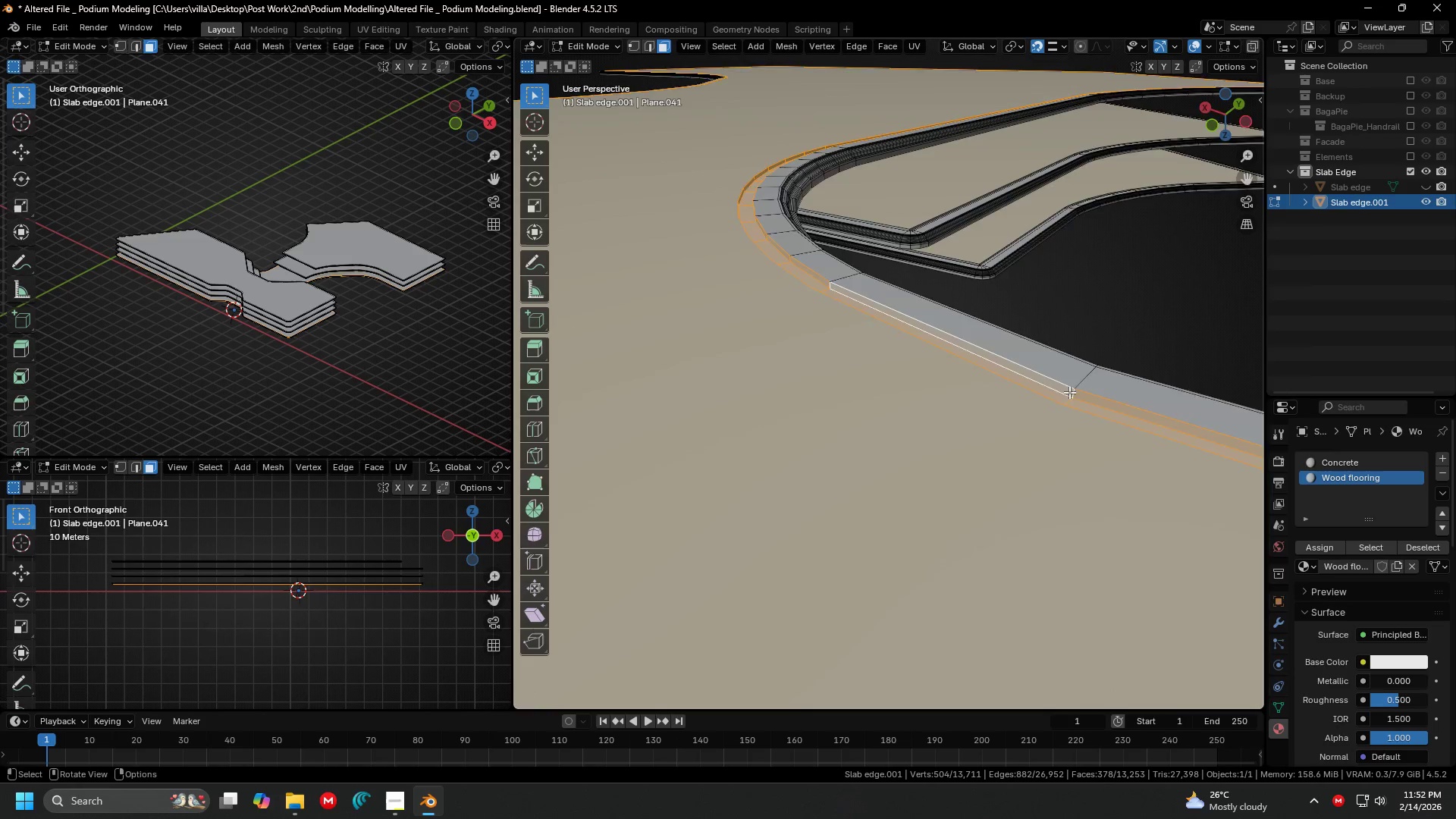 
hold_key(key=AltLeft, duration=1.33)
 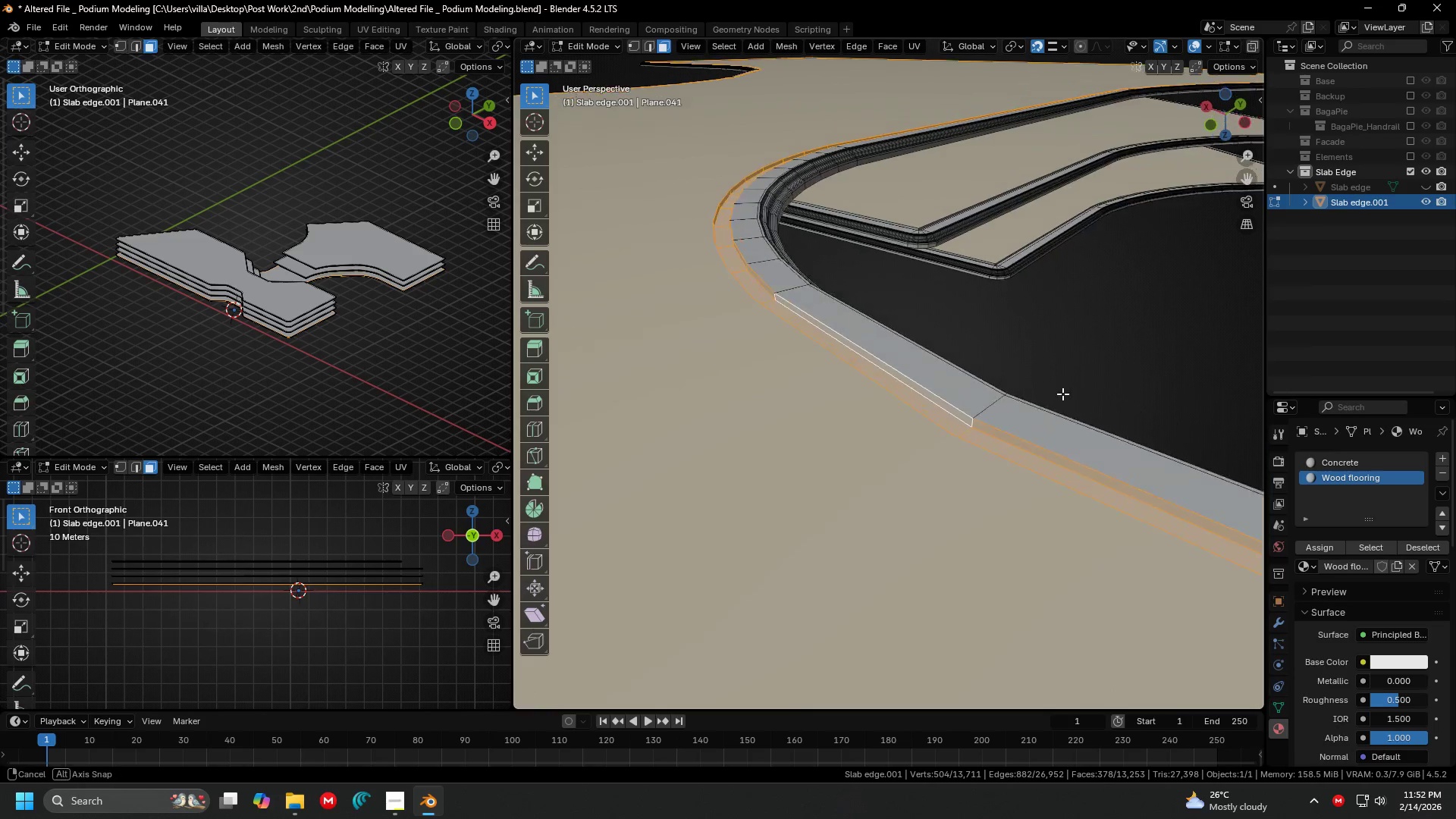 
scroll: coordinate [987, 394], scroll_direction: up, amount: 2.0
 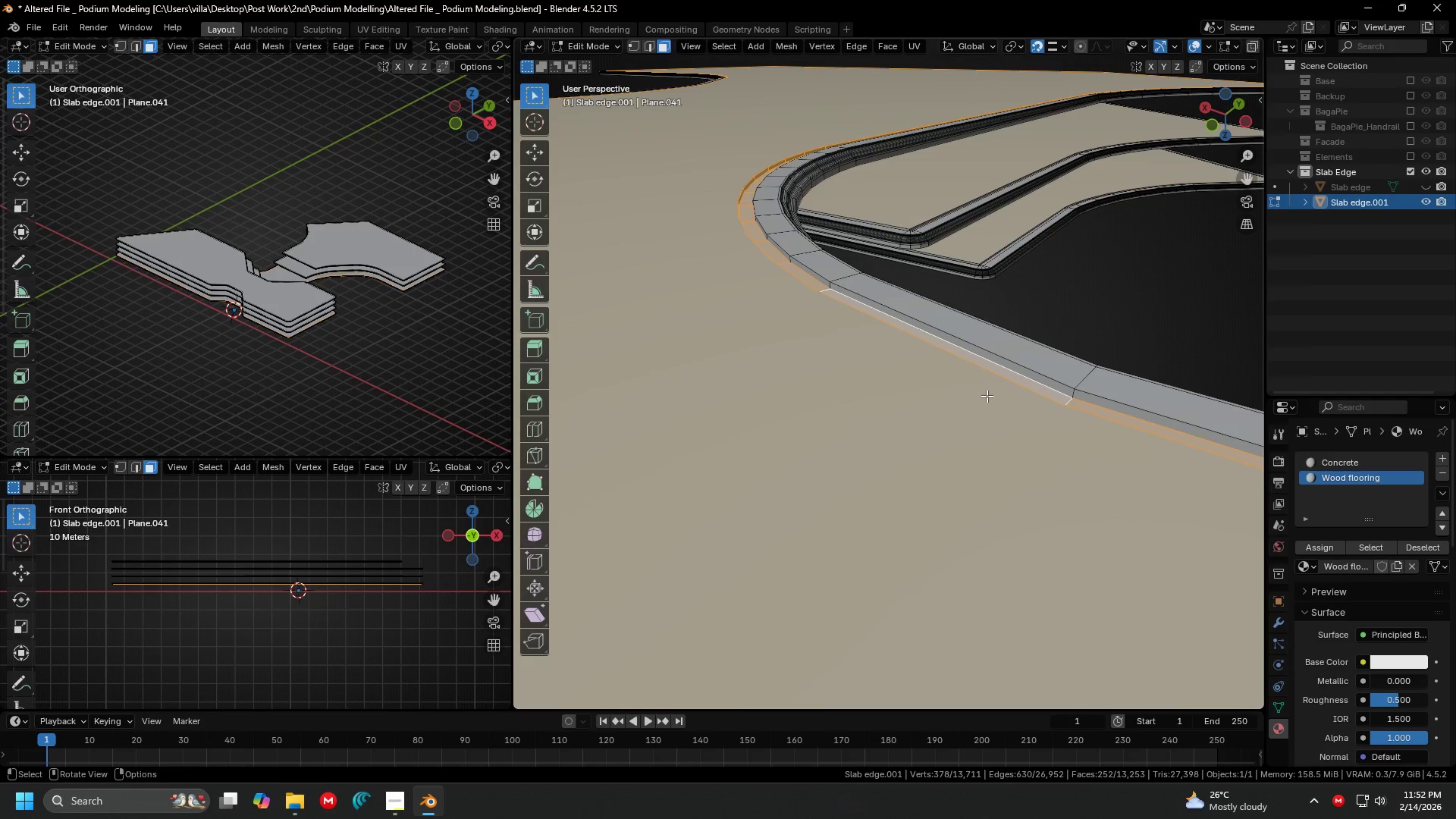 
left_click([1070, 391])
 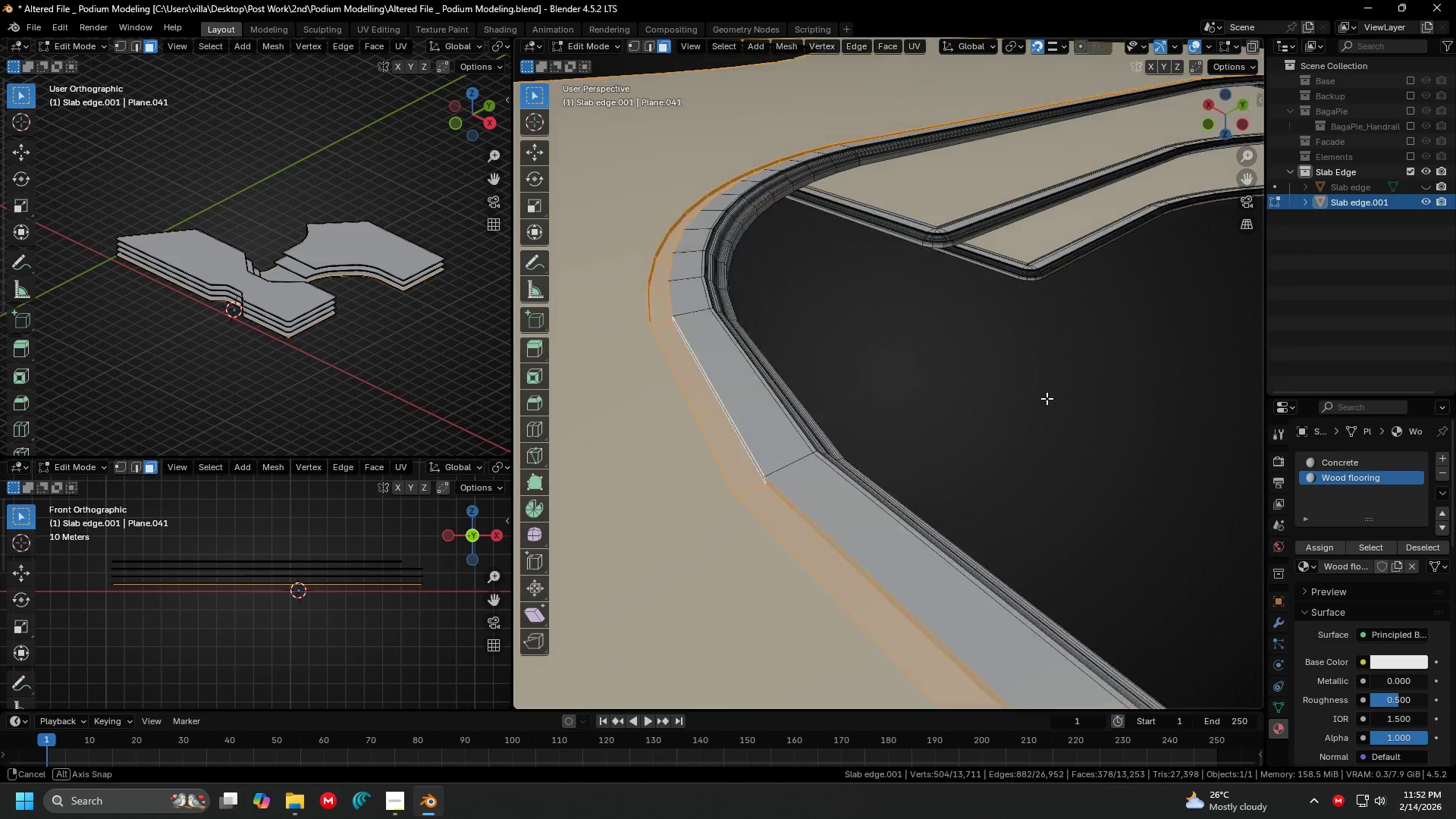 
hold_key(key=ShiftLeft, duration=0.39)
 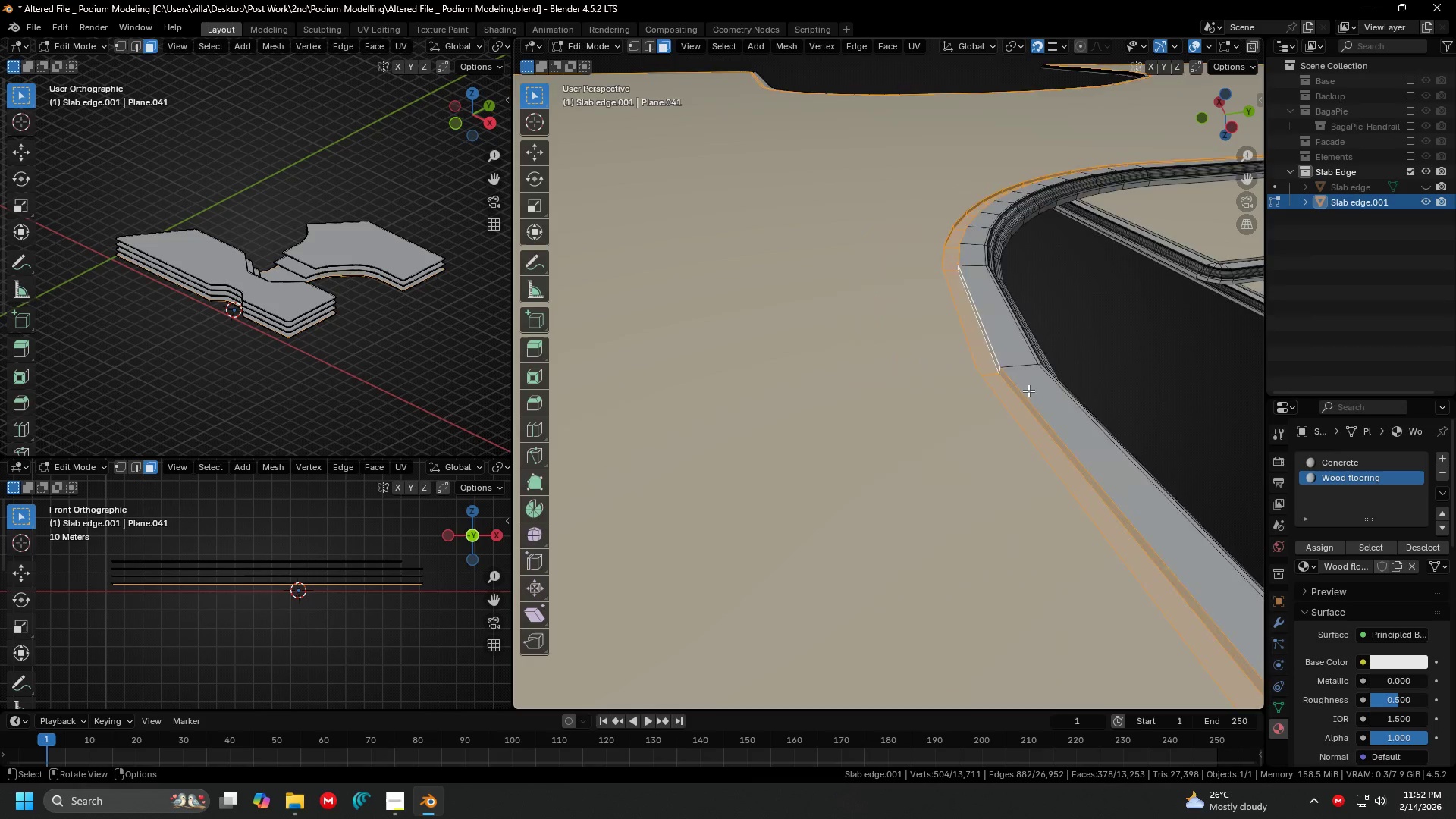 
scroll: coordinate [1025, 389], scroll_direction: down, amount: 2.0
 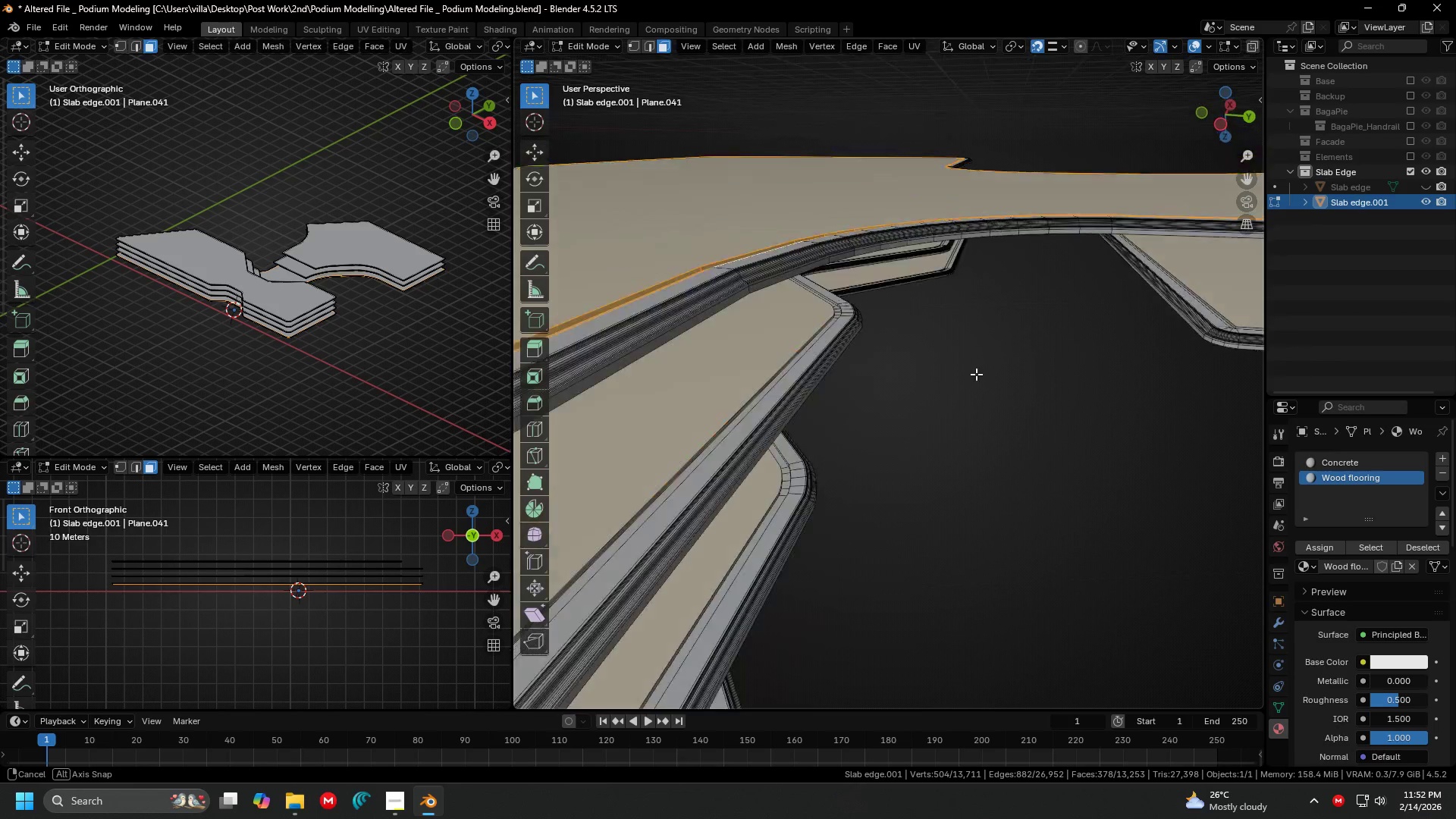 
scroll: coordinate [965, 370], scroll_direction: up, amount: 1.0
 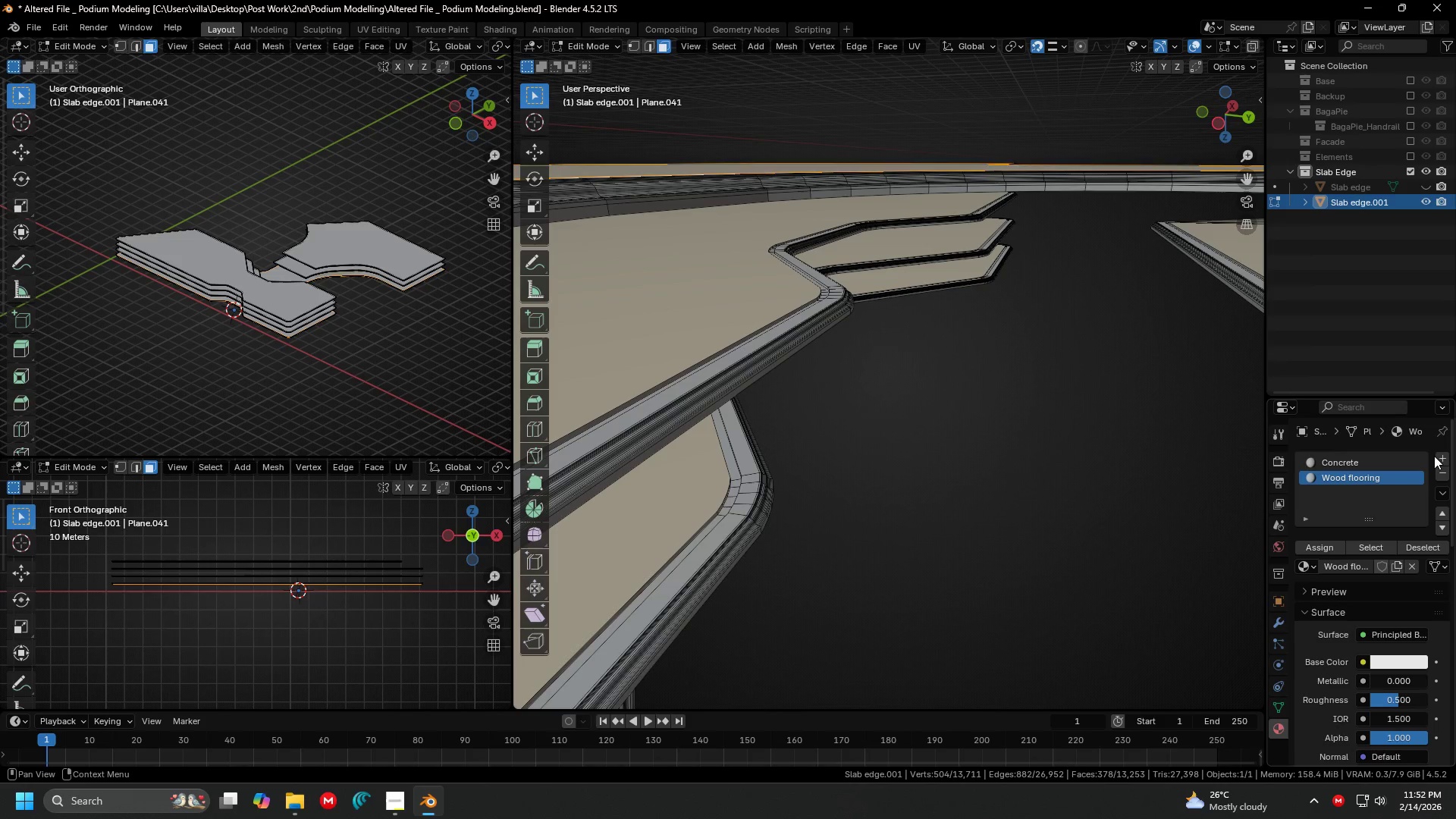 
left_click([1436, 456])
 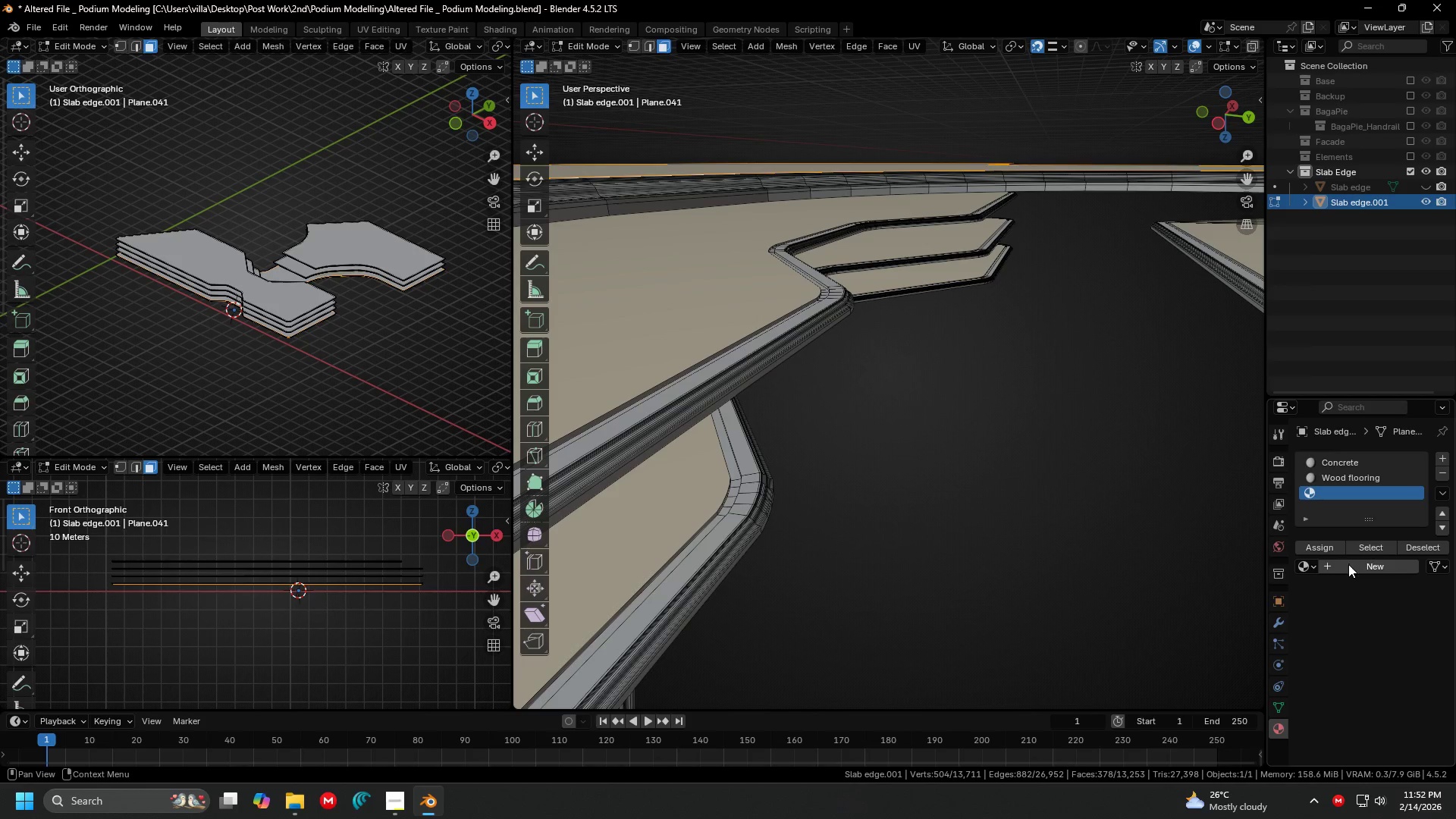 
double_click([1348, 564])
 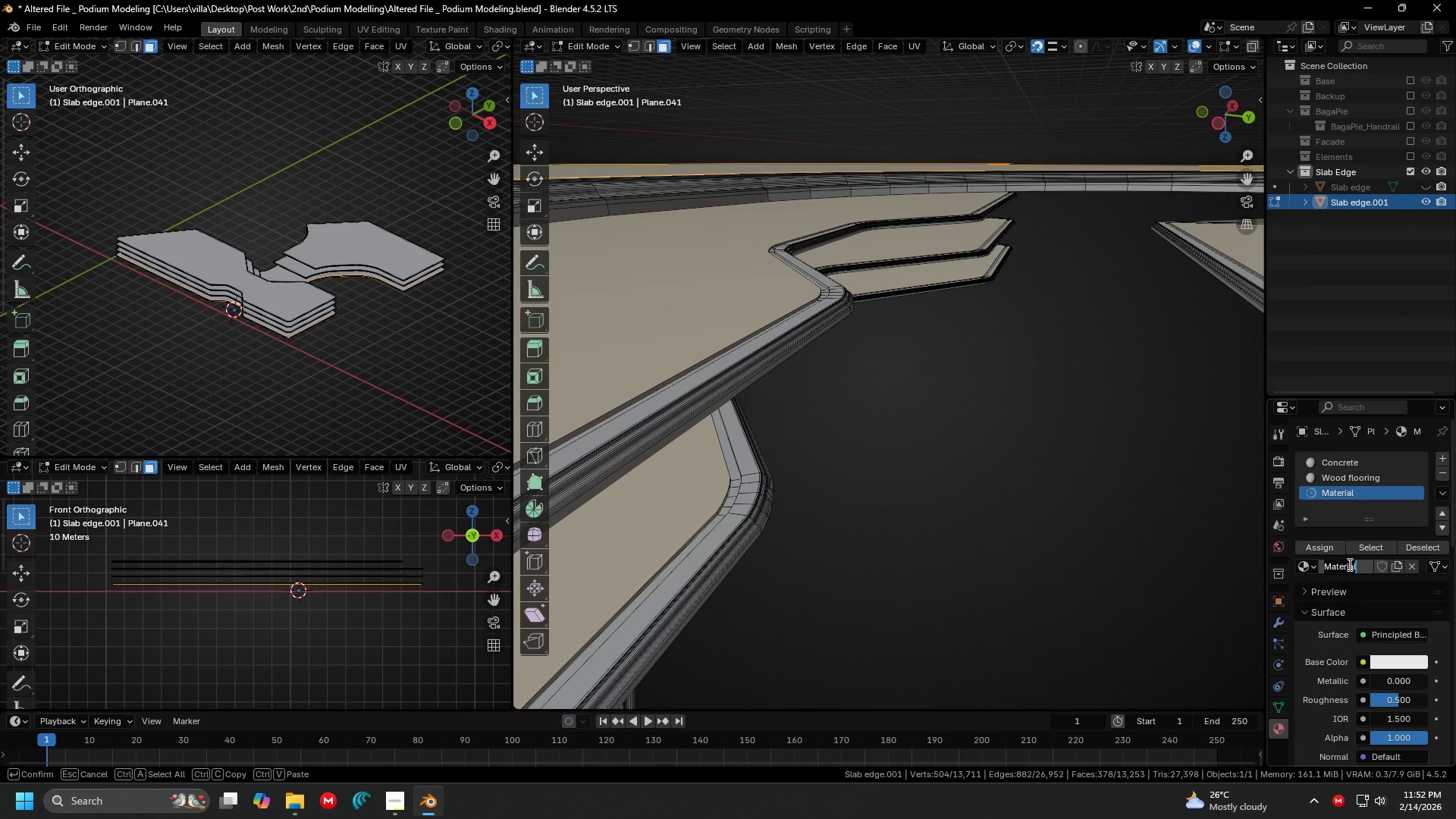 
triple_click([1348, 564])
 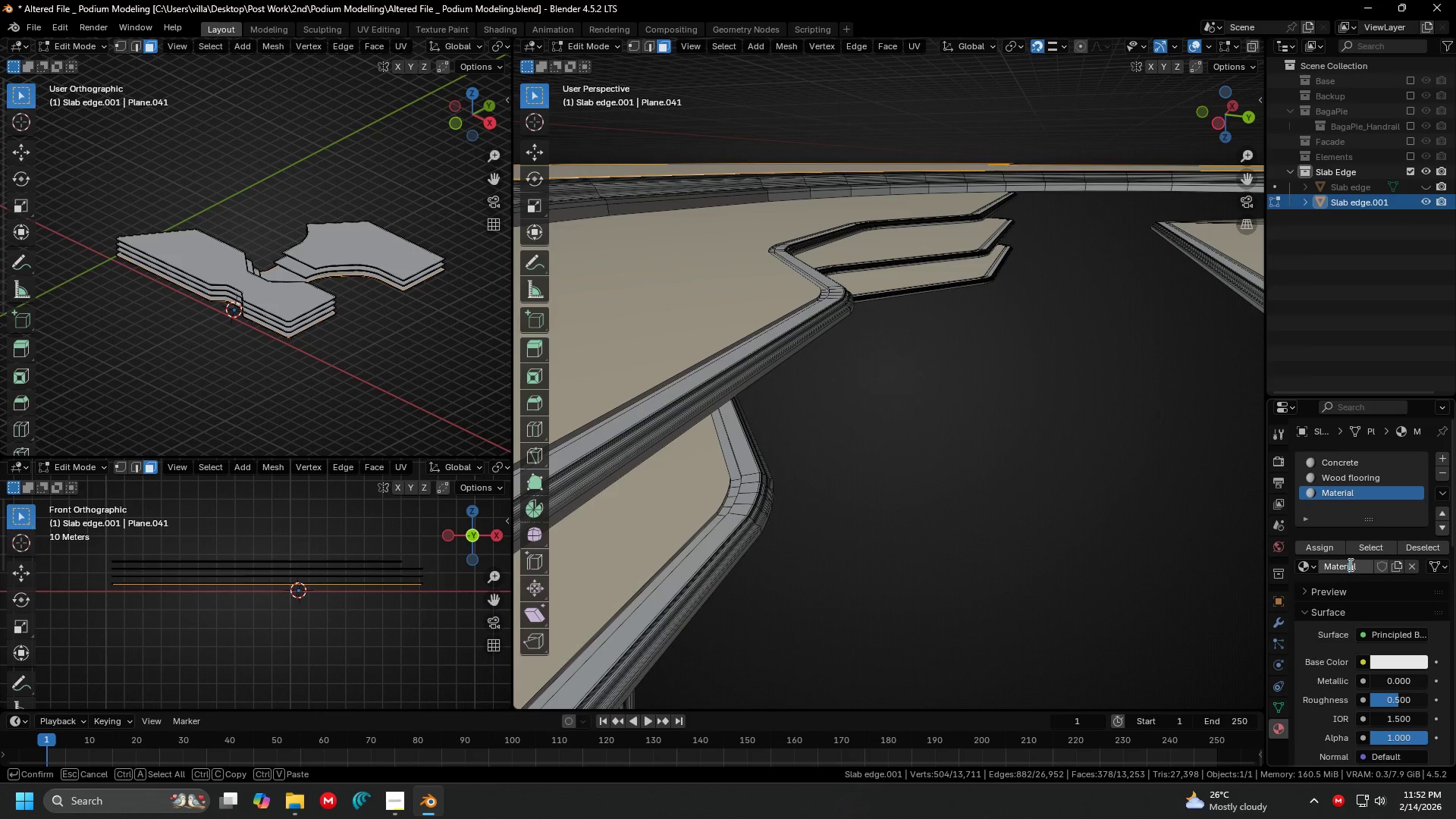 
left_click([1349, 564])
 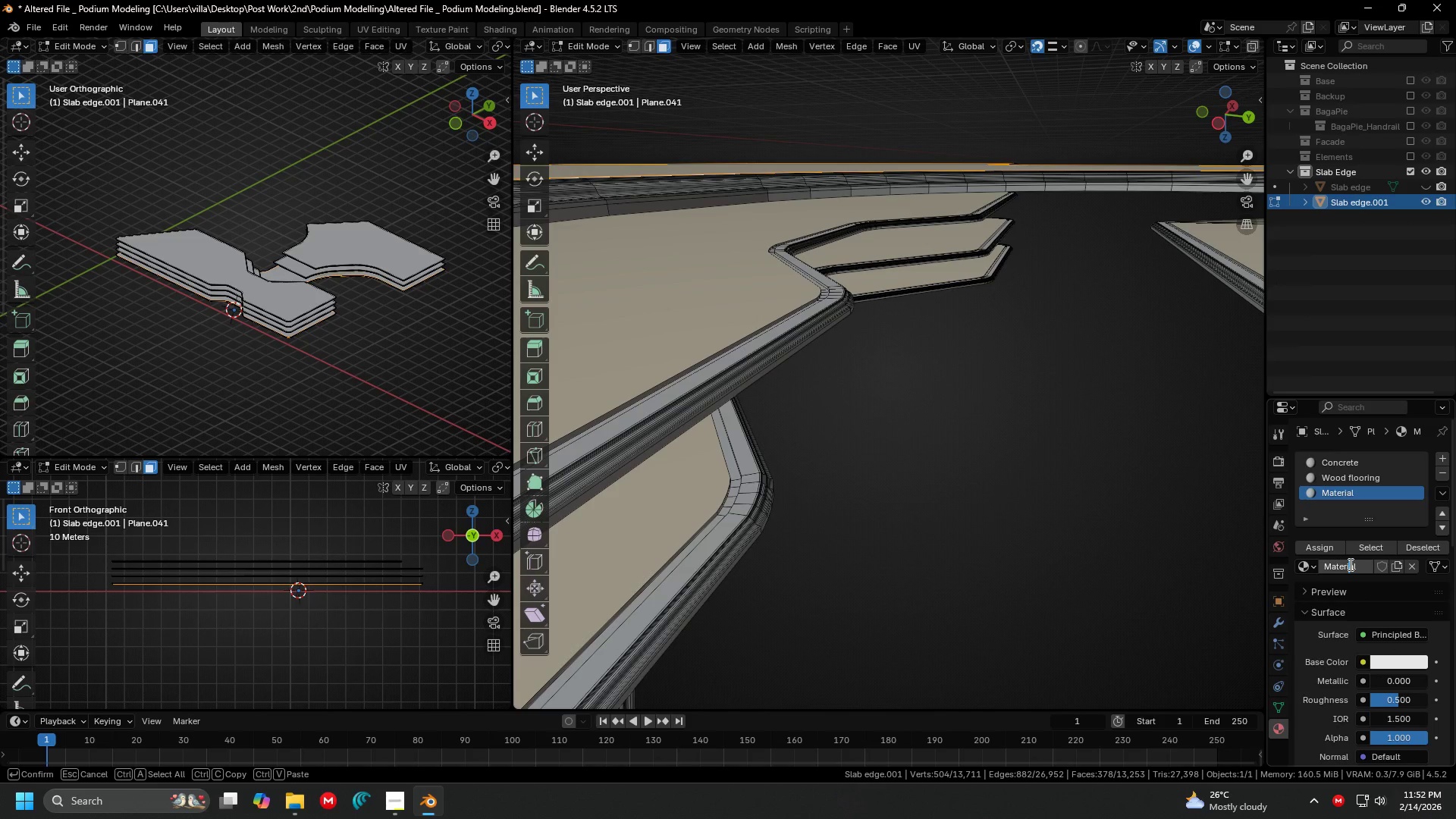 
left_click([1349, 564])
 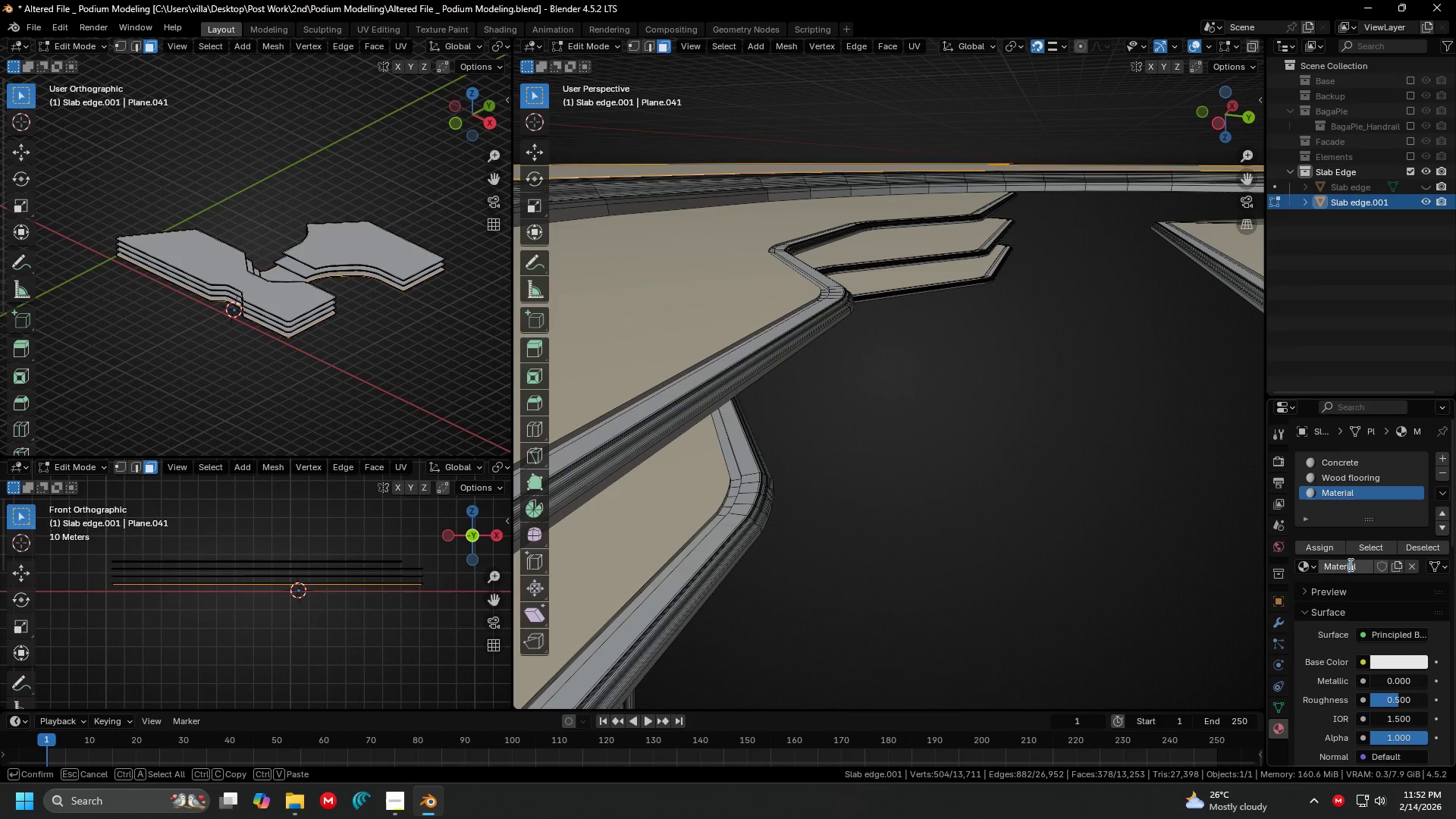 
key(Control+A)
 